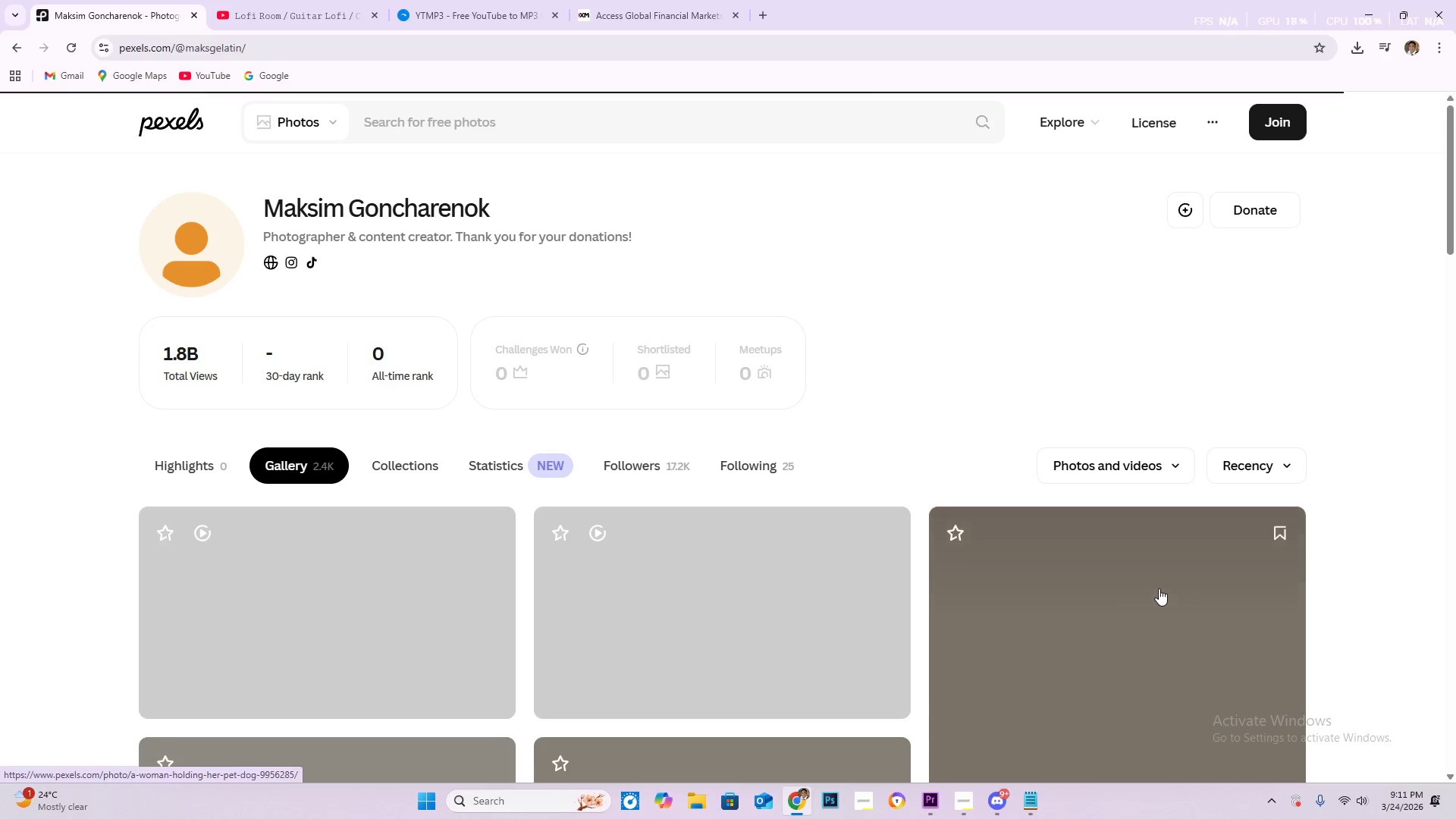 
left_click([391, 463])
 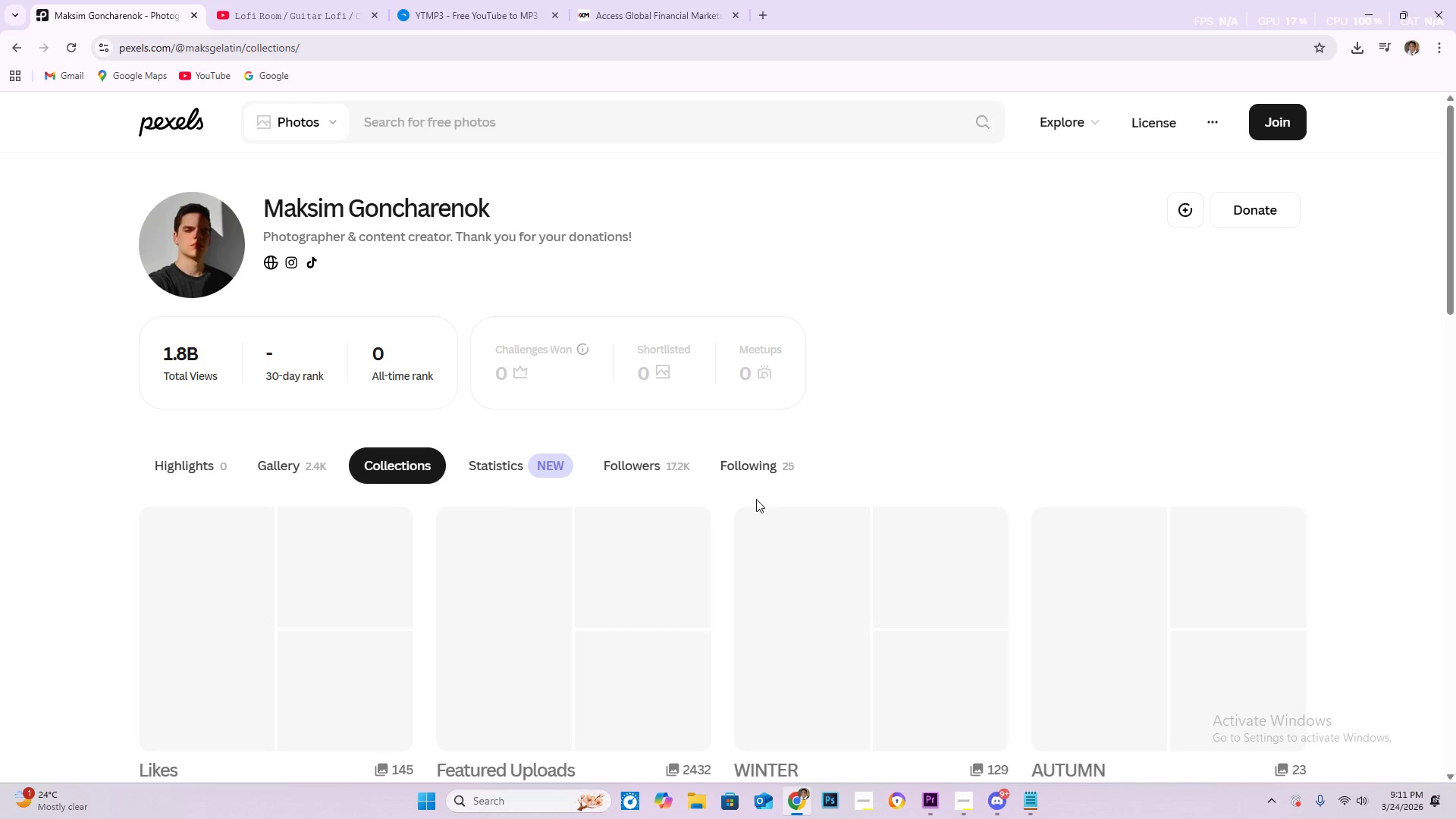 
scroll: coordinate [1027, 347], scroll_direction: down, amount: 10.0
 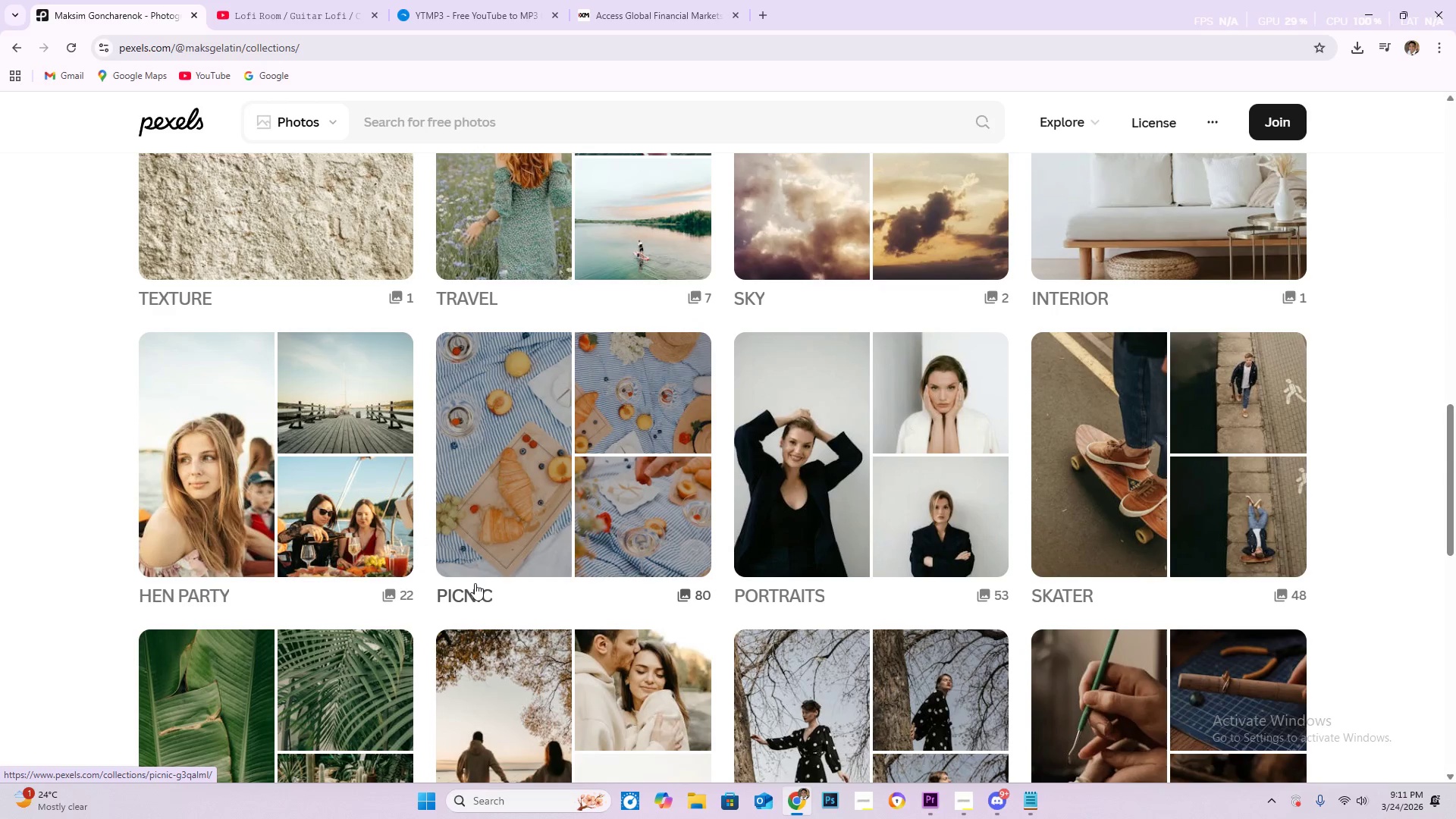 
mouse_move([610, 503])
 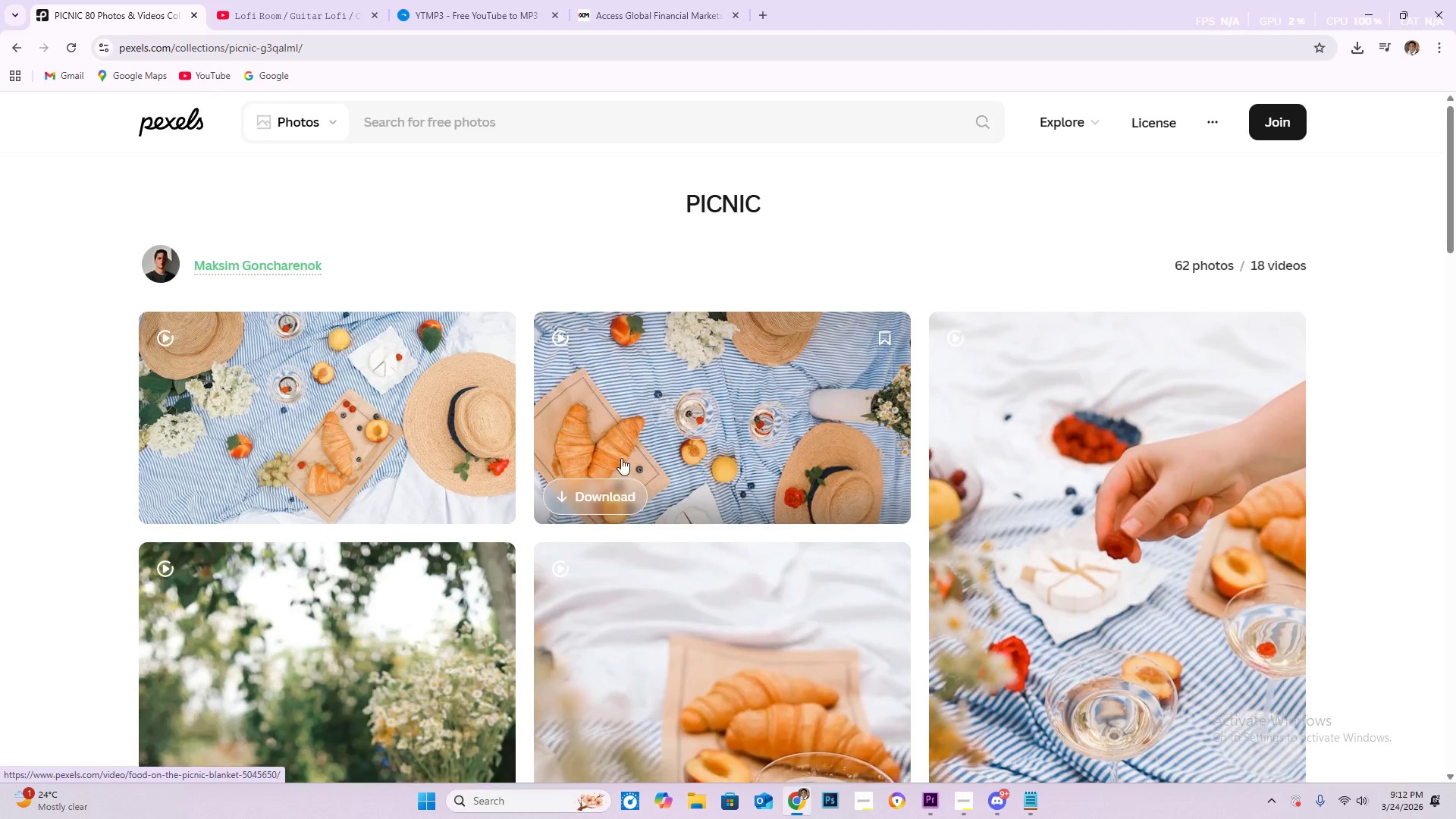 
scroll: coordinate [433, 497], scroll_direction: down, amount: 11.0
 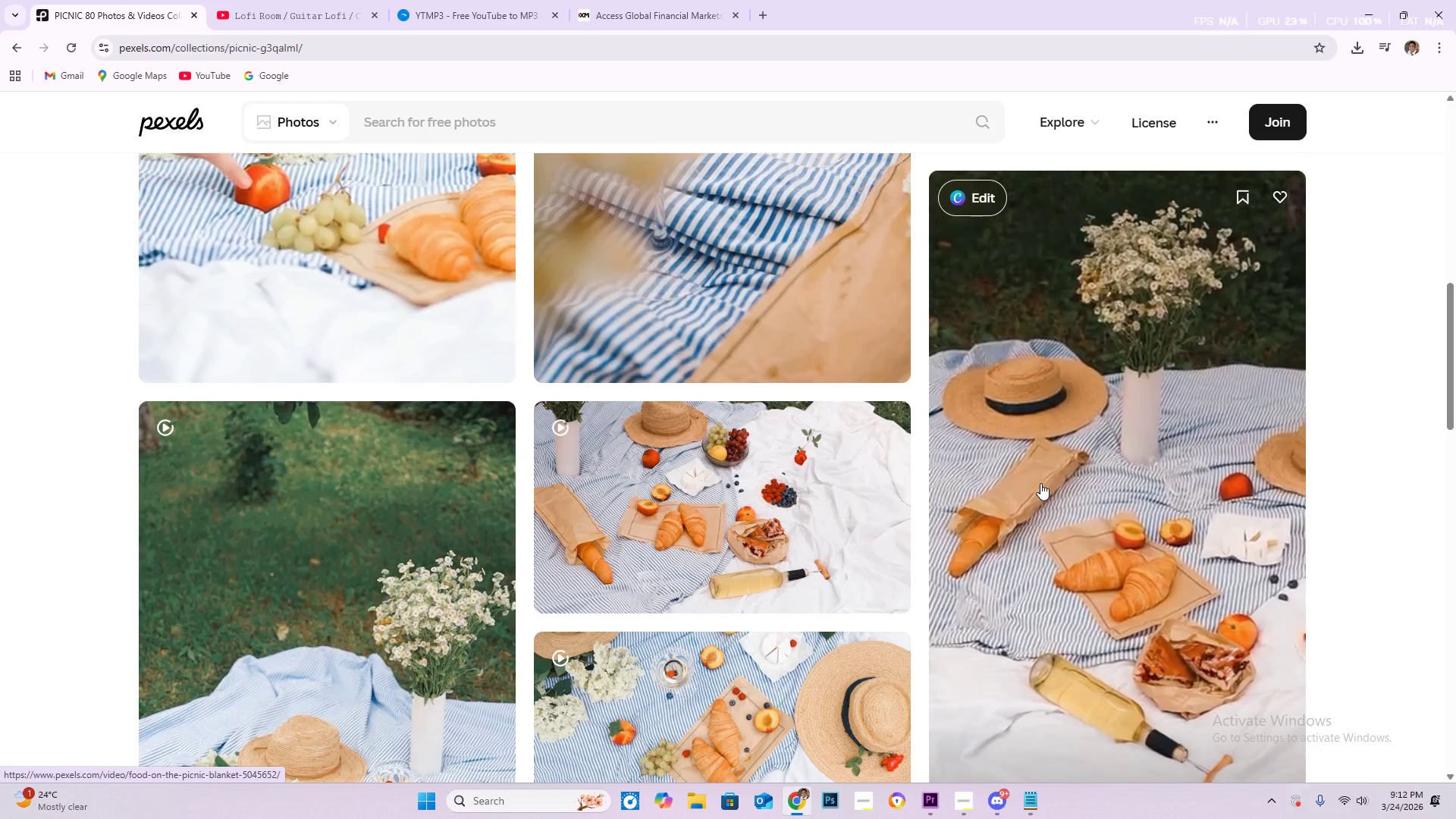 
wait(5.01)
 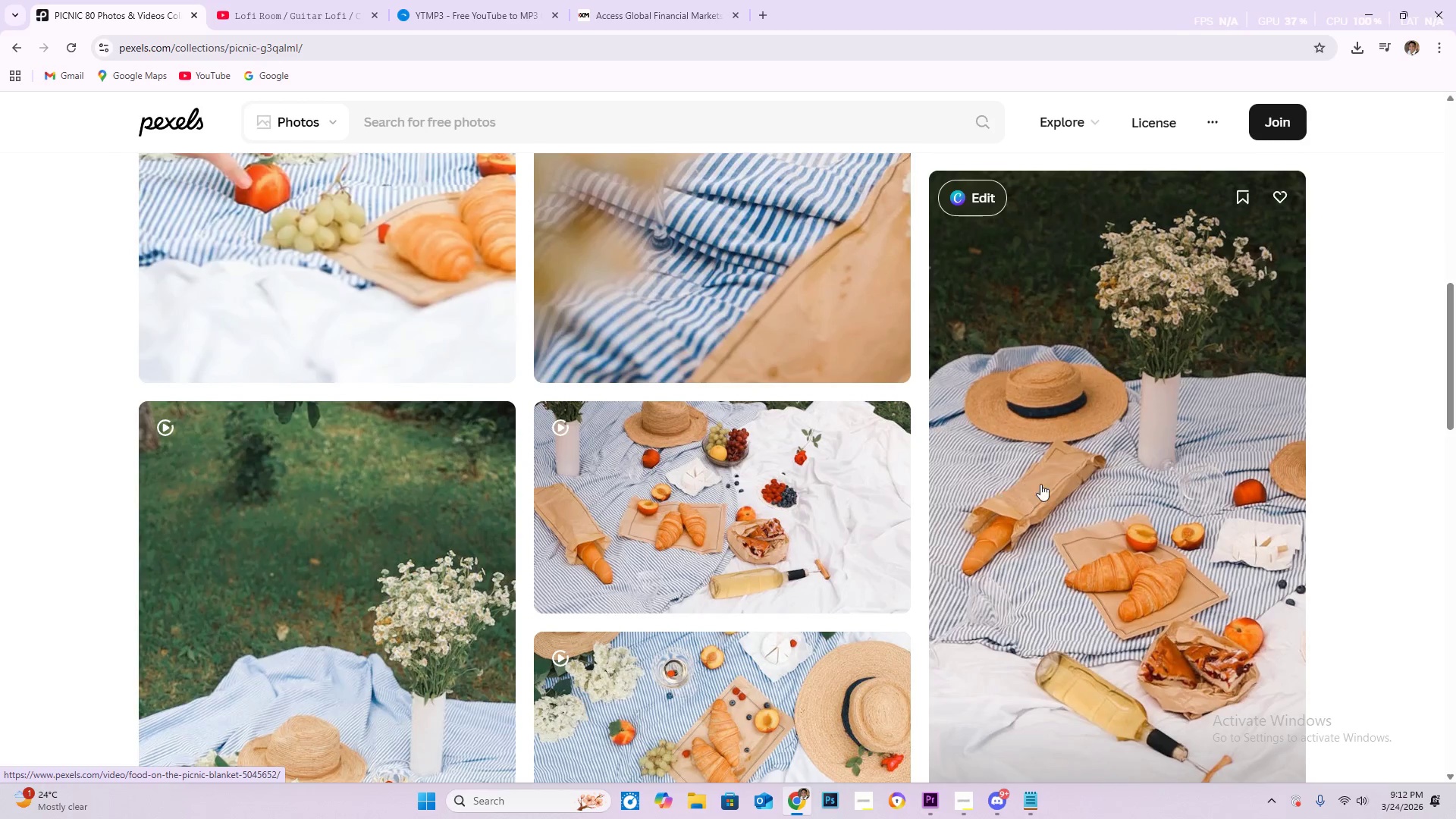 
scroll: coordinate [995, 499], scroll_direction: down, amount: 17.0
 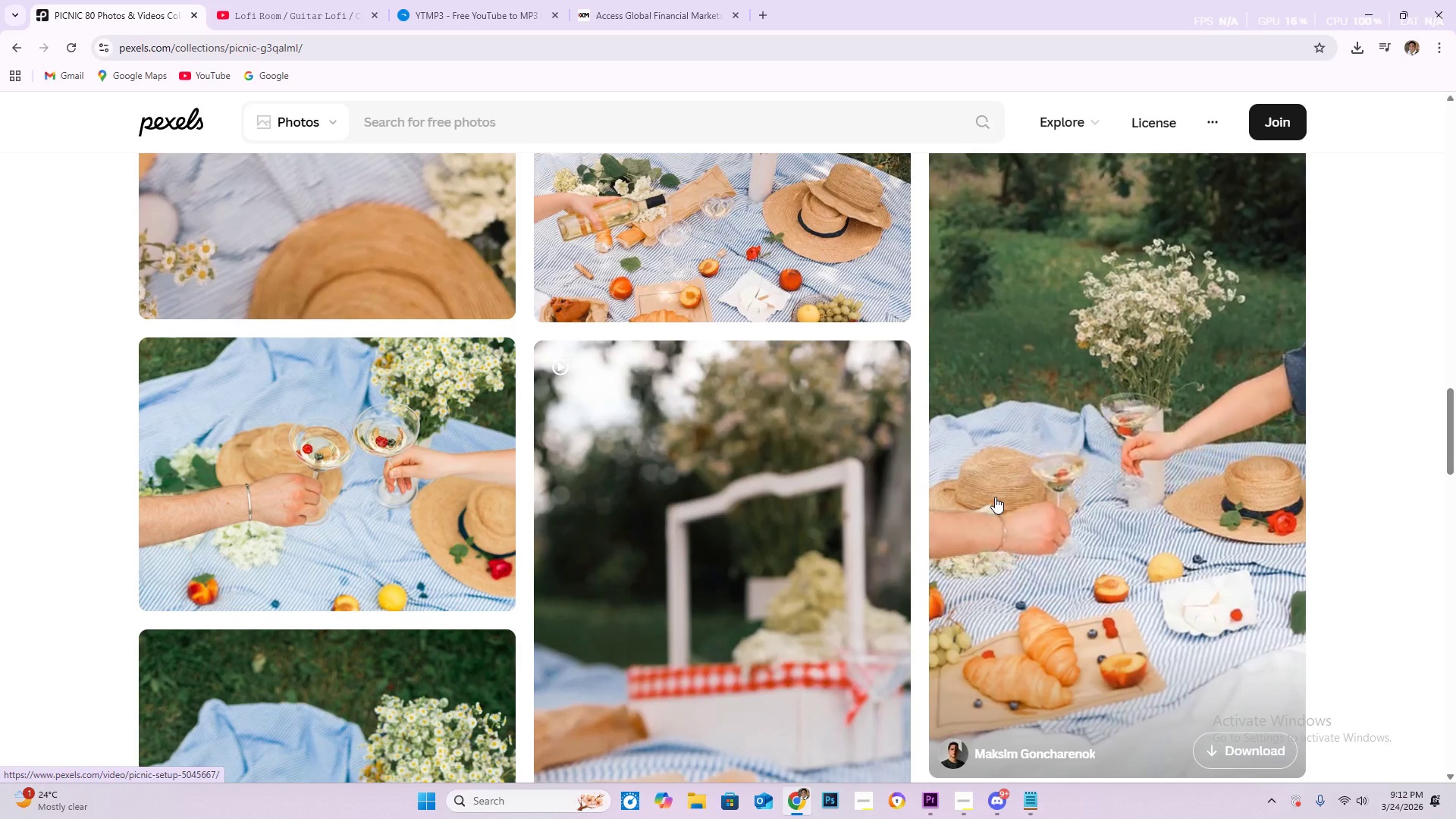 
wait(5.09)
 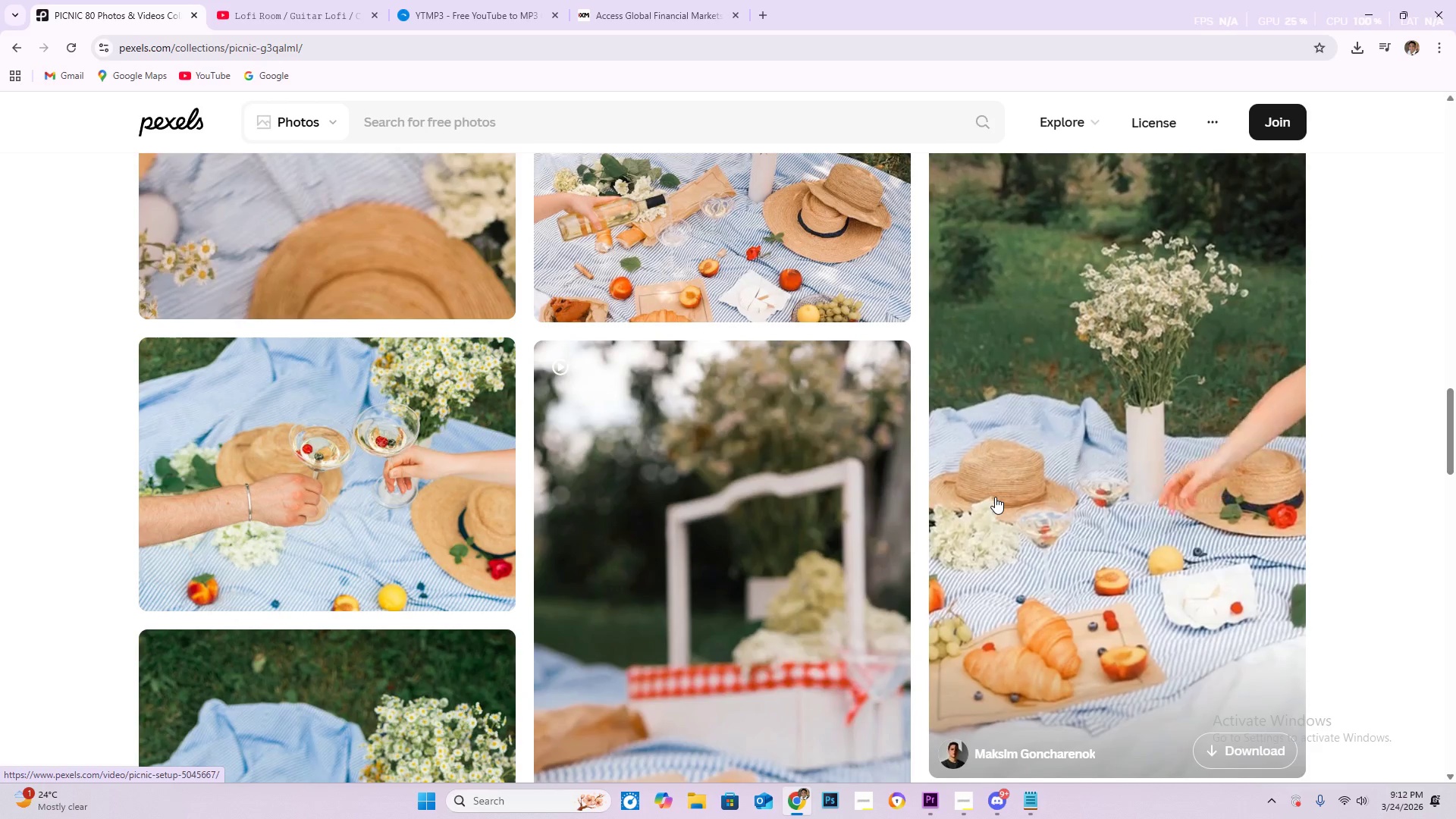 
scroll: coordinate [1391, 452], scroll_direction: down, amount: 27.0
 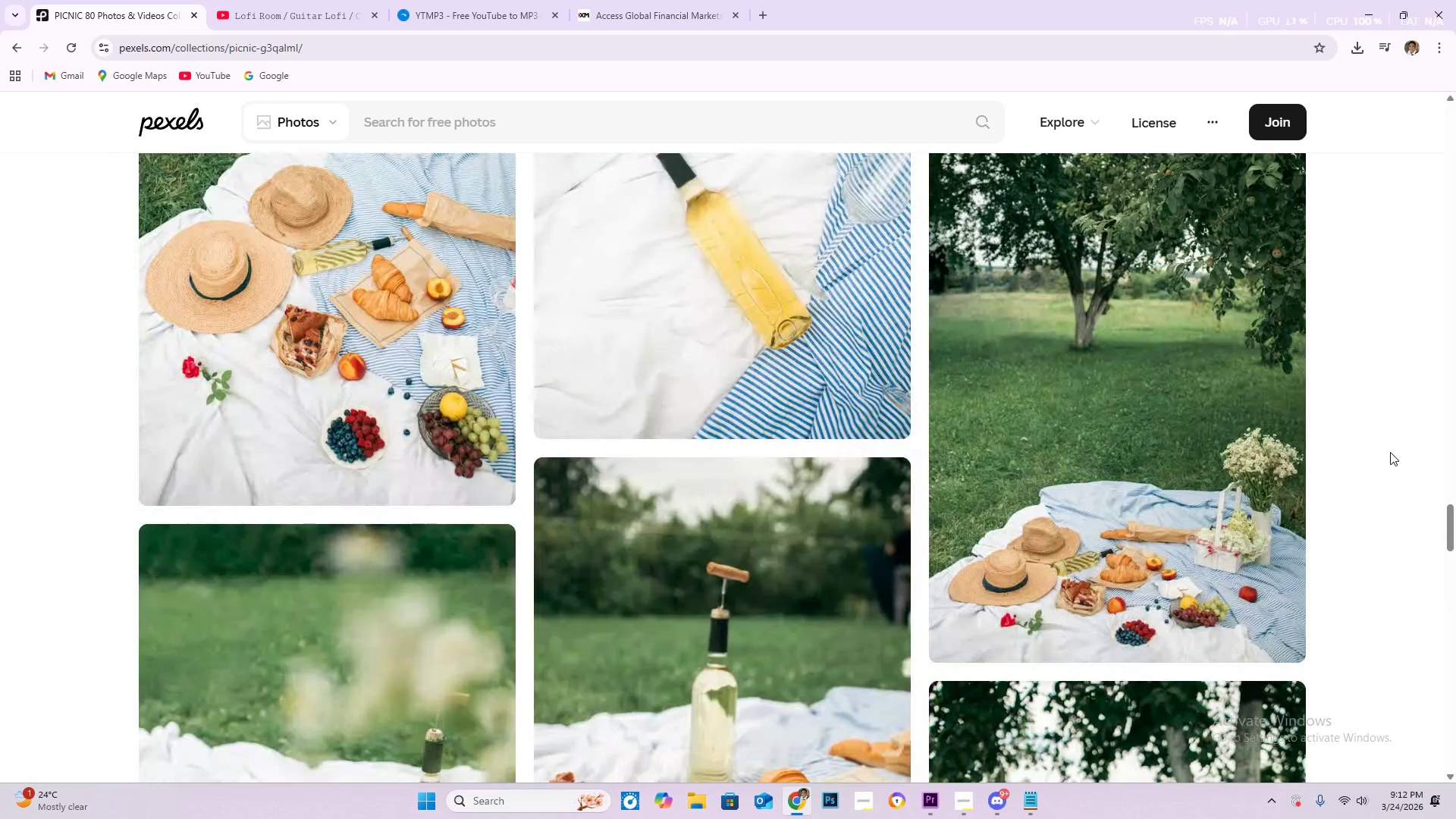 
scroll: coordinate [1363, 520], scroll_direction: down, amount: 61.0
 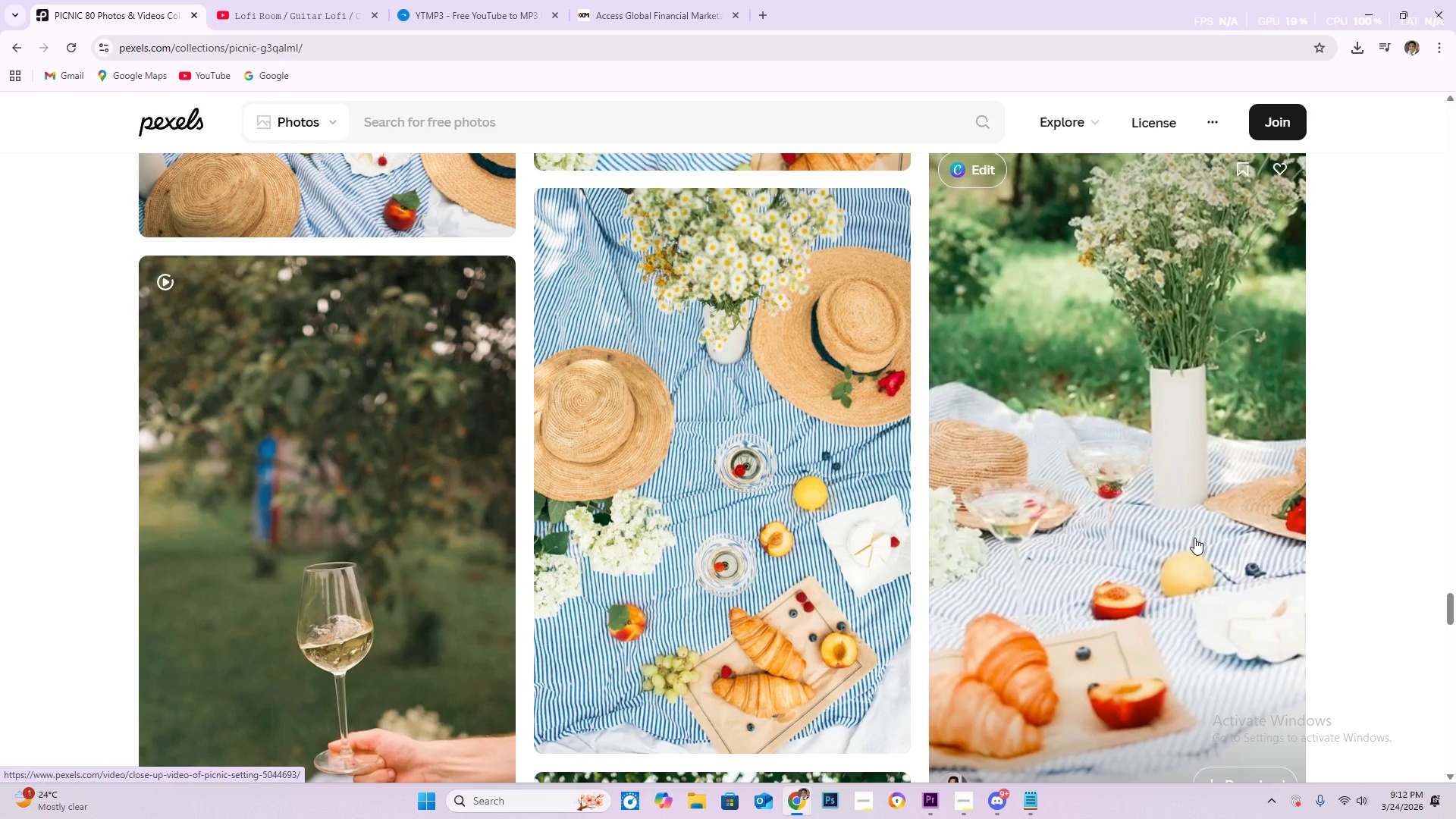 
wait(8.36)
 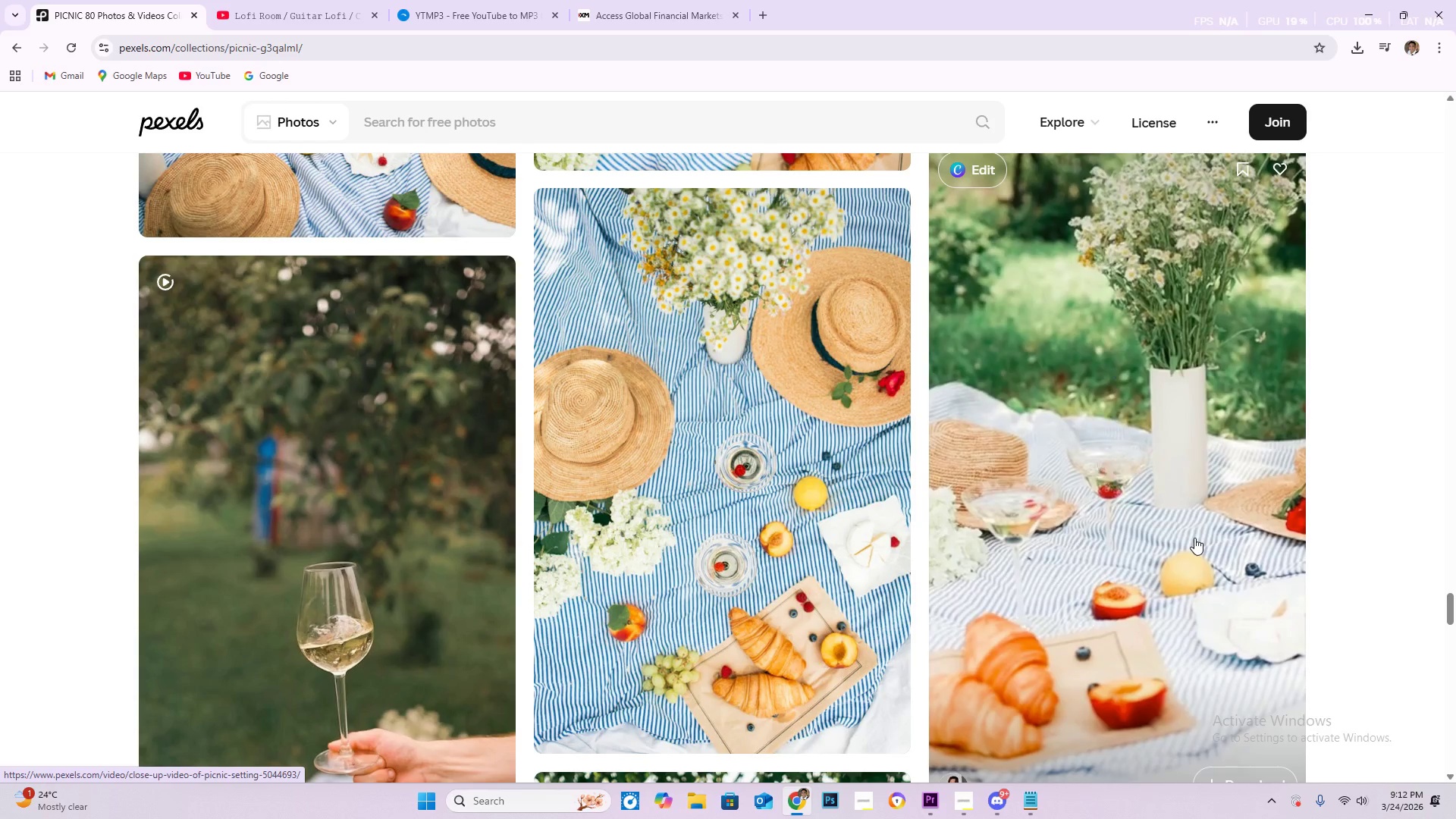 
scroll: coordinate [610, 464], scroll_direction: down, amount: 19.0
 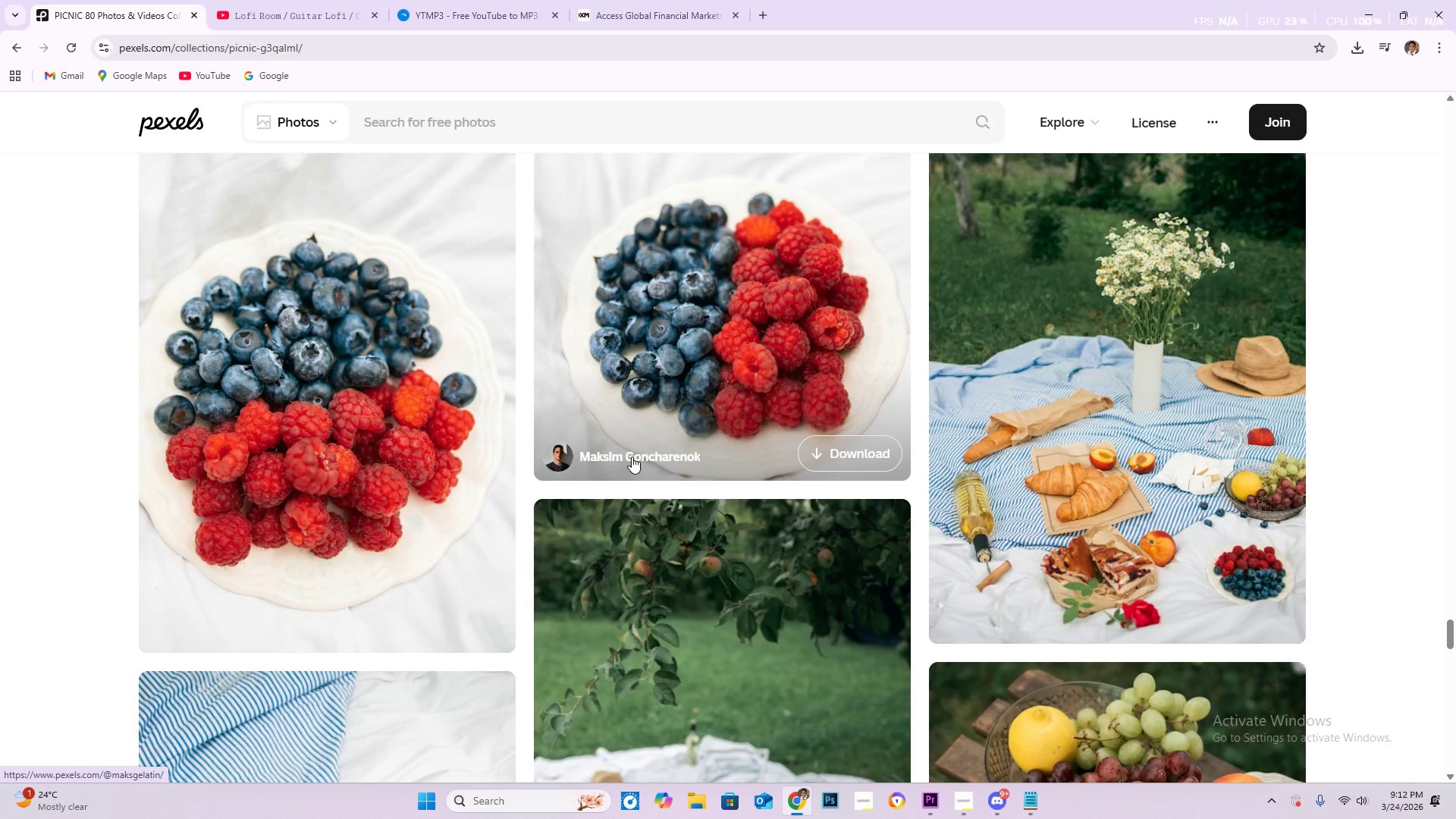 
scroll: coordinate [632, 455], scroll_direction: up, amount: 4.0
 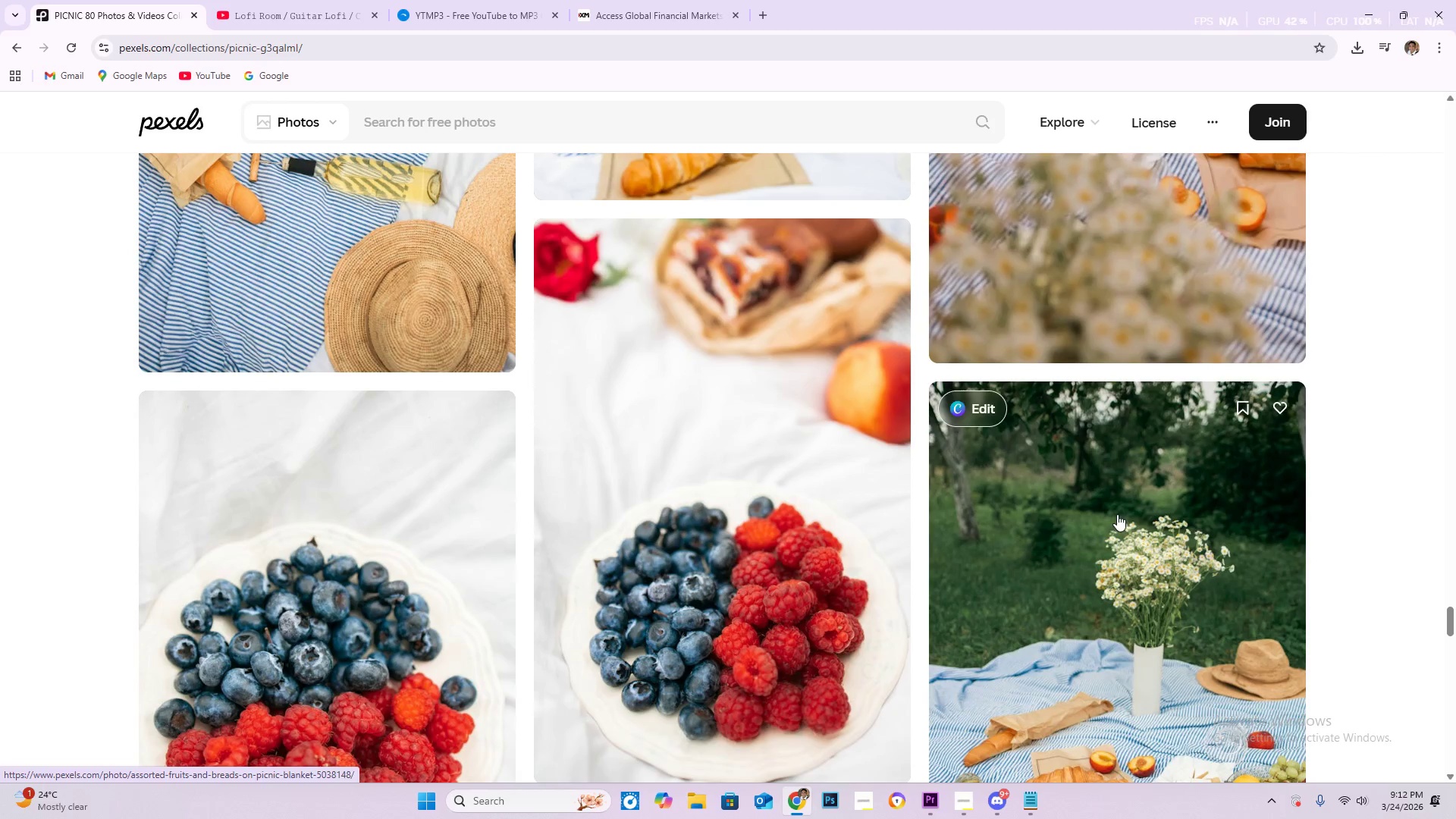 
scroll: coordinate [1378, 529], scroll_direction: down, amount: 39.0
 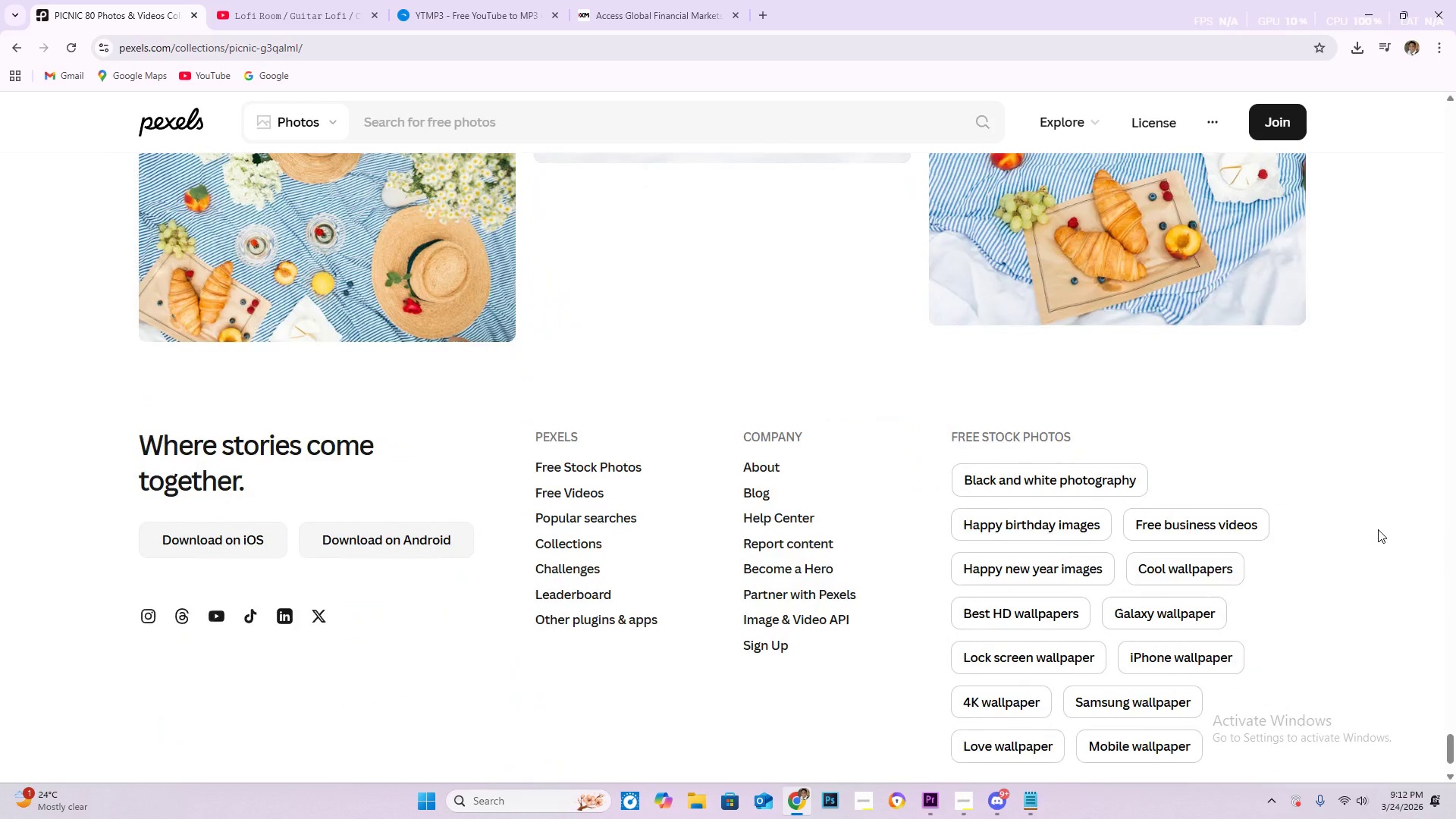 
scroll: coordinate [1378, 529], scroll_direction: up, amount: 5.0
 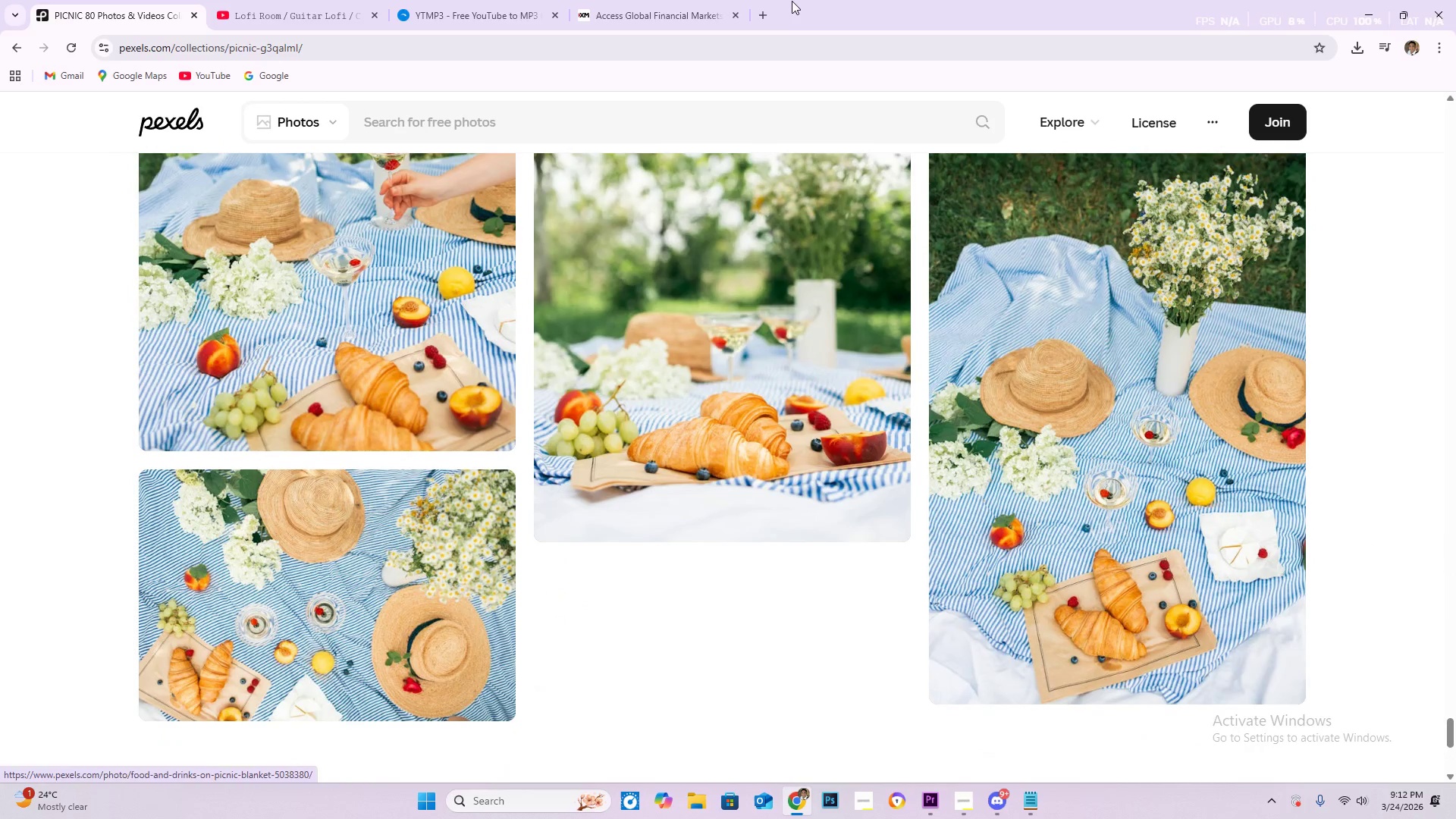 
left_click([770, 14])
 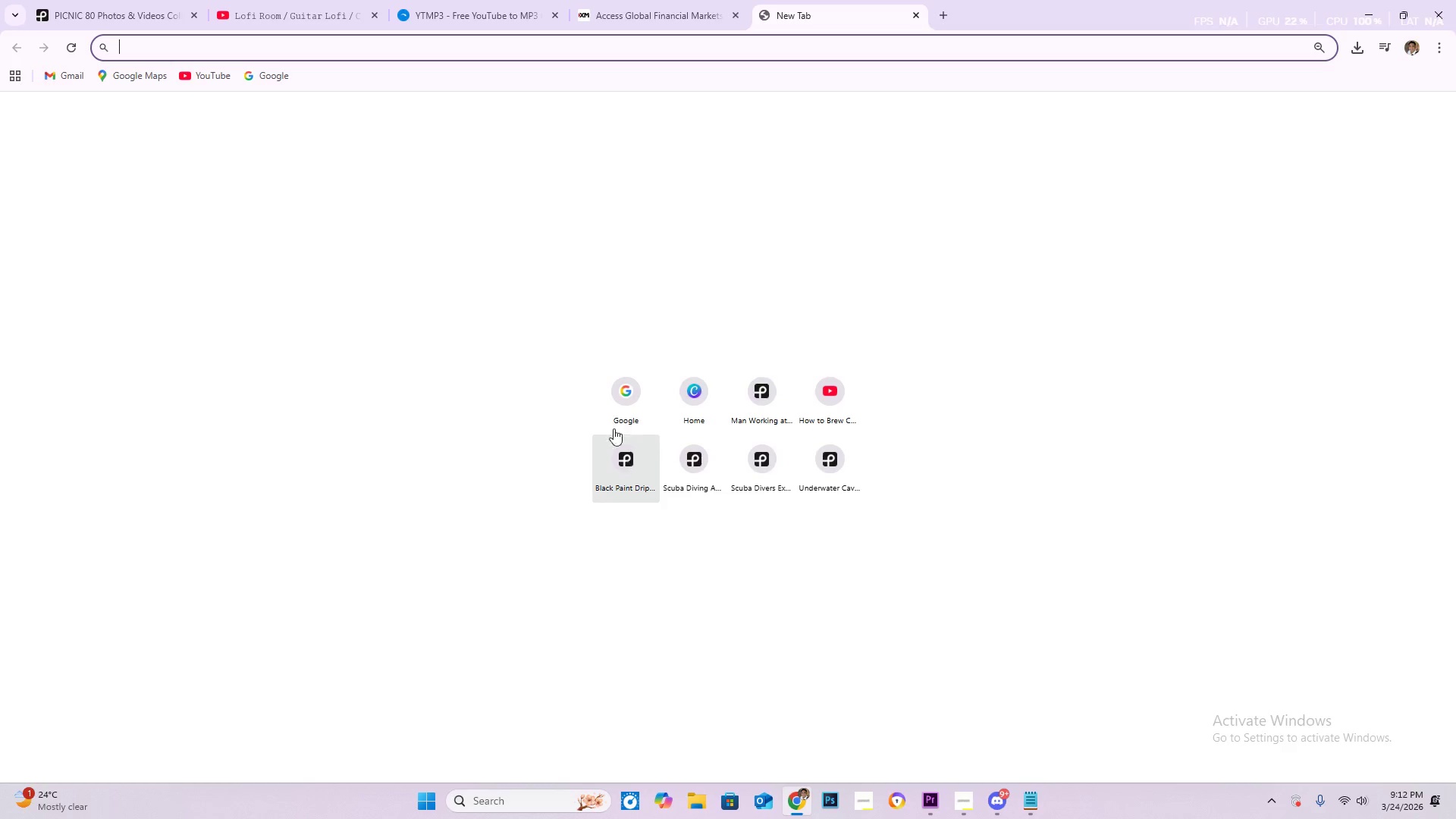 
left_click([260, 84])
 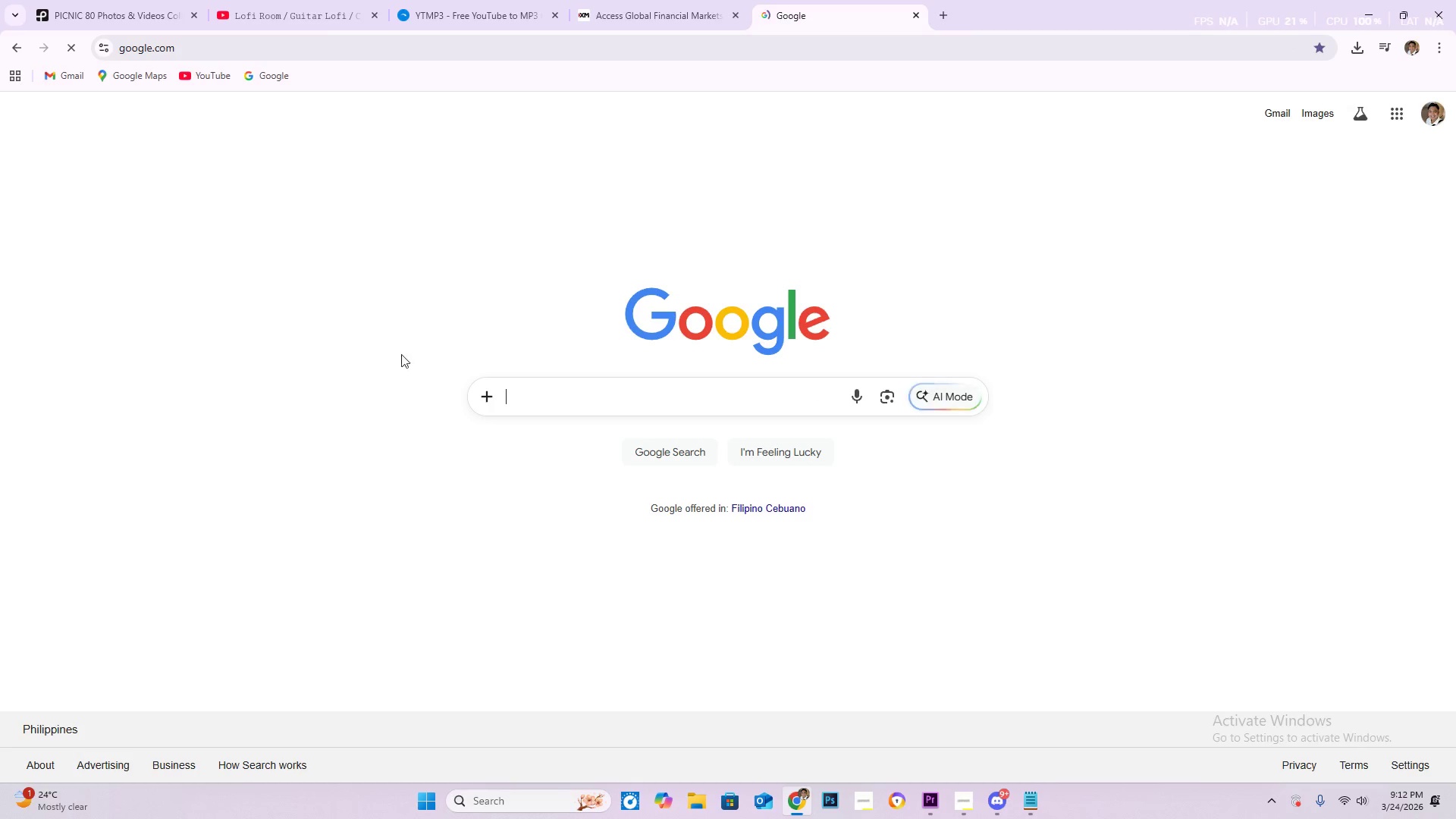 
left_click([545, 400])
 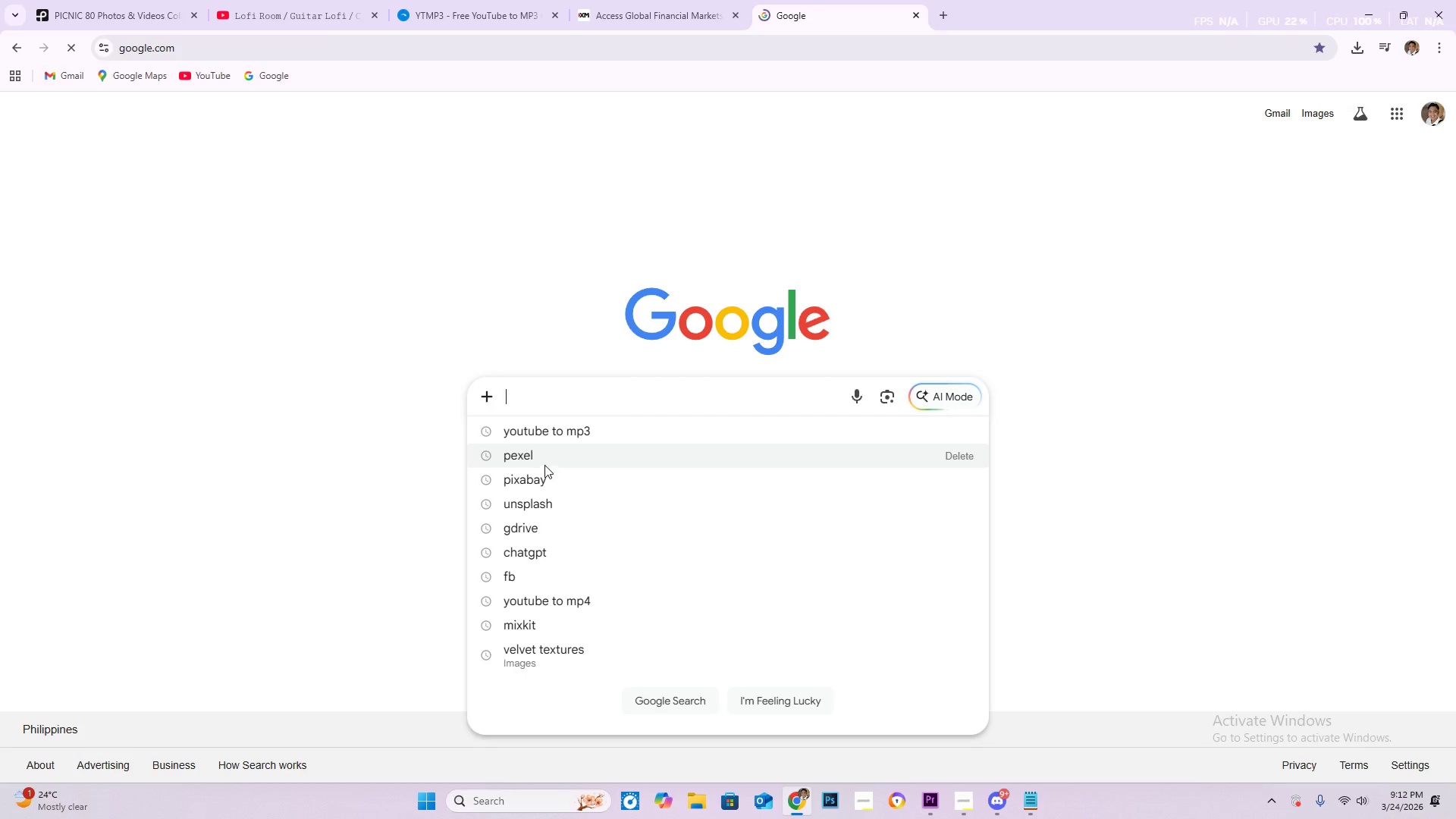 
left_click([543, 458])
 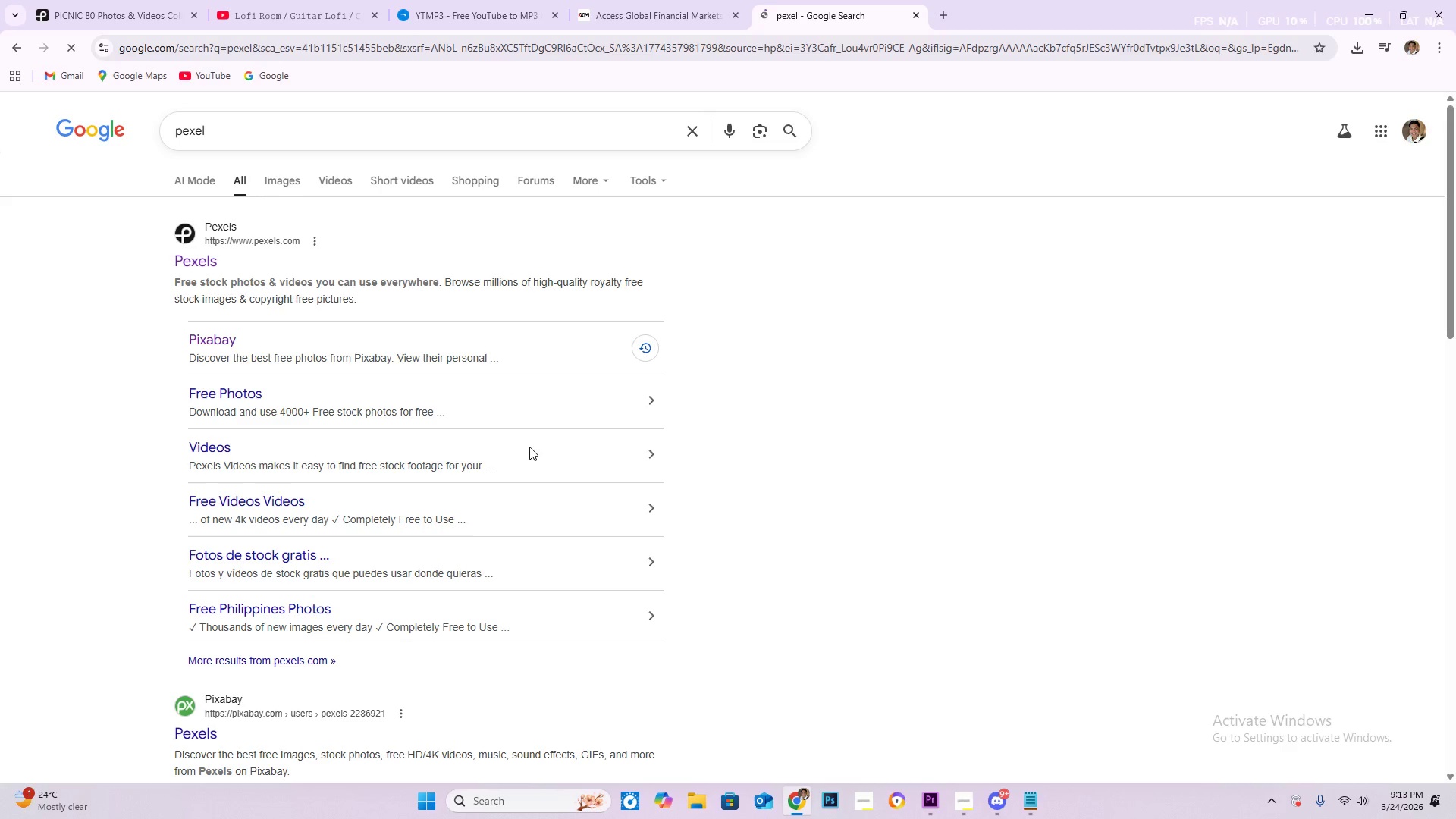 
wait(18.69)
 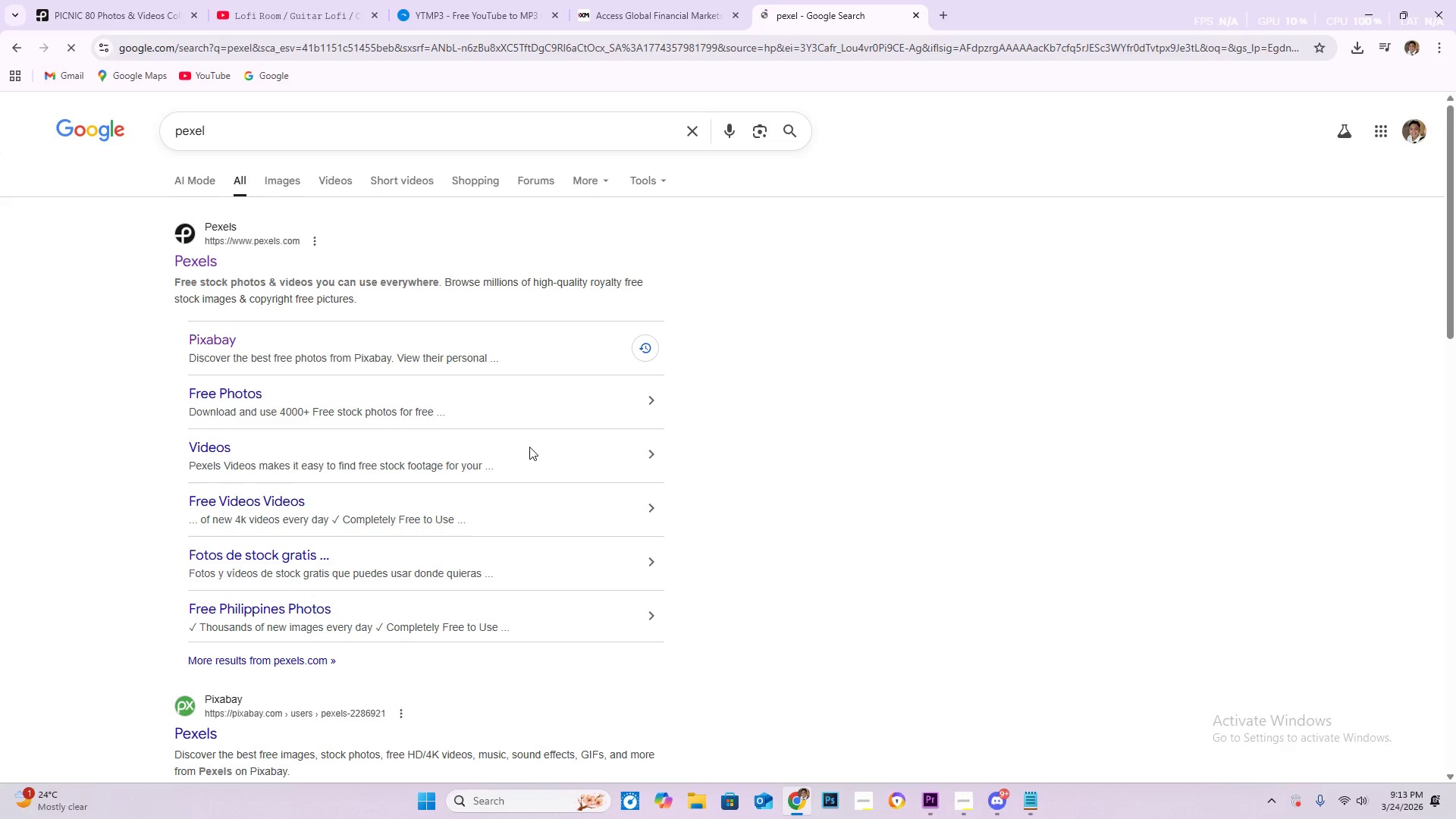 
left_click([206, 261])
 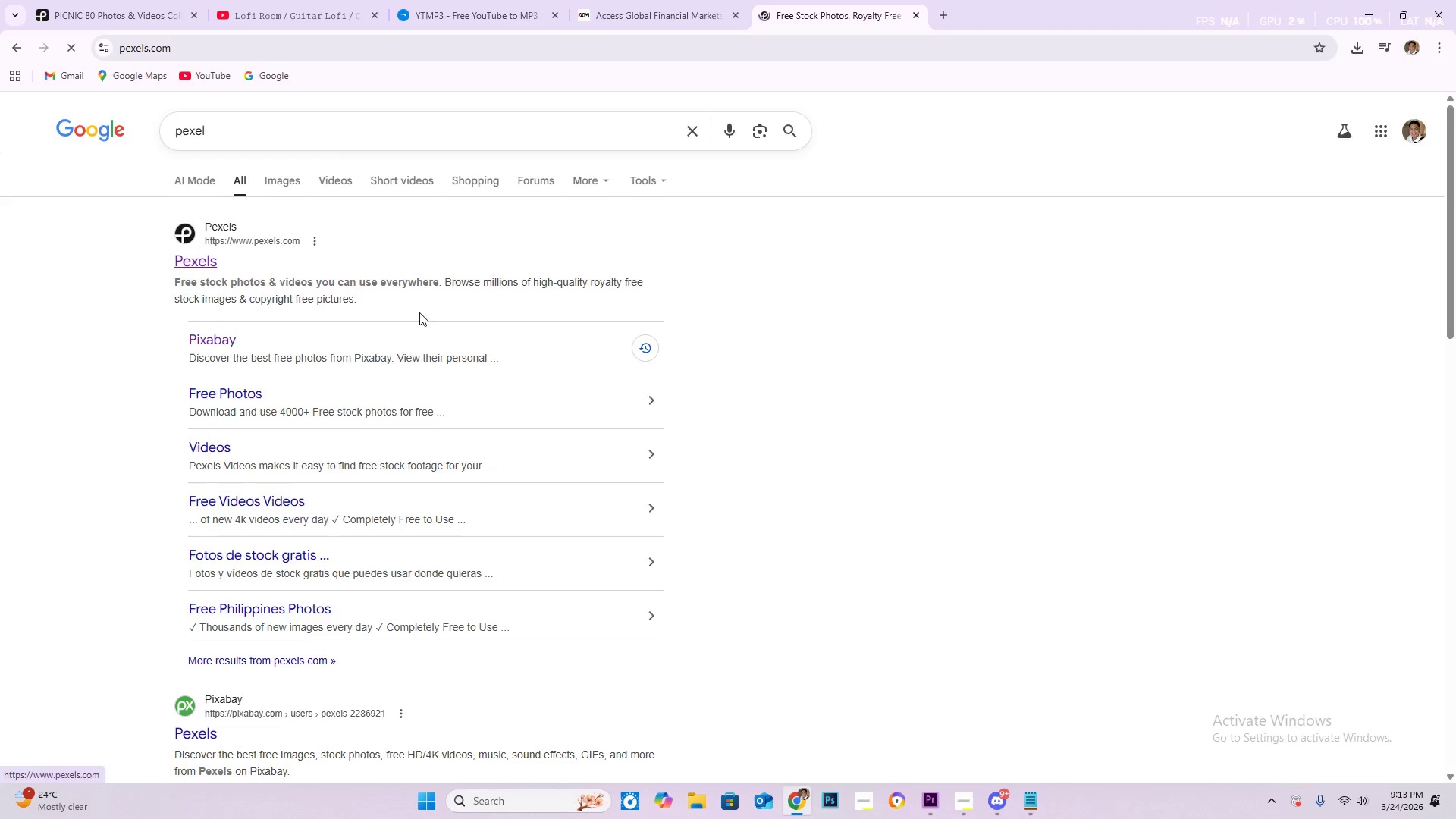 
mouse_move([712, 7])
 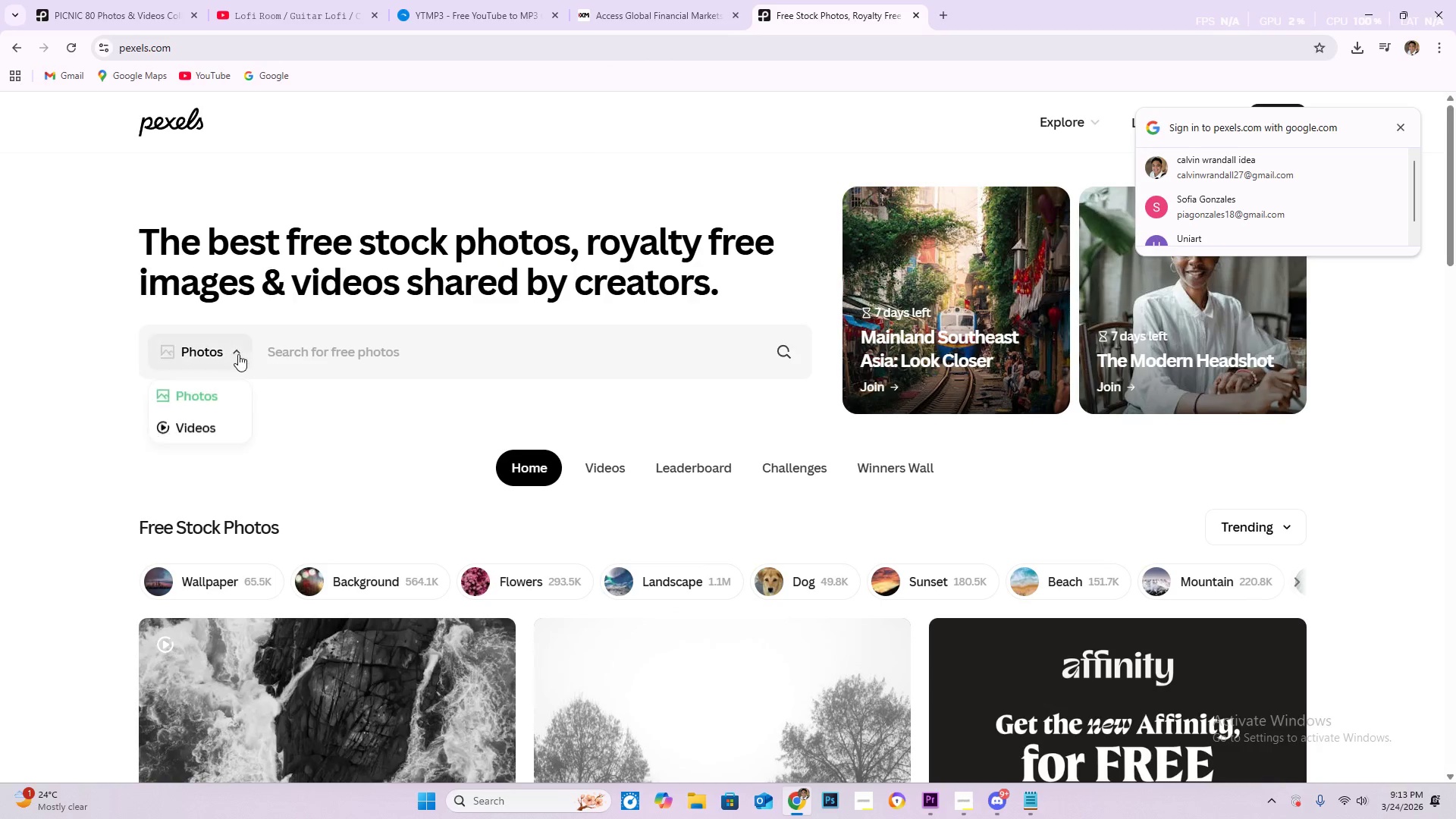 
left_click([215, 419])
 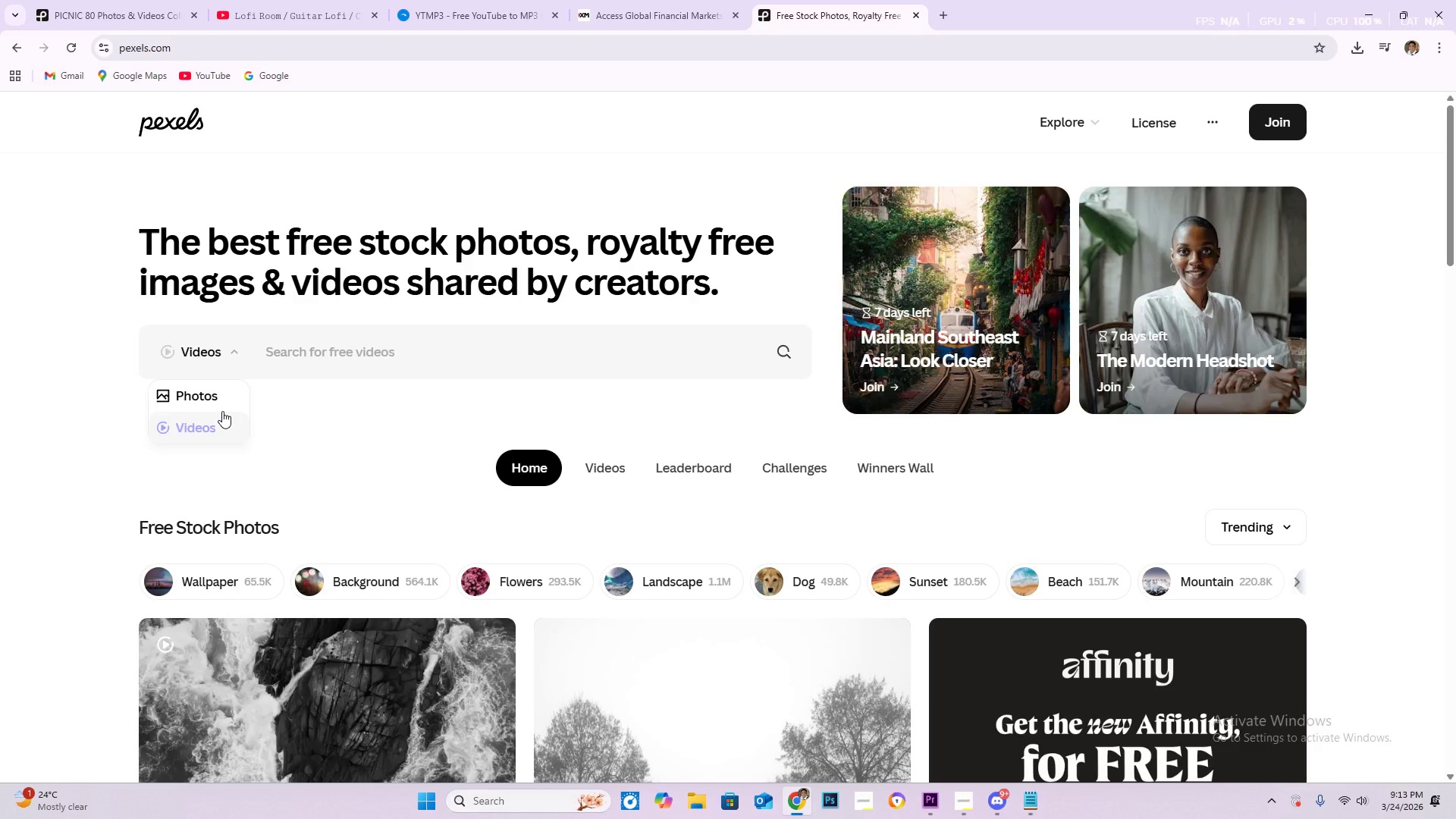 
wait(27.75)
 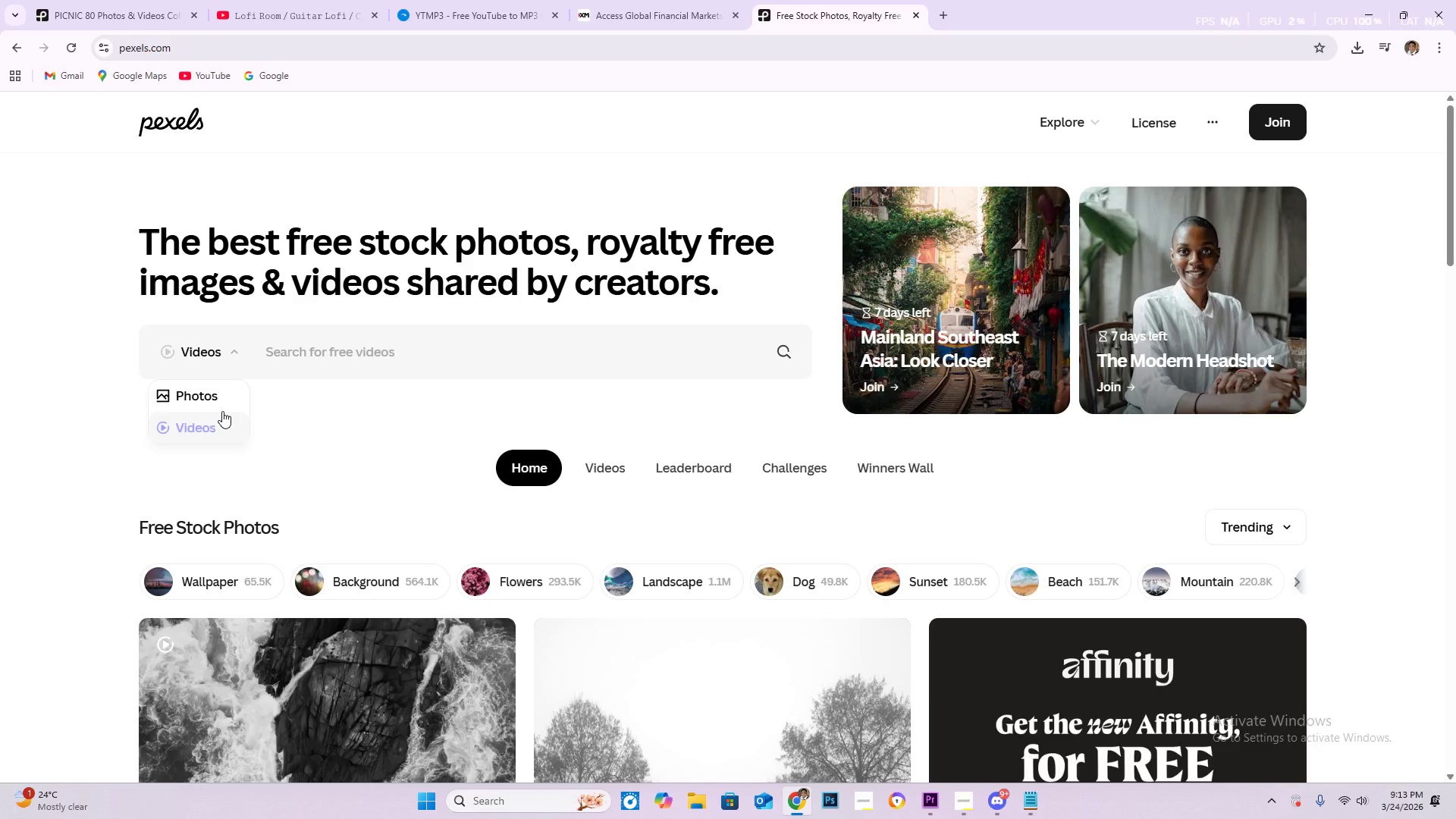 
scroll: coordinate [354, 410], scroll_direction: down, amount: 6.0
 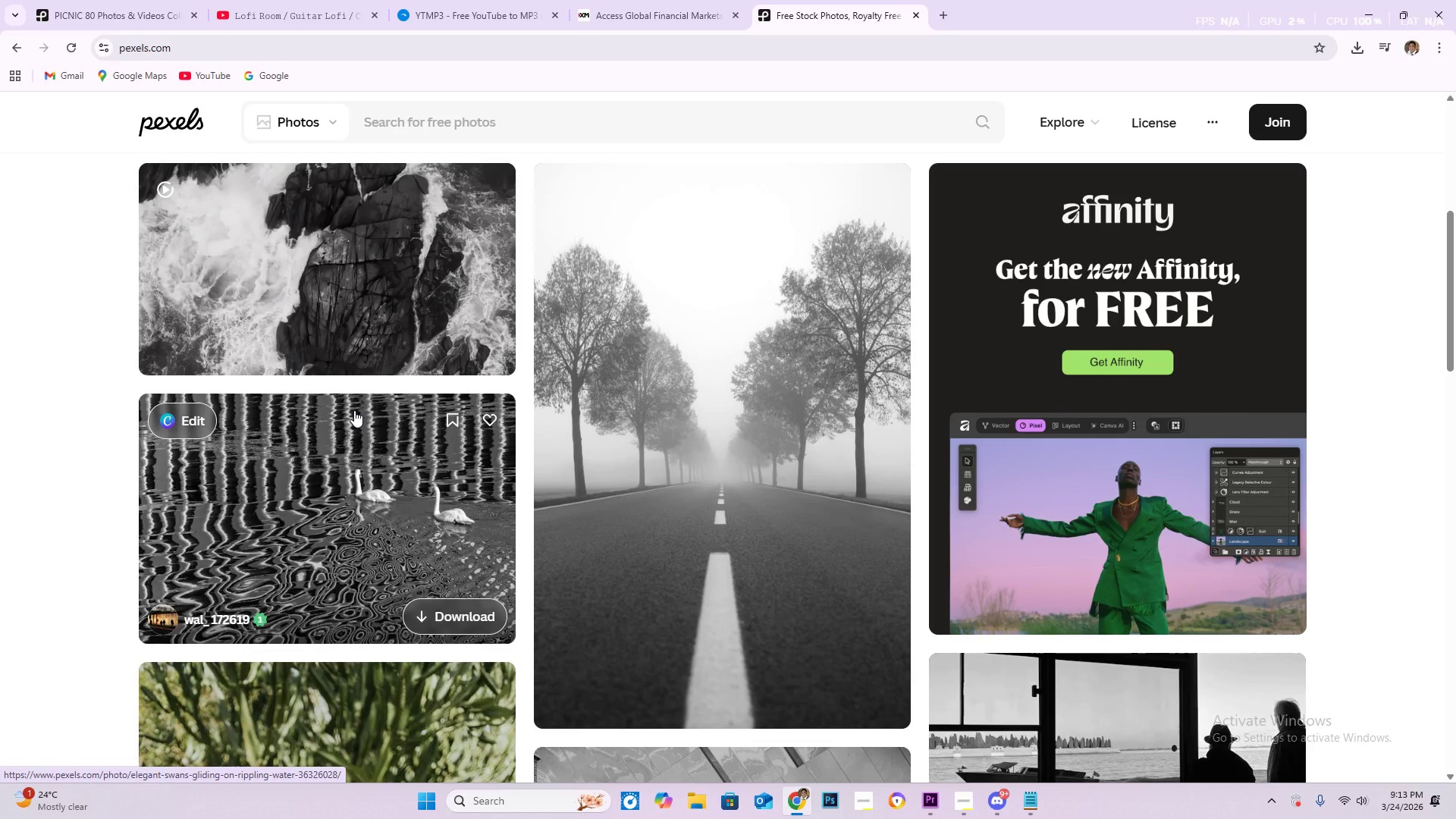 
wait(5.05)
 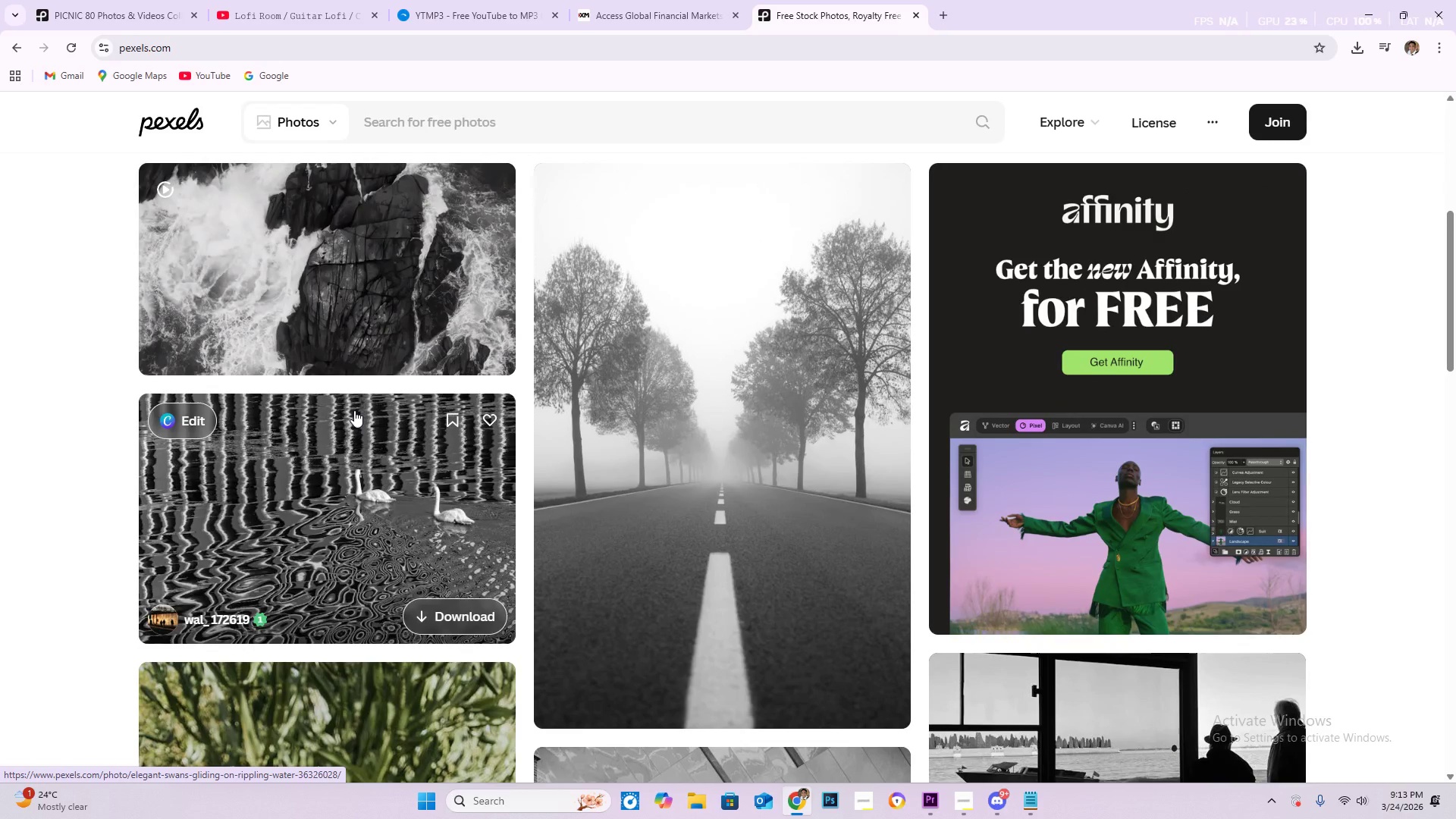 
scroll: coordinate [569, 494], scroll_direction: down, amount: 23.0
 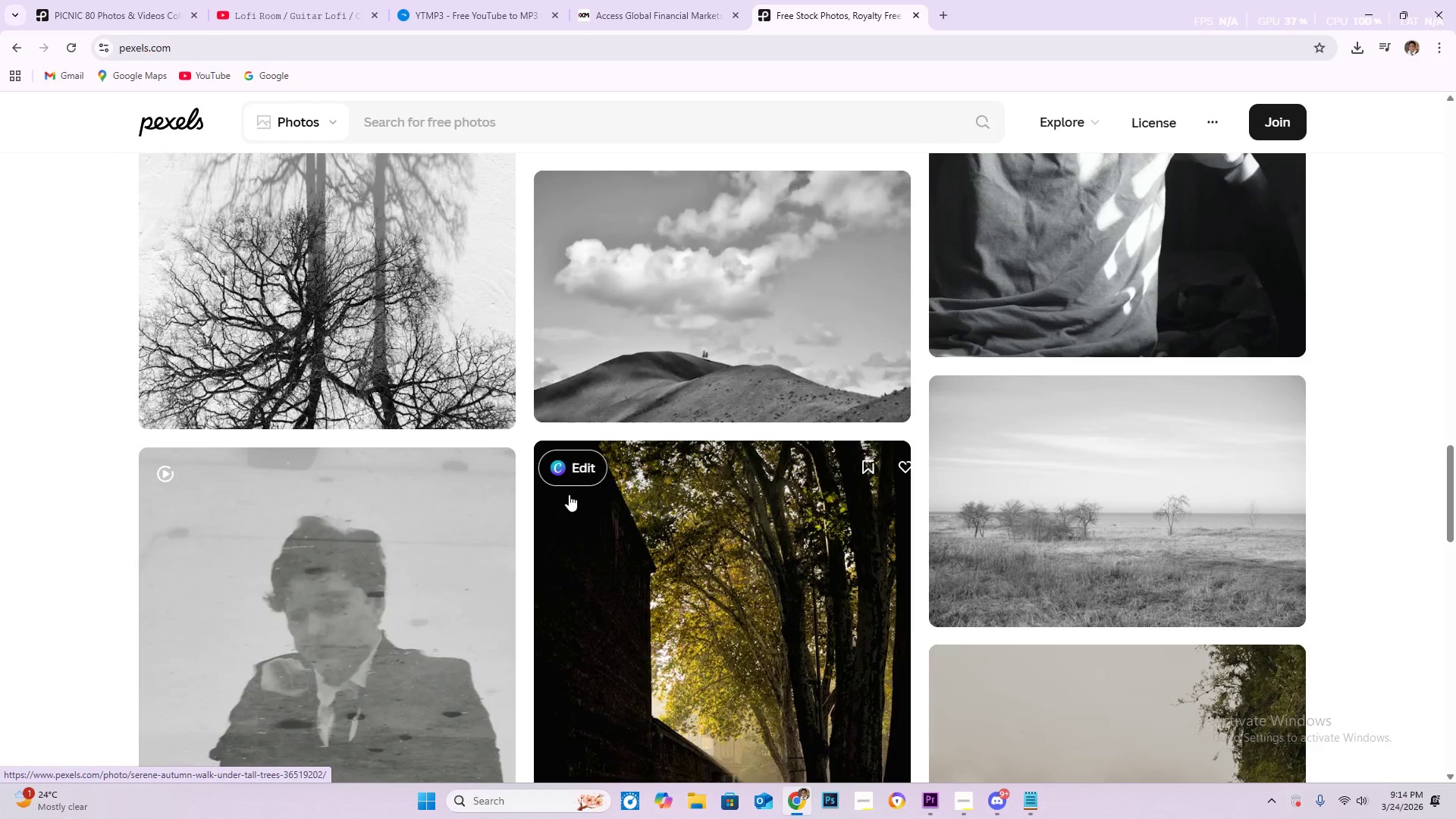 
scroll: coordinate [576, 469], scroll_direction: down, amount: 15.0
 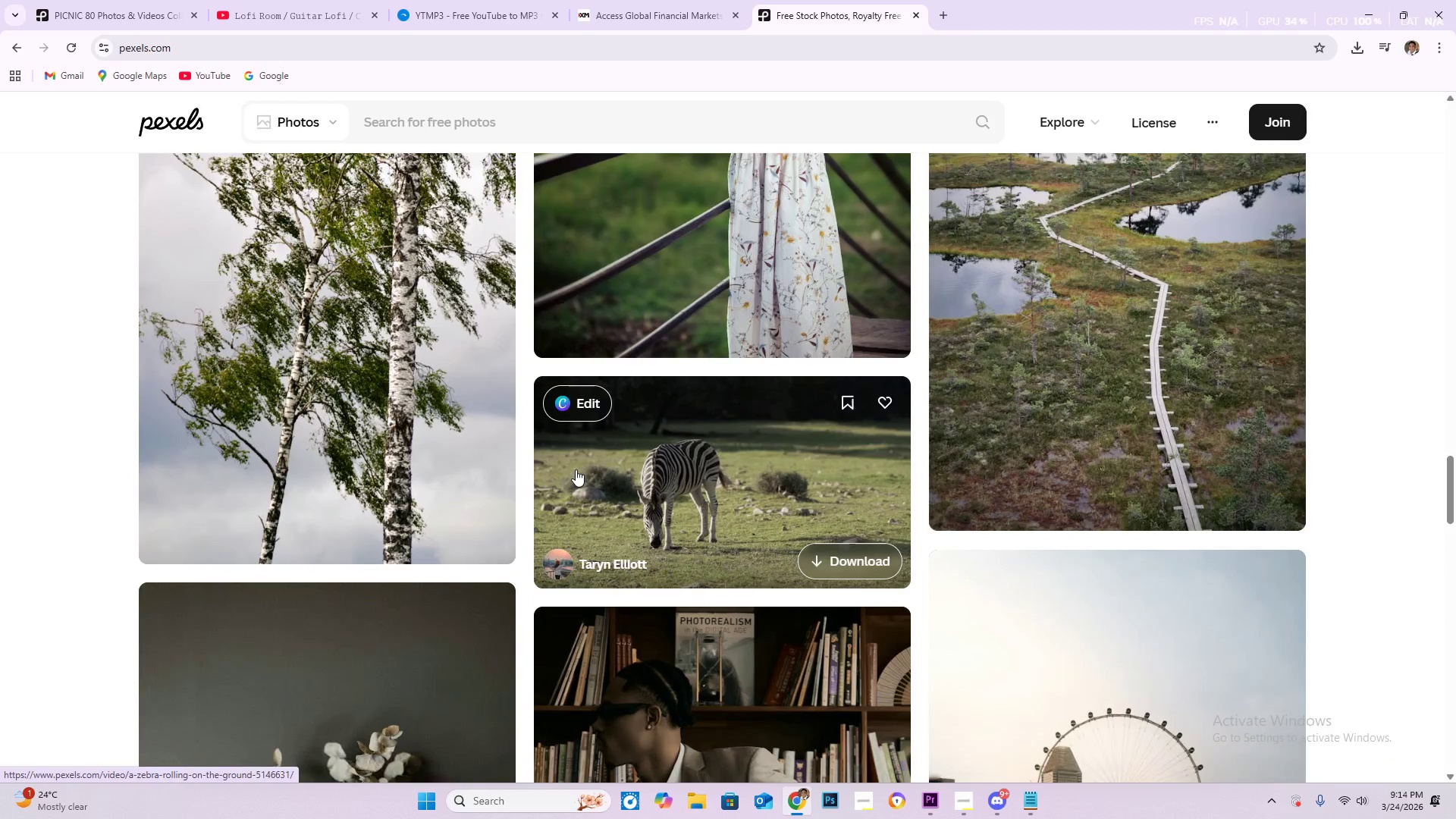 
scroll: coordinate [562, 461], scroll_direction: down, amount: 15.0
 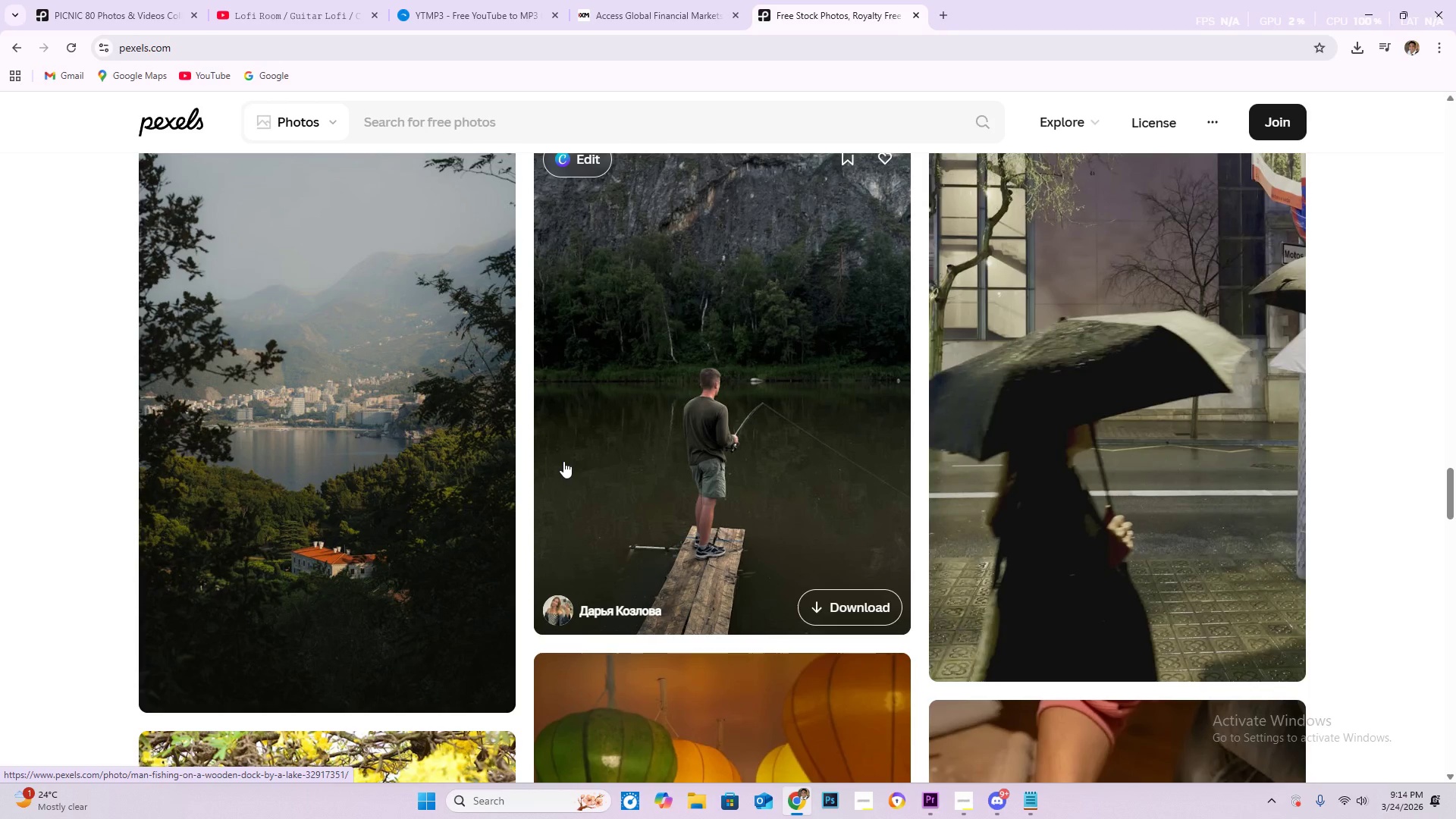 
wait(11.54)
 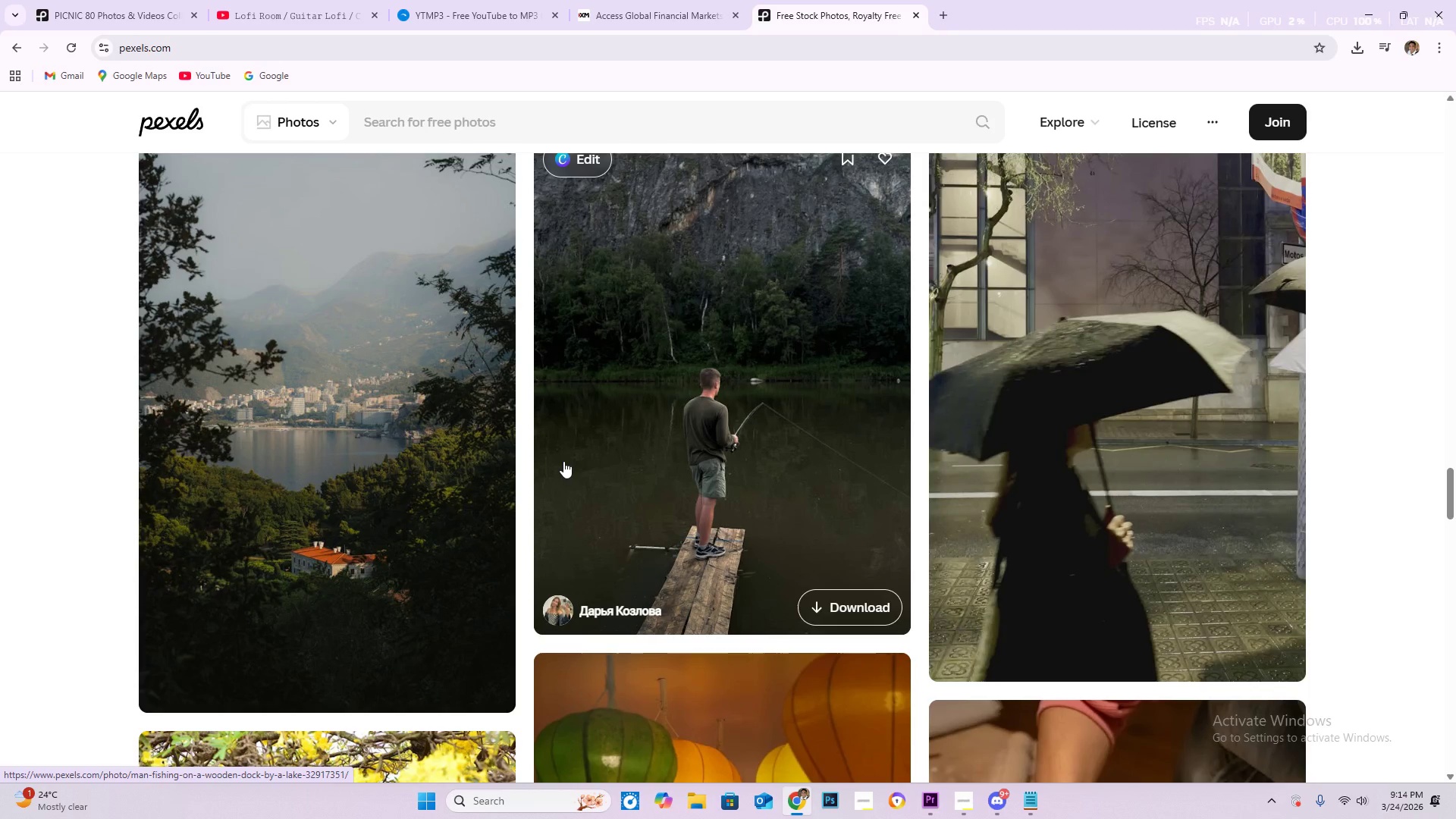 
scroll: coordinate [598, 325], scroll_direction: down, amount: 28.0
 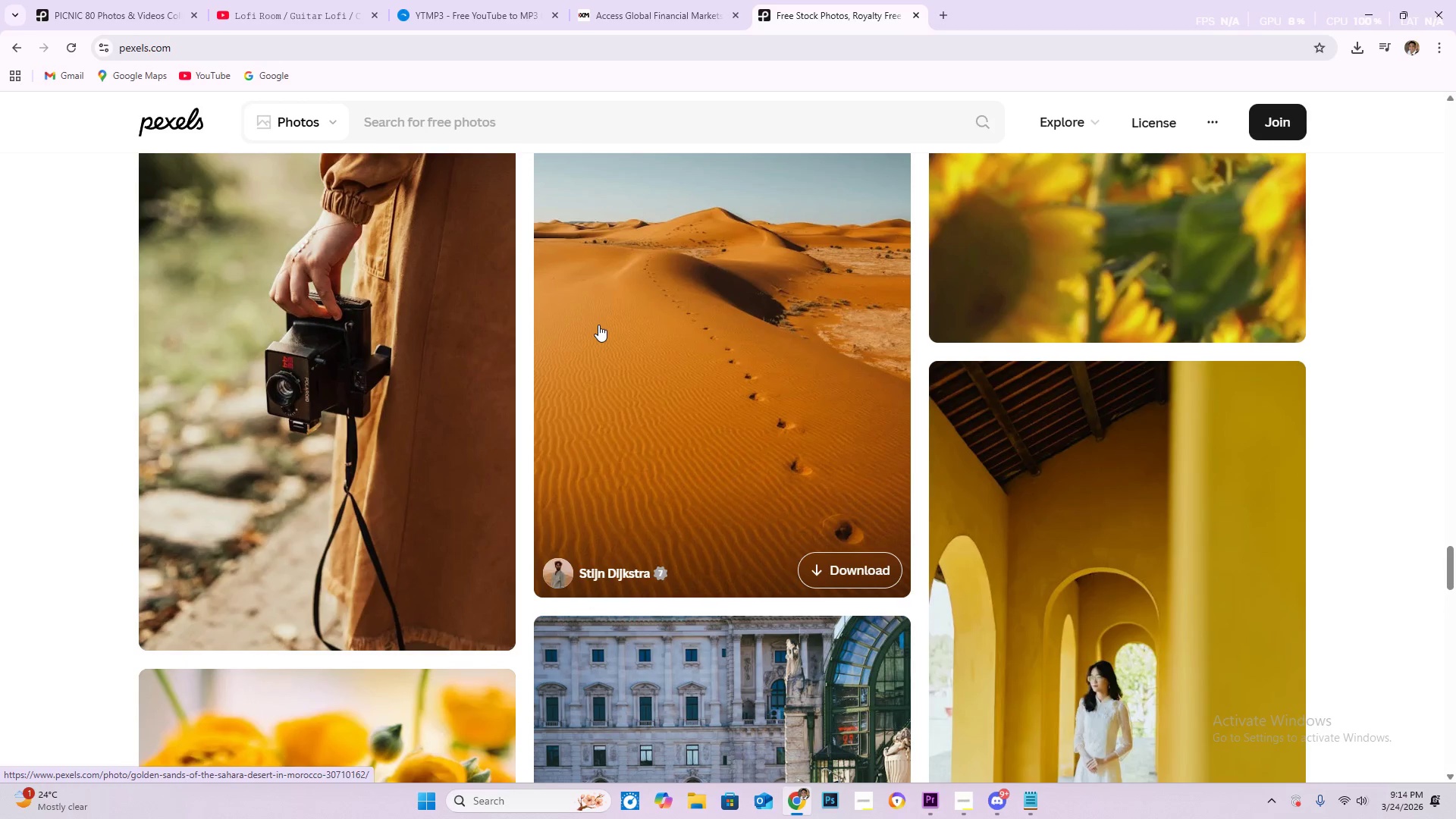 
scroll: coordinate [595, 356], scroll_direction: down, amount: 21.0
 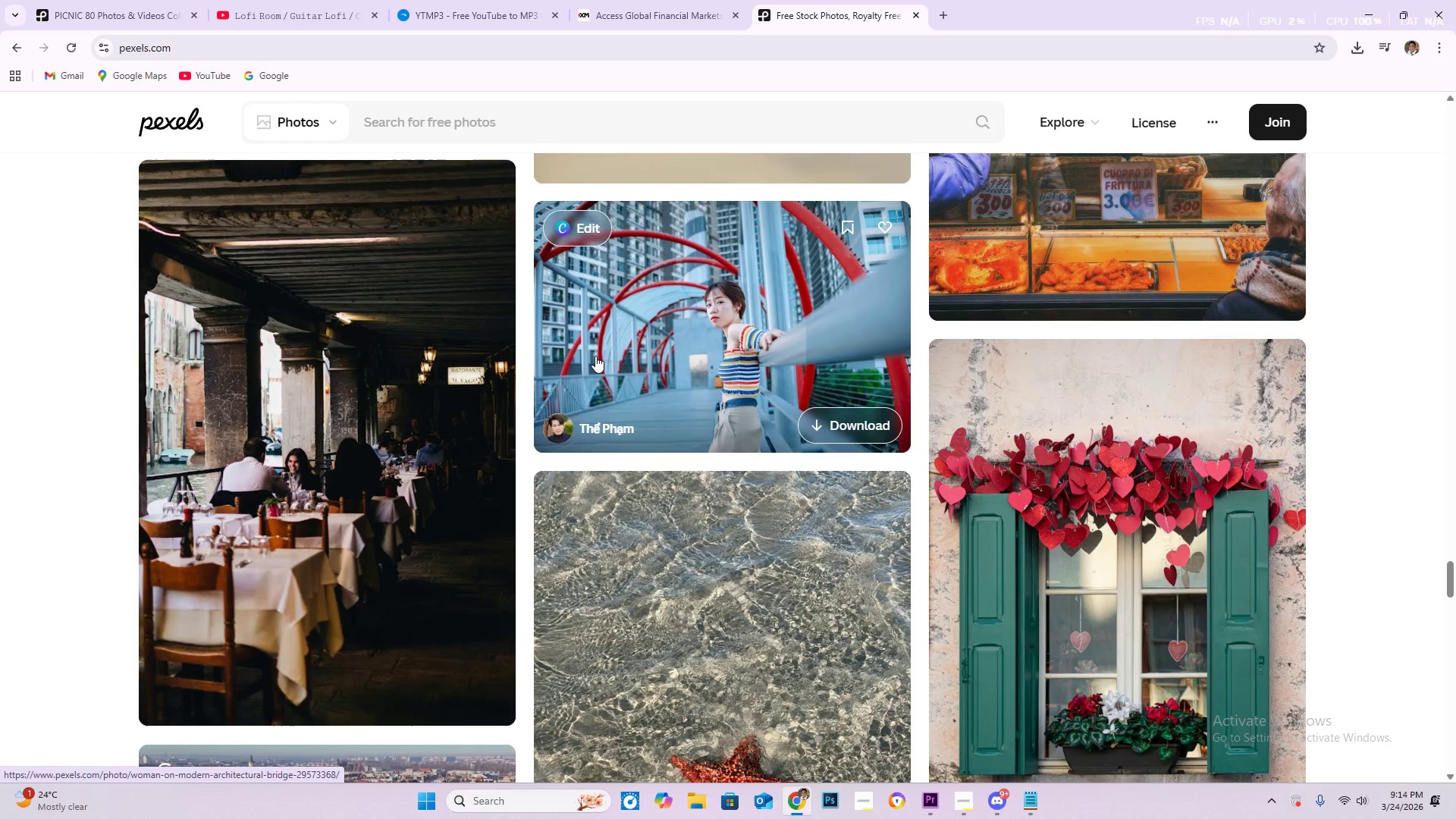 
scroll: coordinate [911, 321], scroll_direction: down, amount: 16.0
 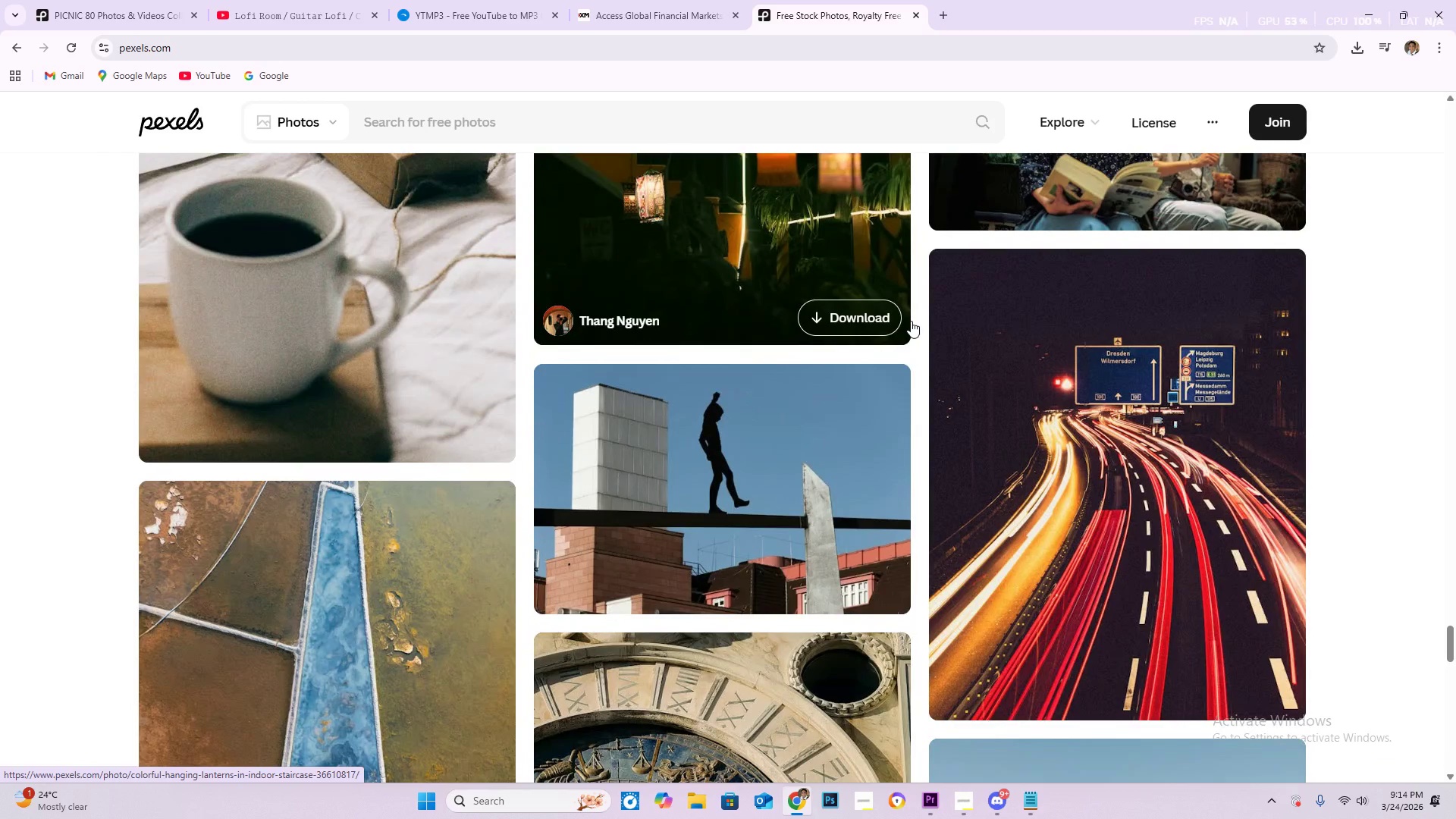 
scroll: coordinate [858, 322], scroll_direction: down, amount: 16.0
 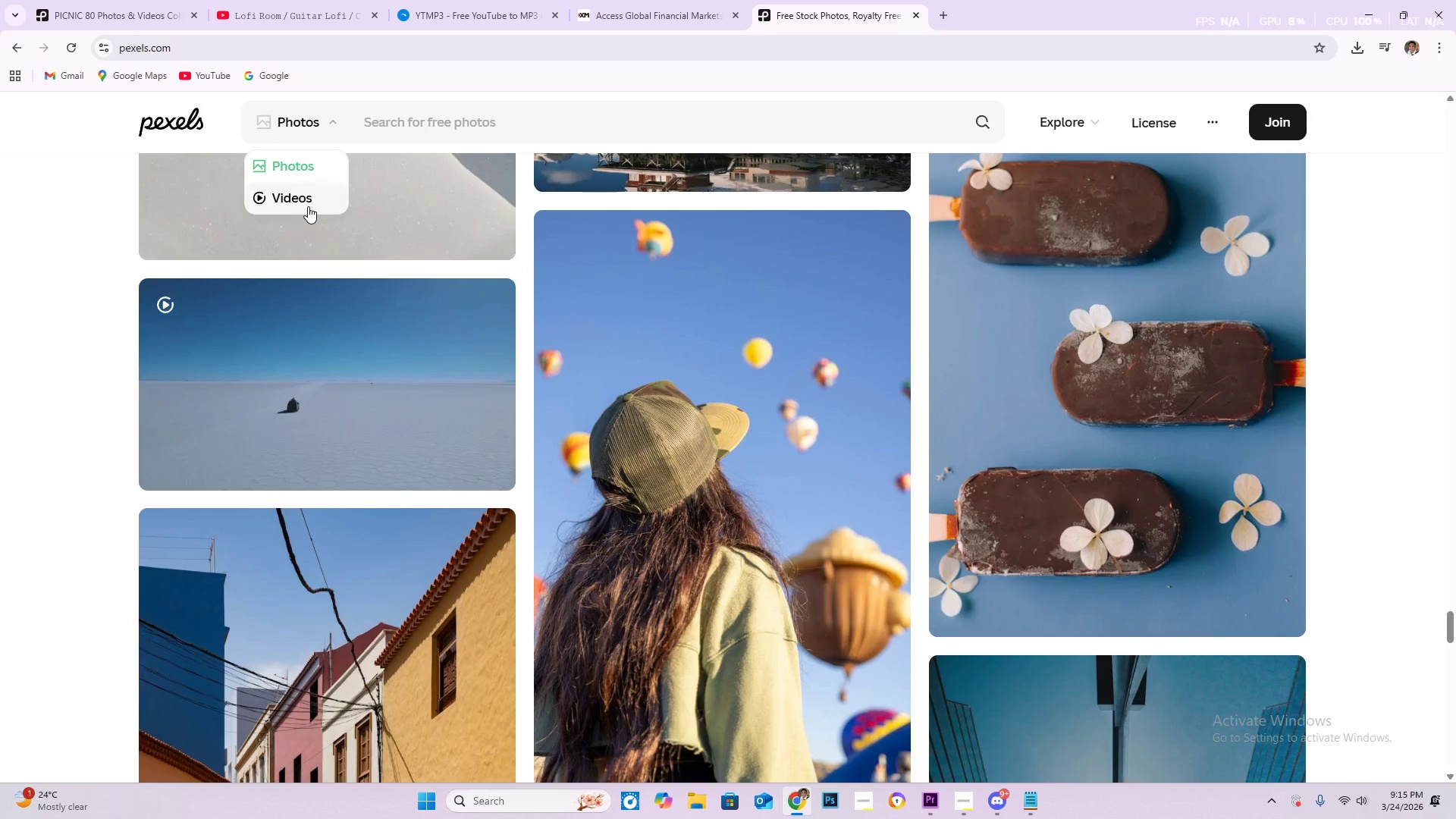 
left_click([419, 127])
 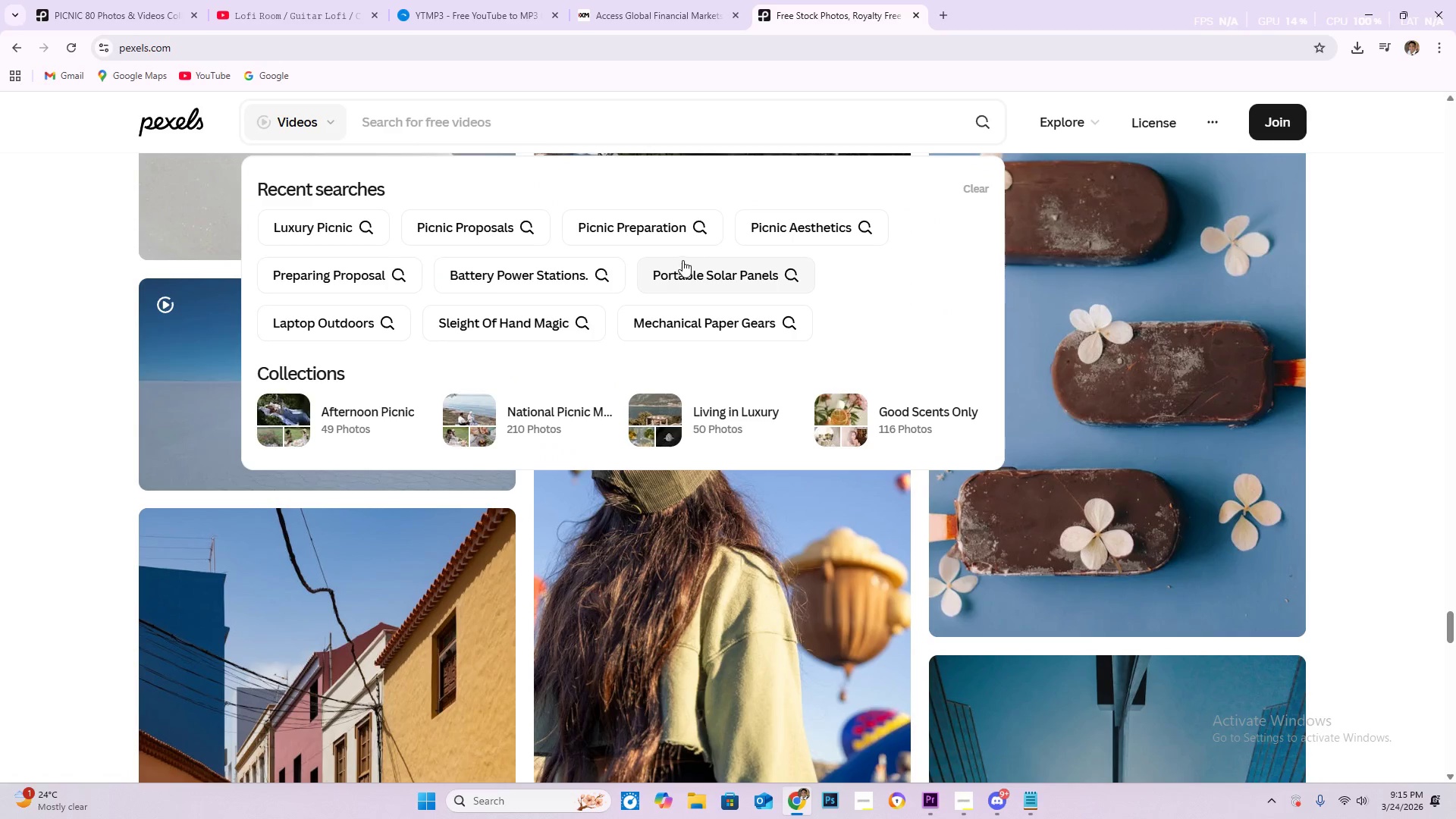 
left_click([670, 220])
 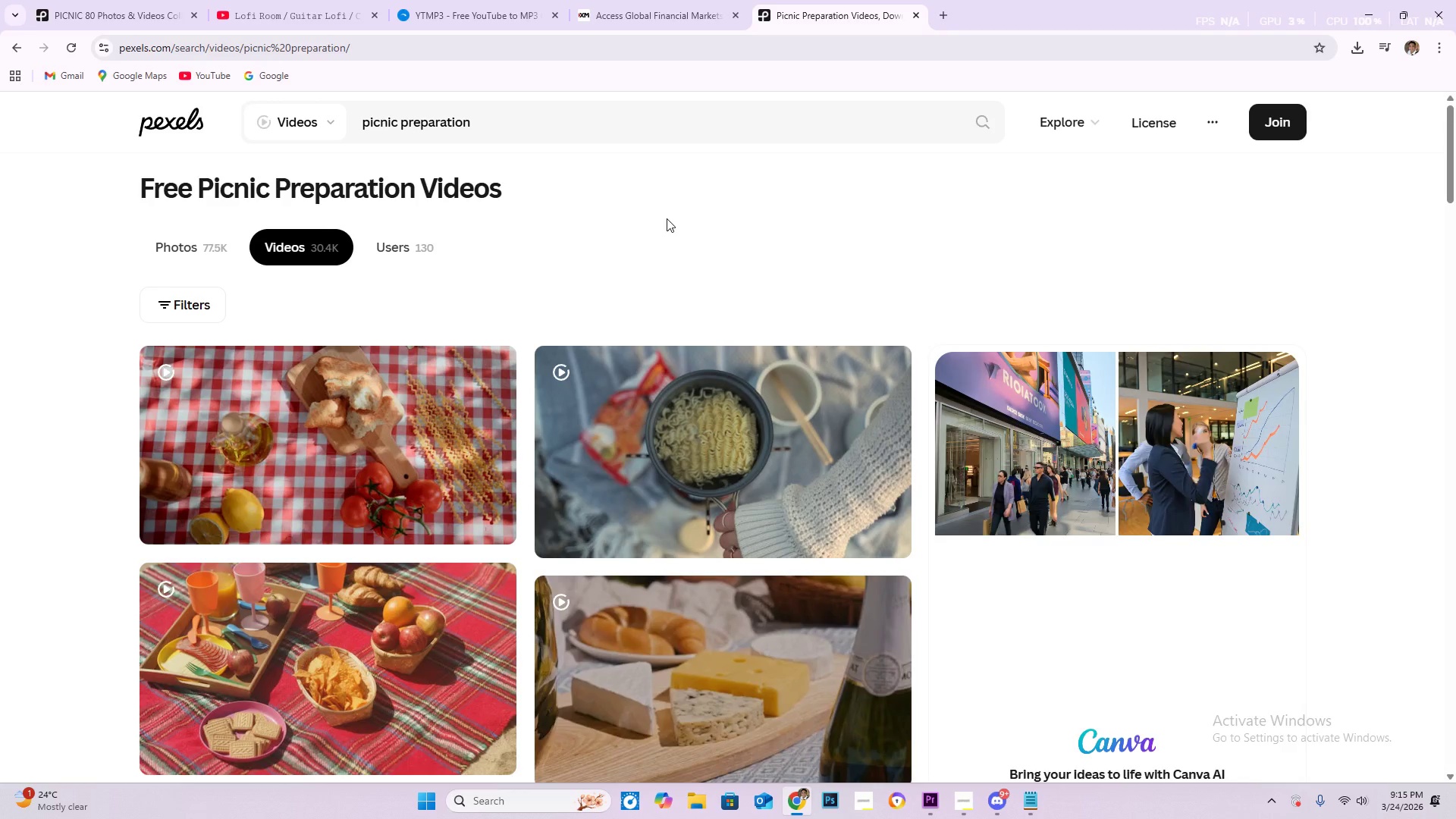 
scroll: coordinate [1003, 456], scroll_direction: down, amount: 16.0
 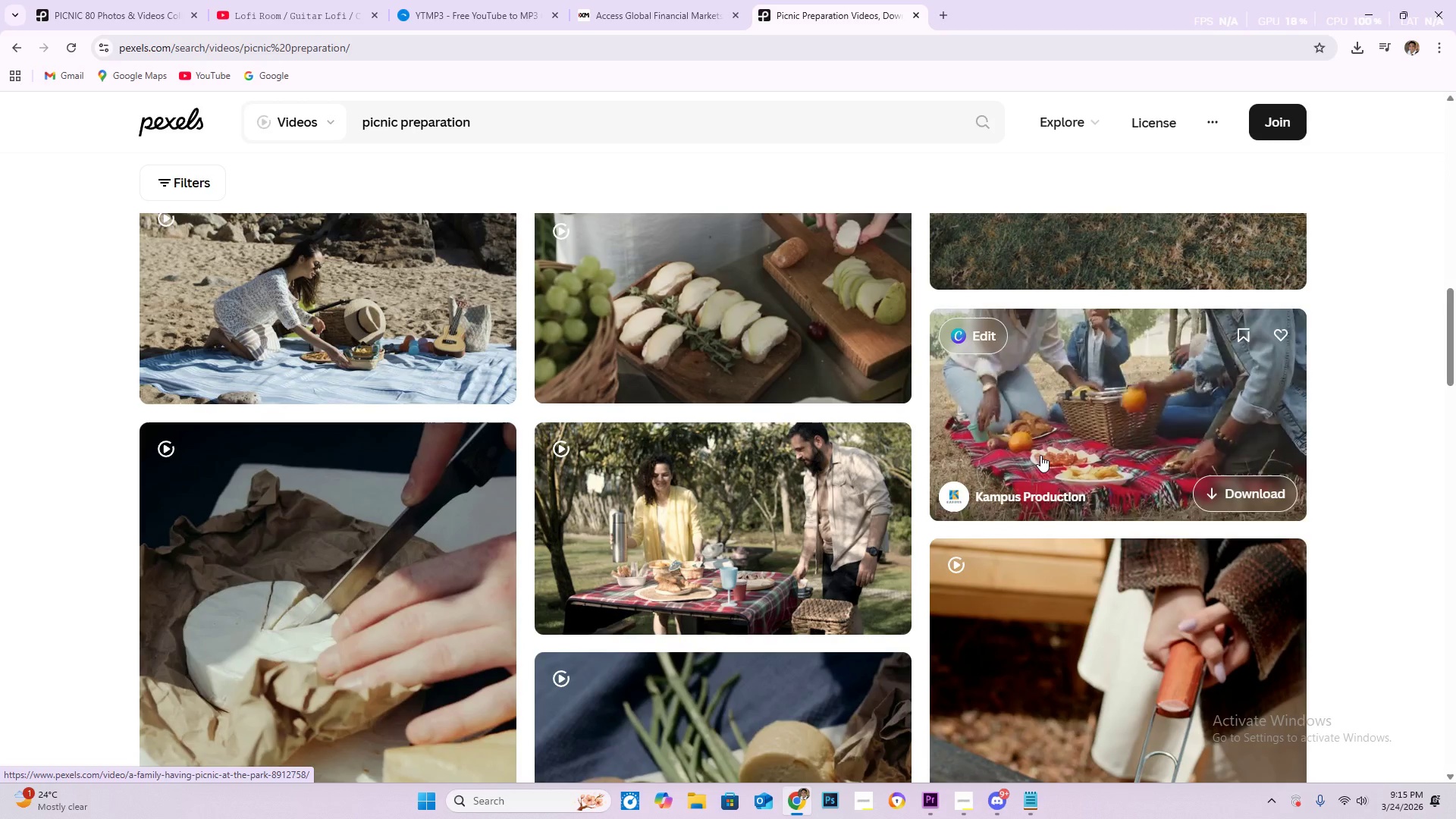 
scroll: coordinate [764, 510], scroll_direction: down, amount: 11.0
 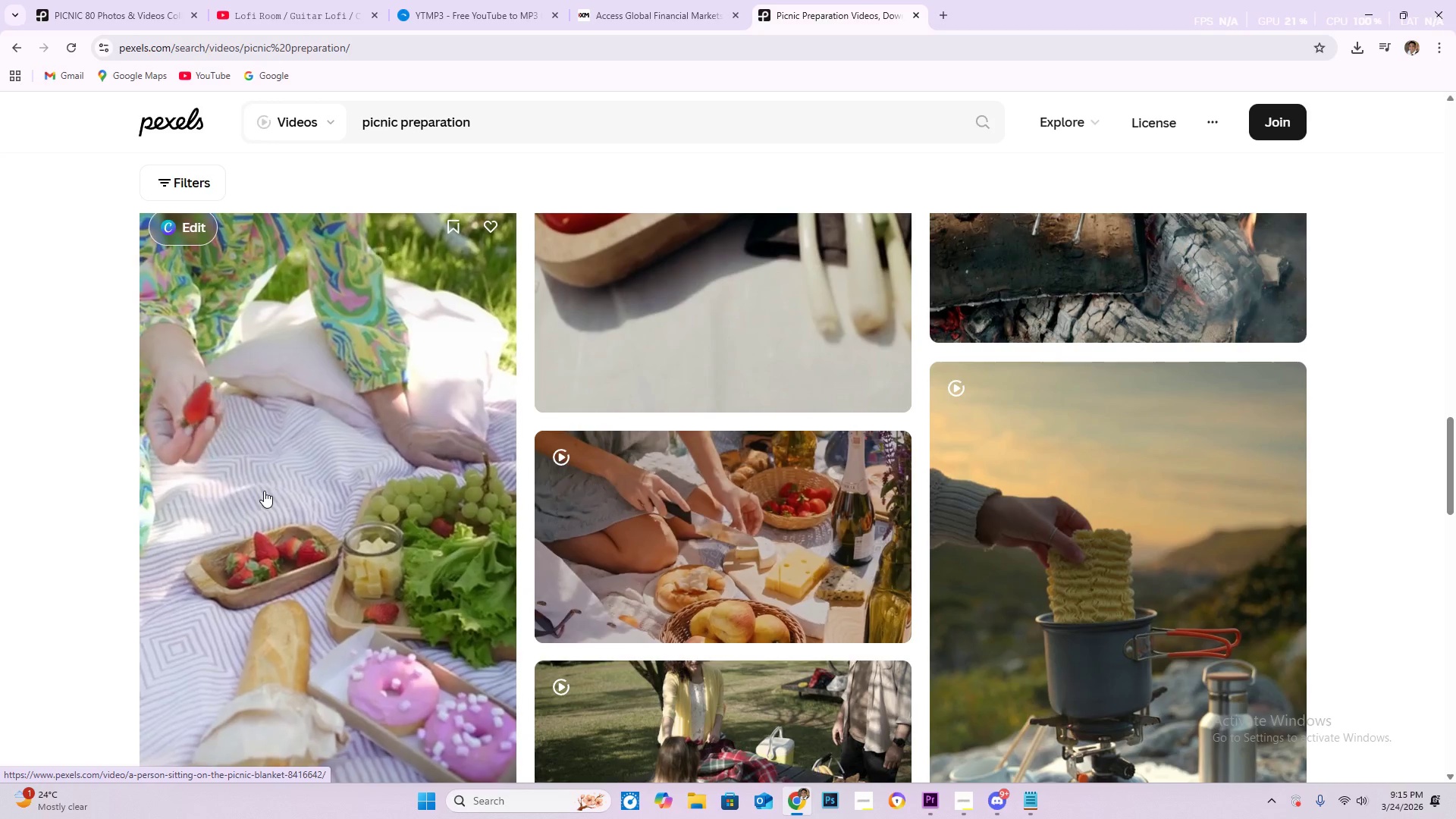 
wait(12.4)
 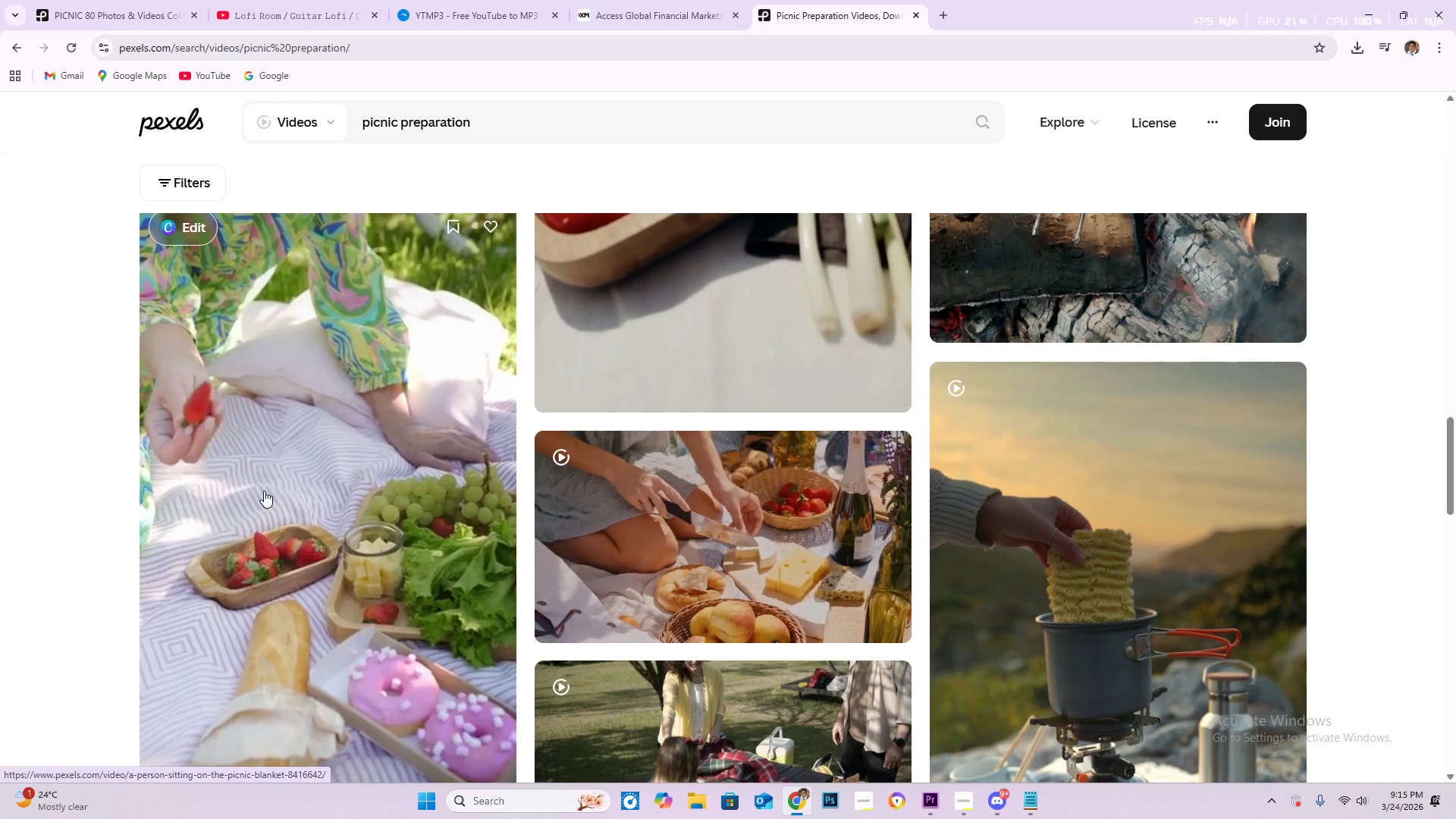 
scroll: coordinate [313, 493], scroll_direction: down, amount: 13.0
 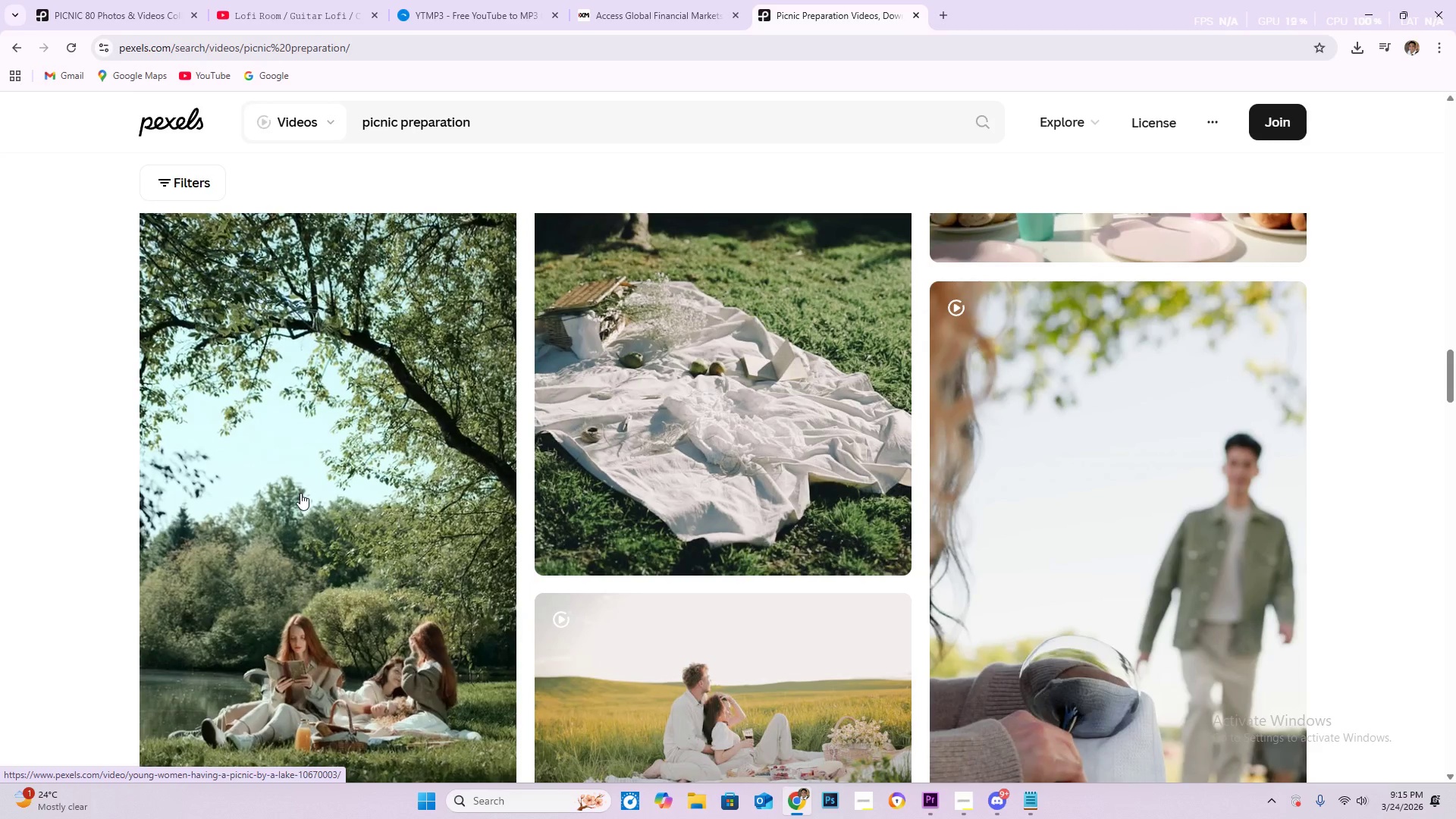 
scroll: coordinate [318, 491], scroll_direction: down, amount: 10.0
 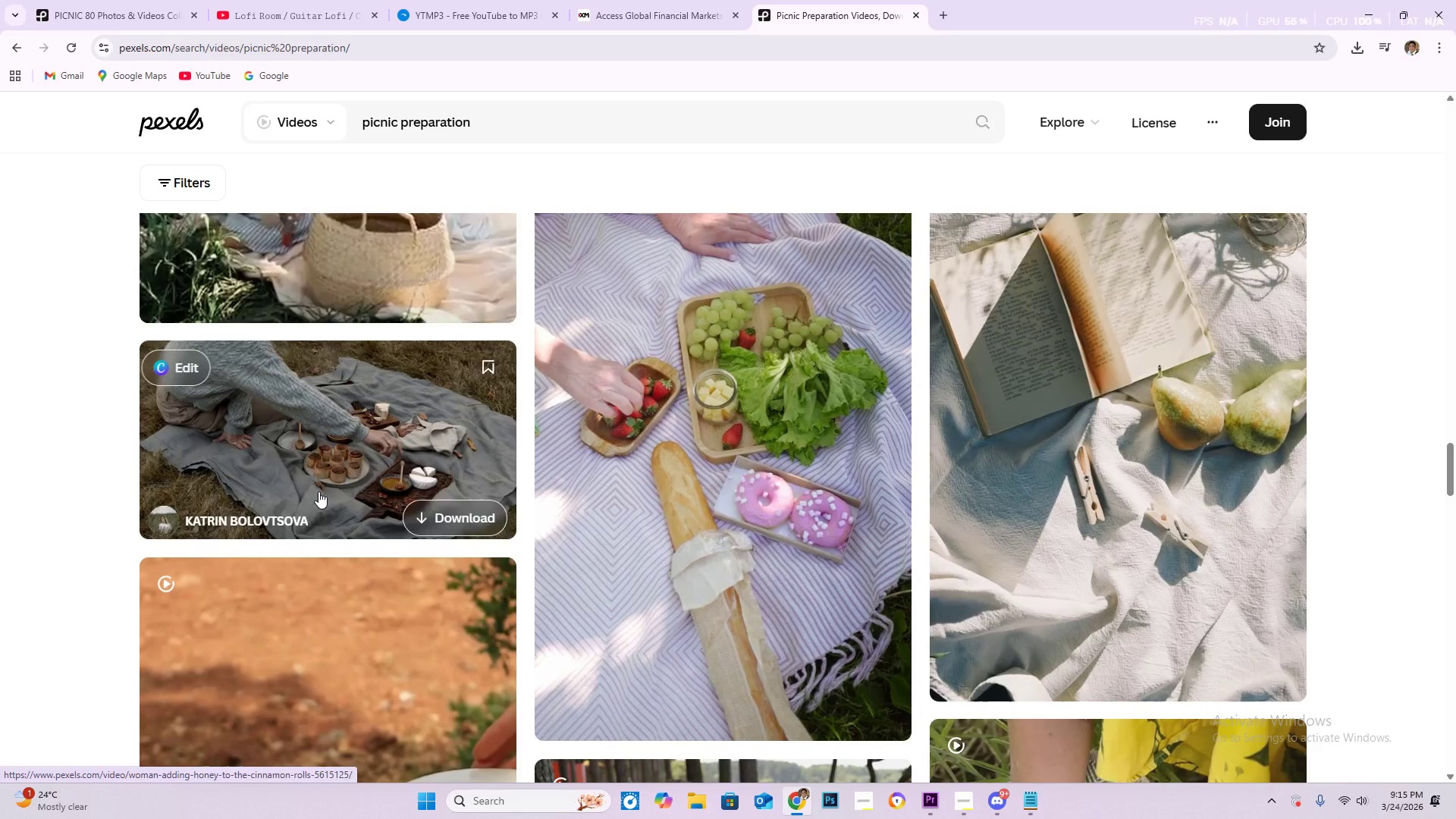 
scroll: coordinate [346, 491], scroll_direction: down, amount: 9.0
 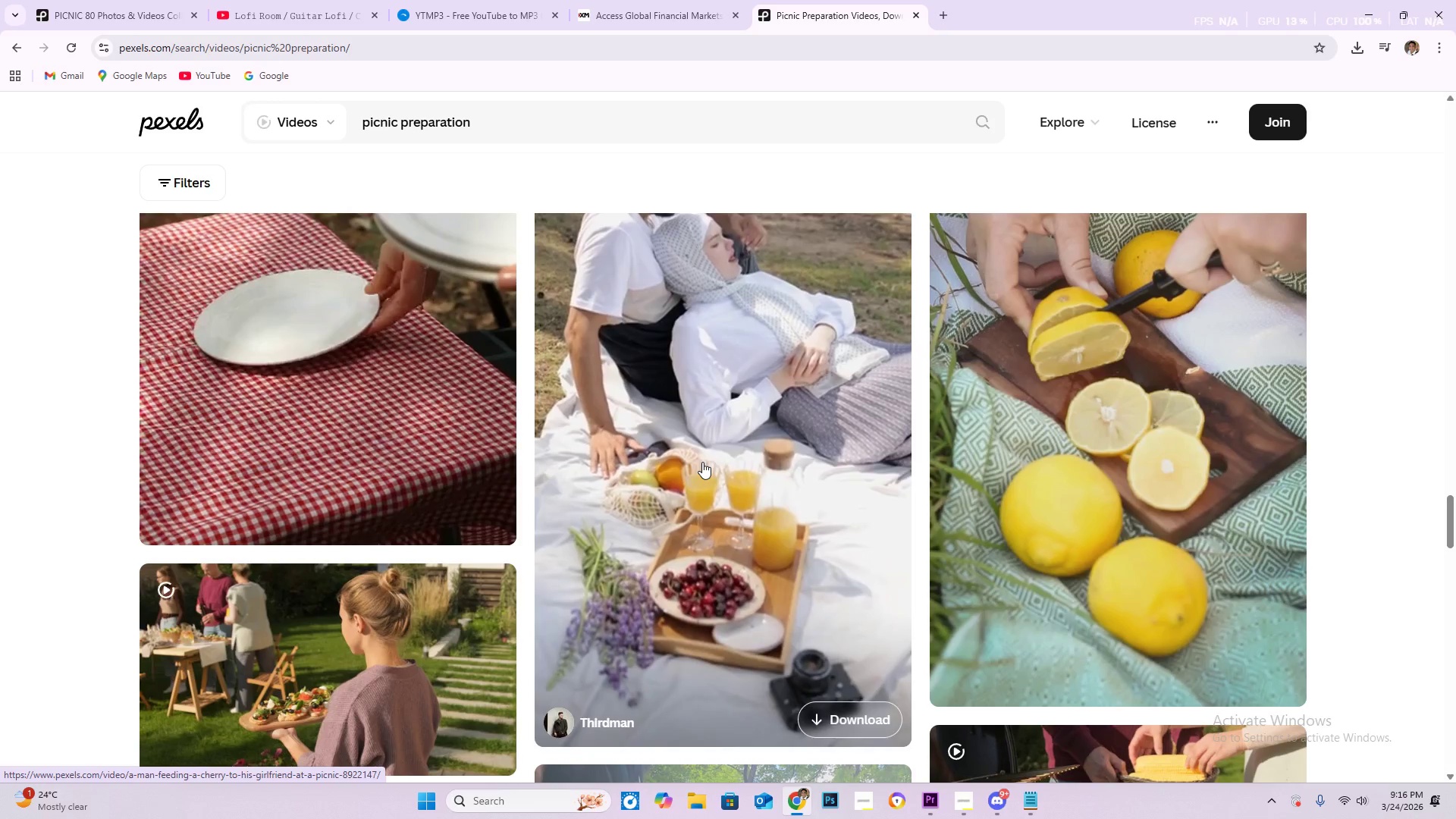 
wait(7.17)
 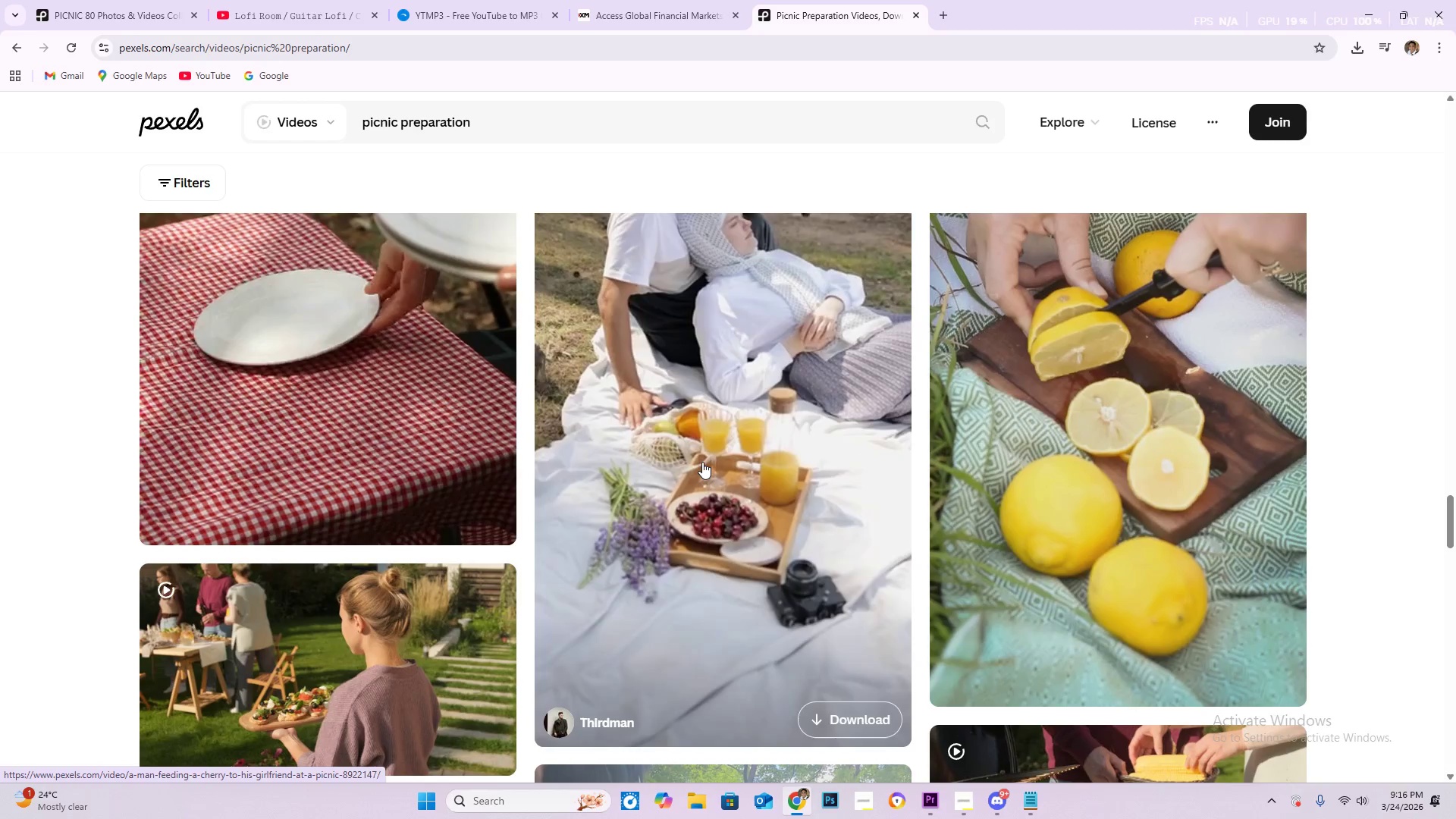 
scroll: coordinate [606, 526], scroll_direction: down, amount: 10.0
 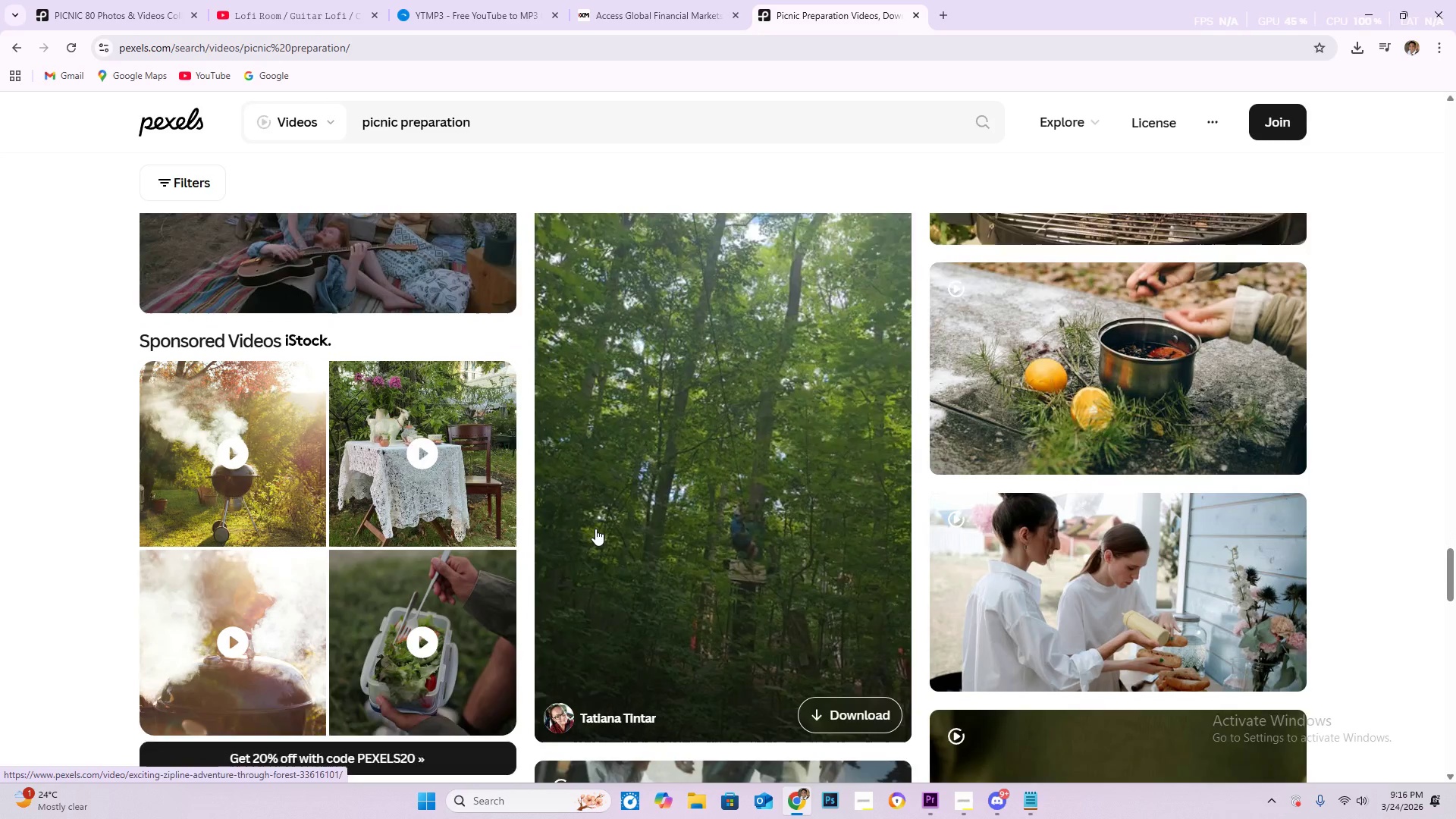 
mouse_move([579, 532])
 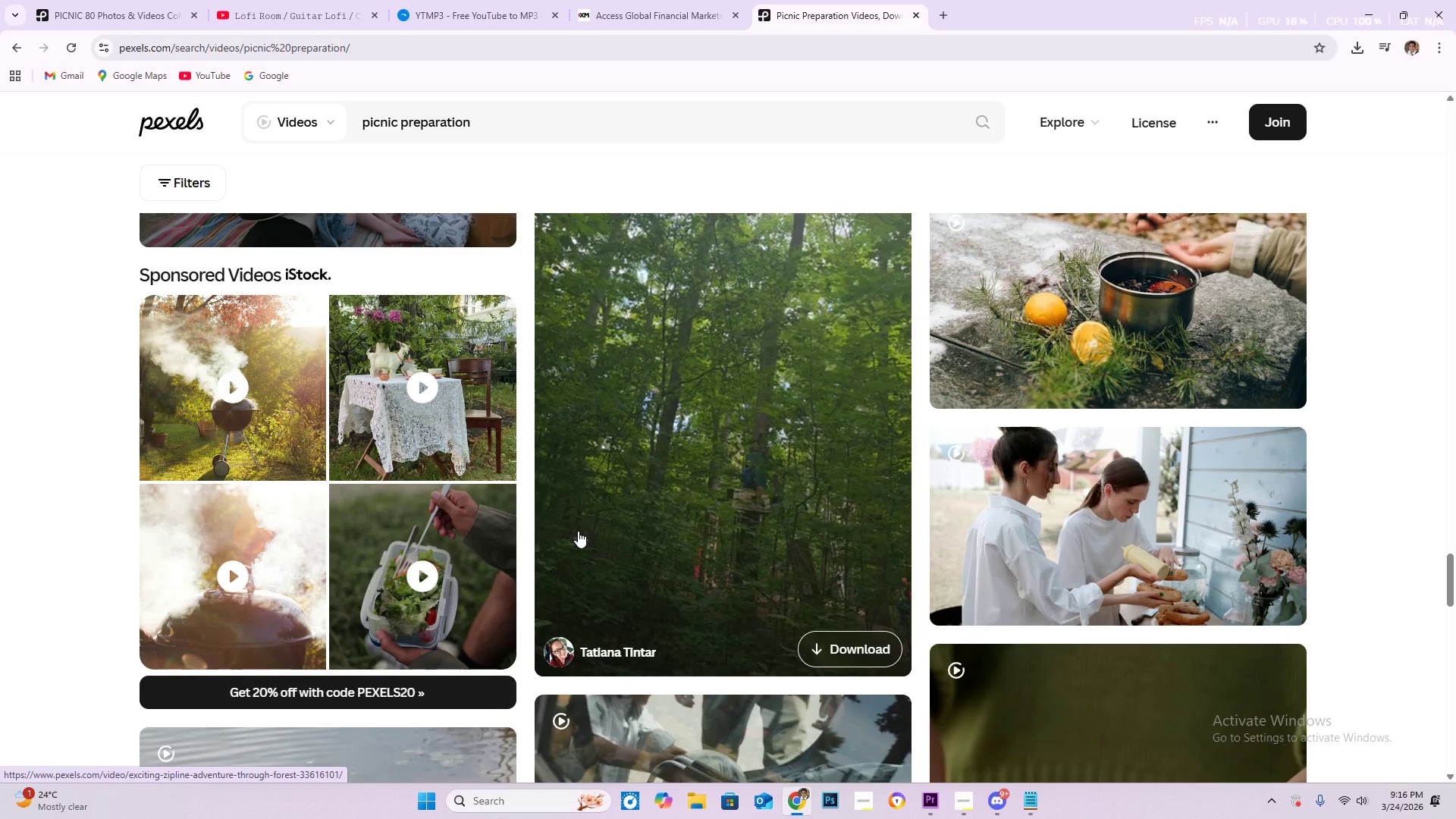 
wait(7.63)
 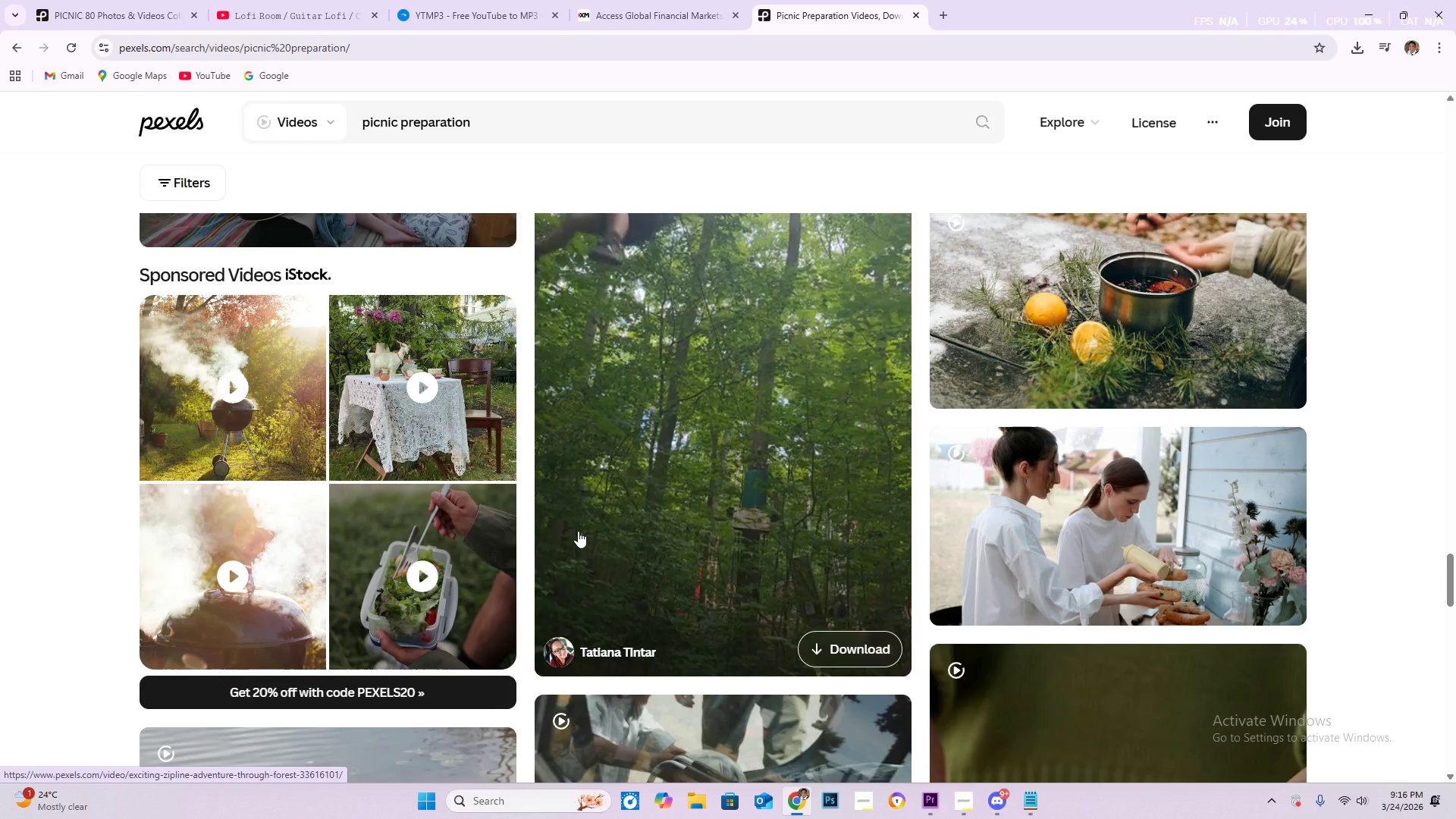 
scroll: coordinate [639, 523], scroll_direction: down, amount: 24.0
 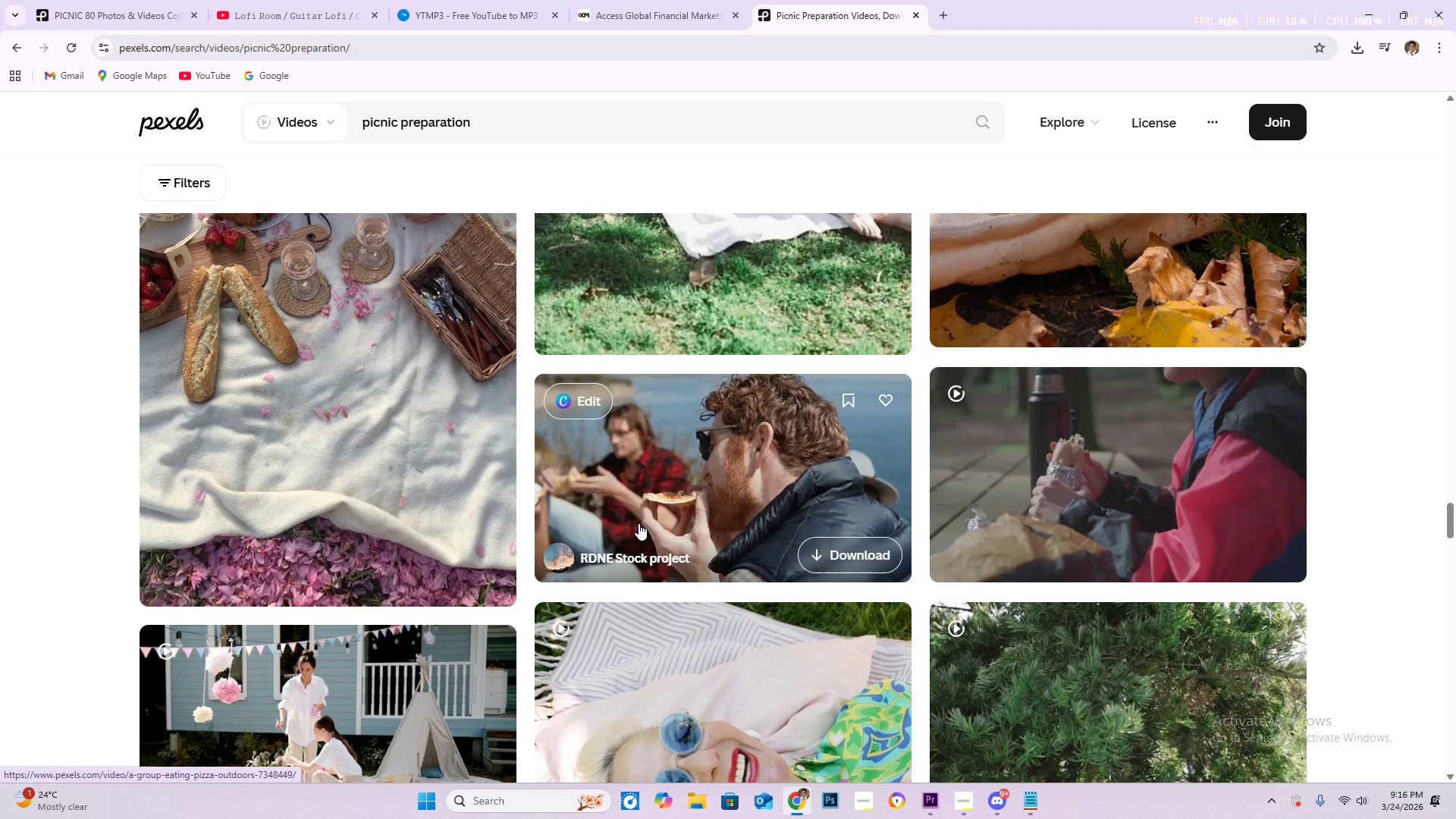 
wait(11.55)
 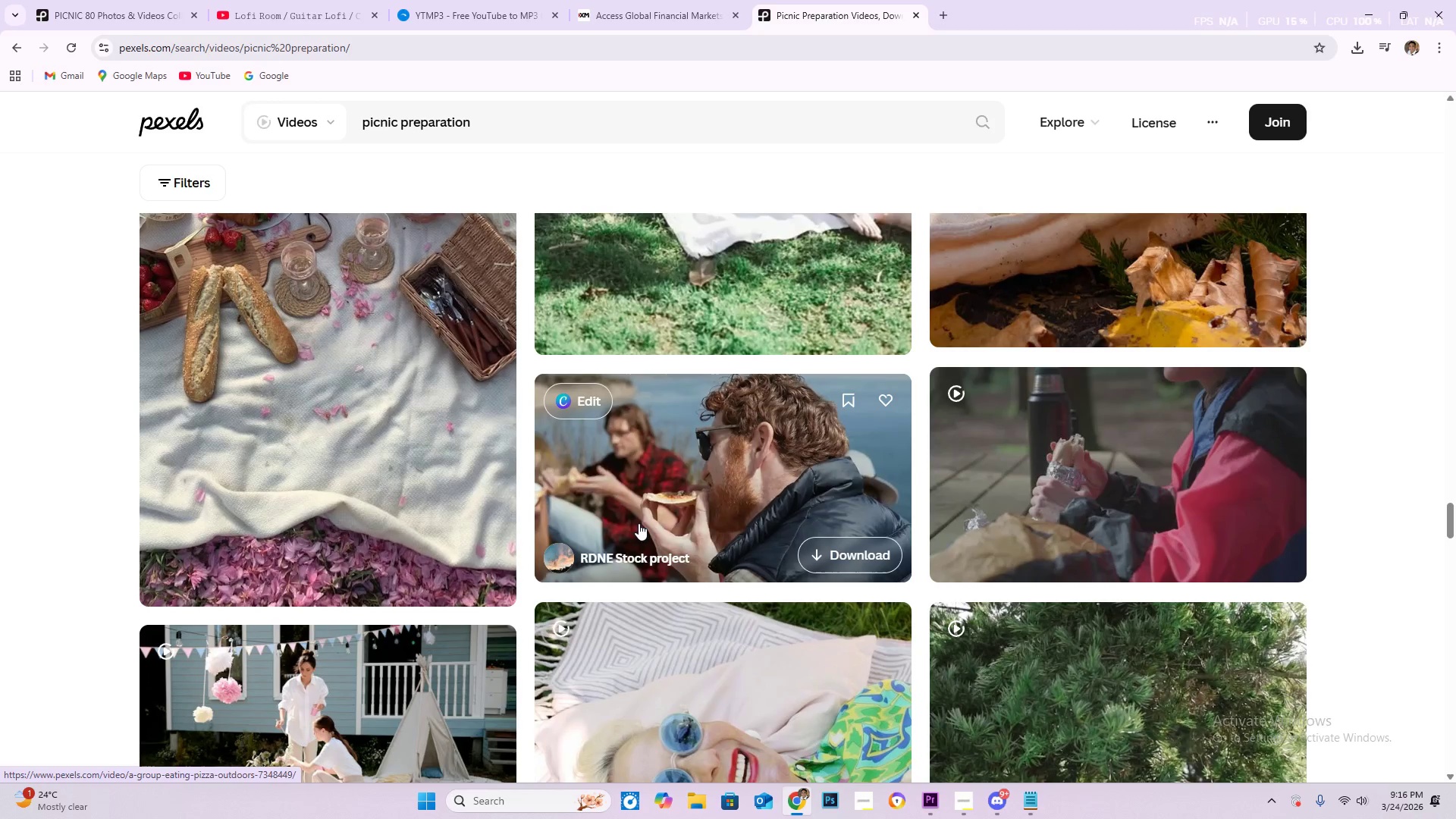 
scroll: coordinate [869, 516], scroll_direction: down, amount: 17.0
 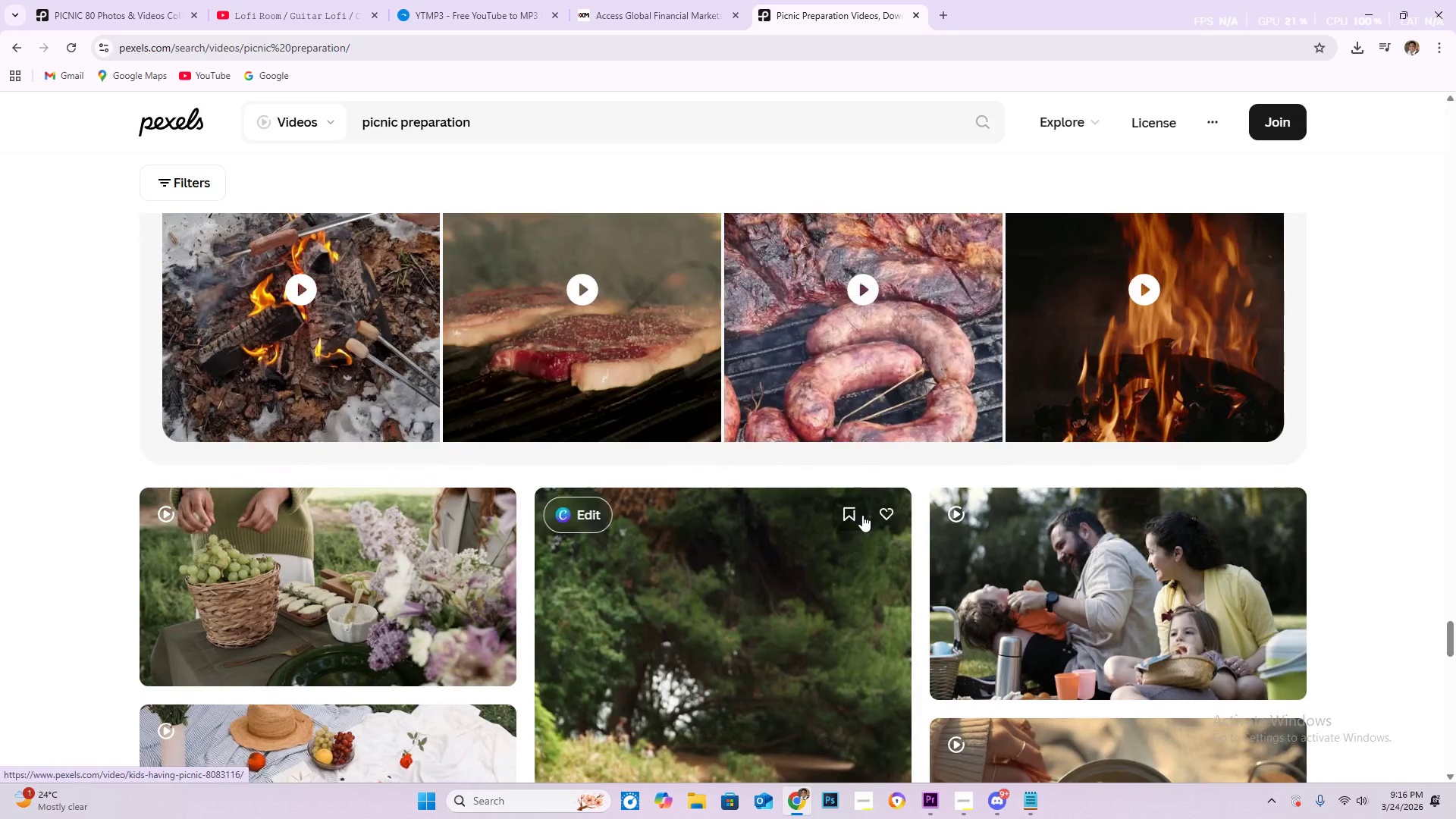 
scroll: coordinate [858, 515], scroll_direction: down, amount: 11.0
 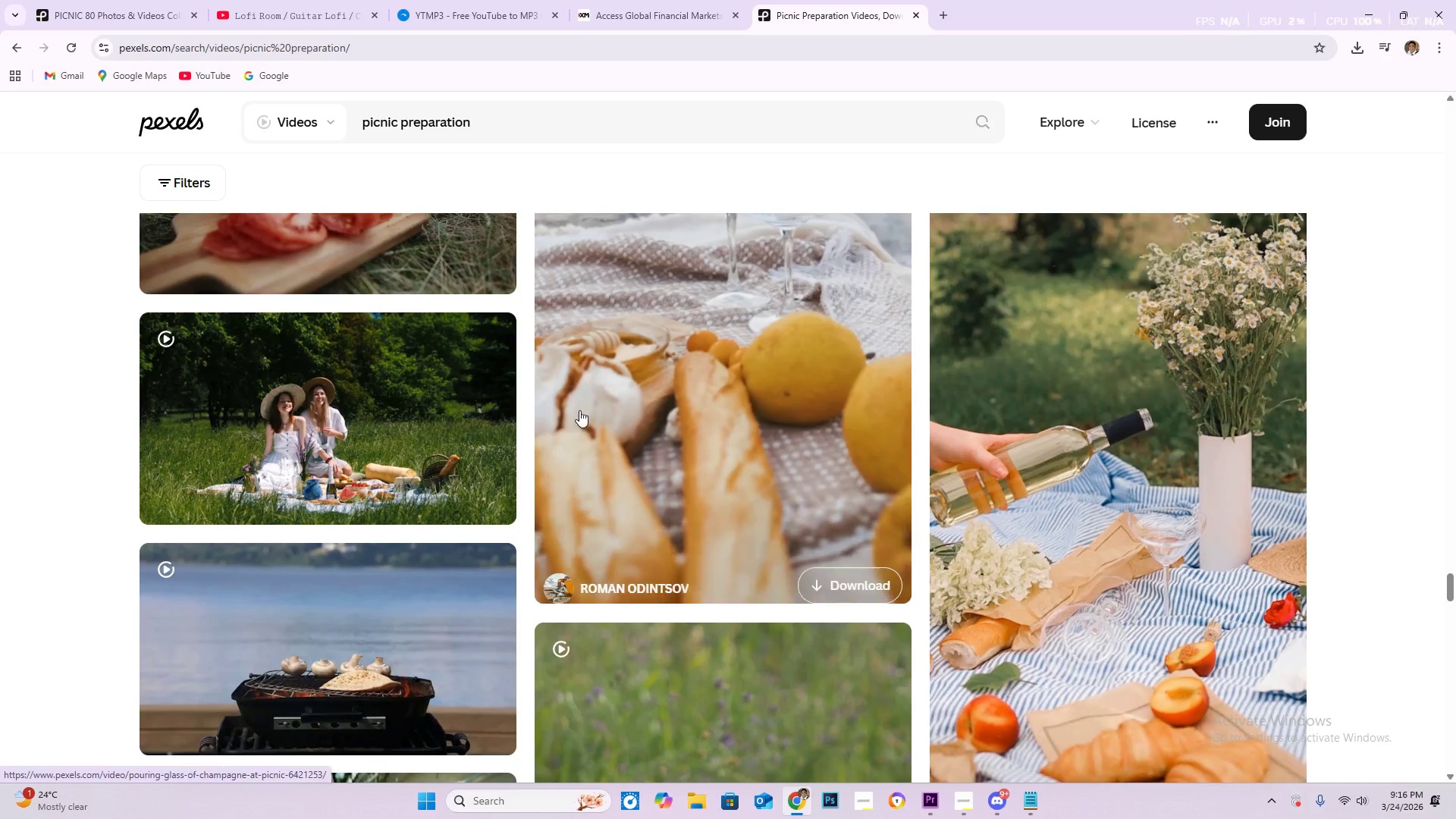 
scroll: coordinate [802, 468], scroll_direction: up, amount: 4.0
 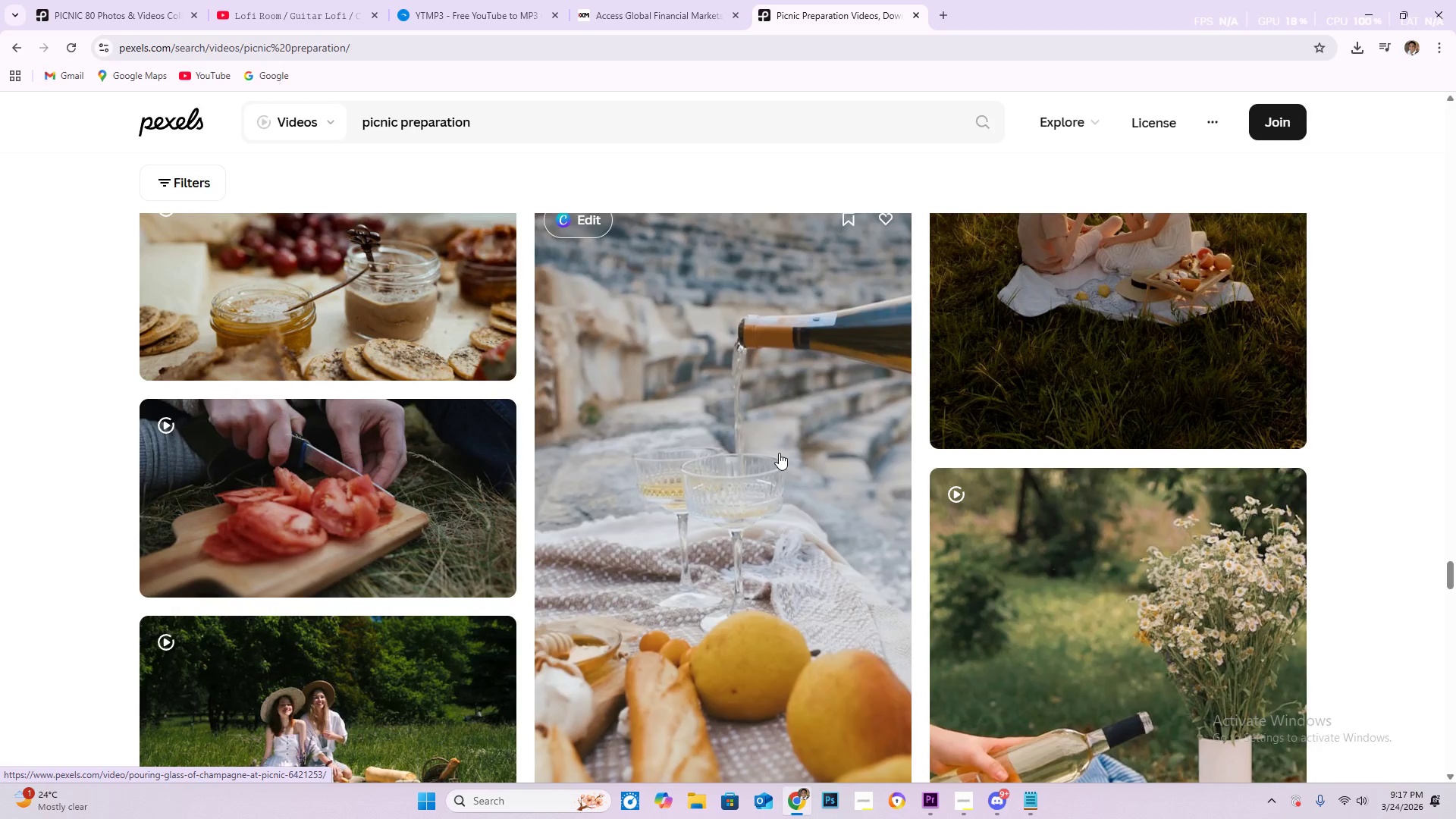 
wait(13.01)
 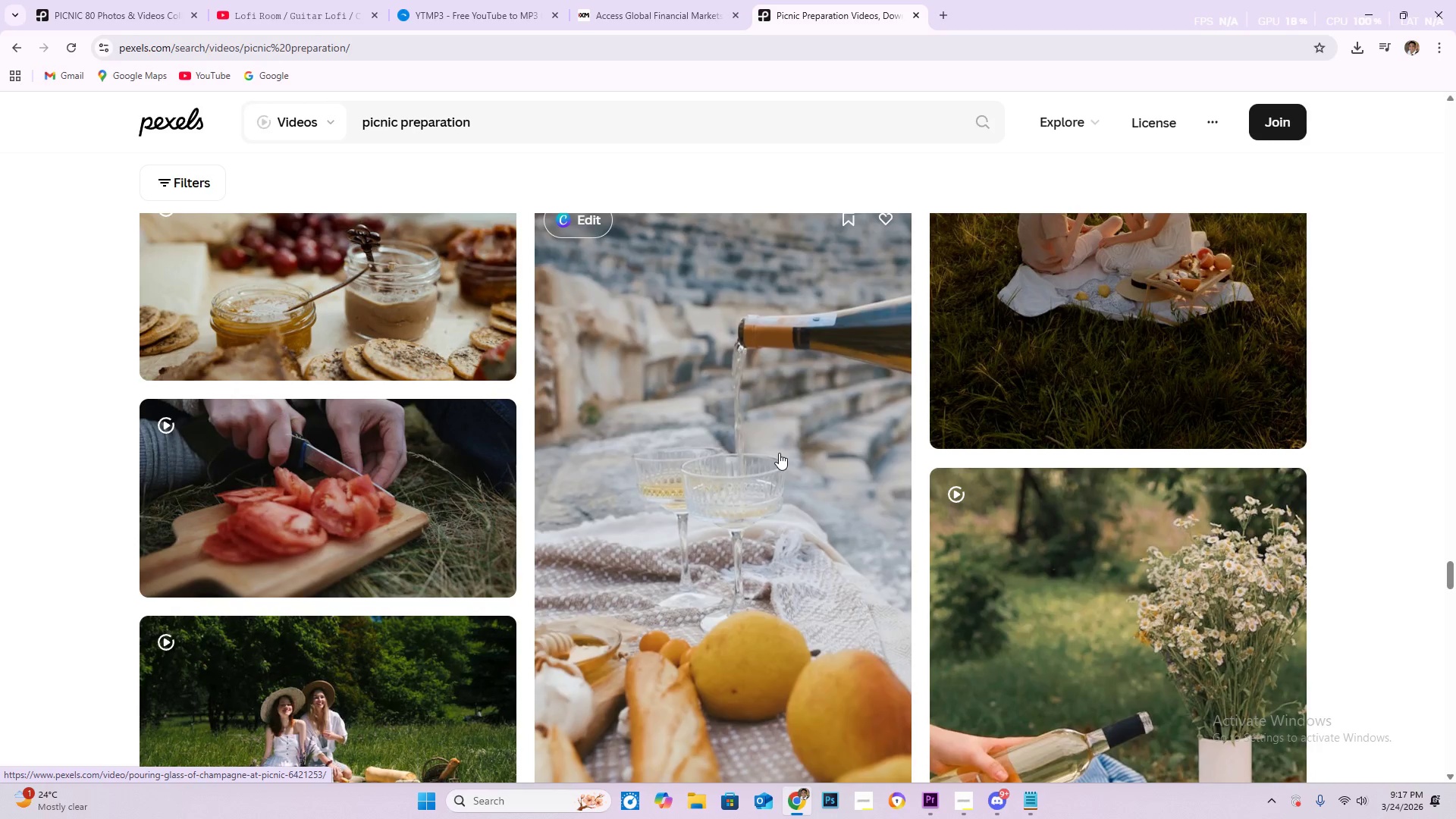 
scroll: coordinate [769, 445], scroll_direction: down, amount: 7.0
 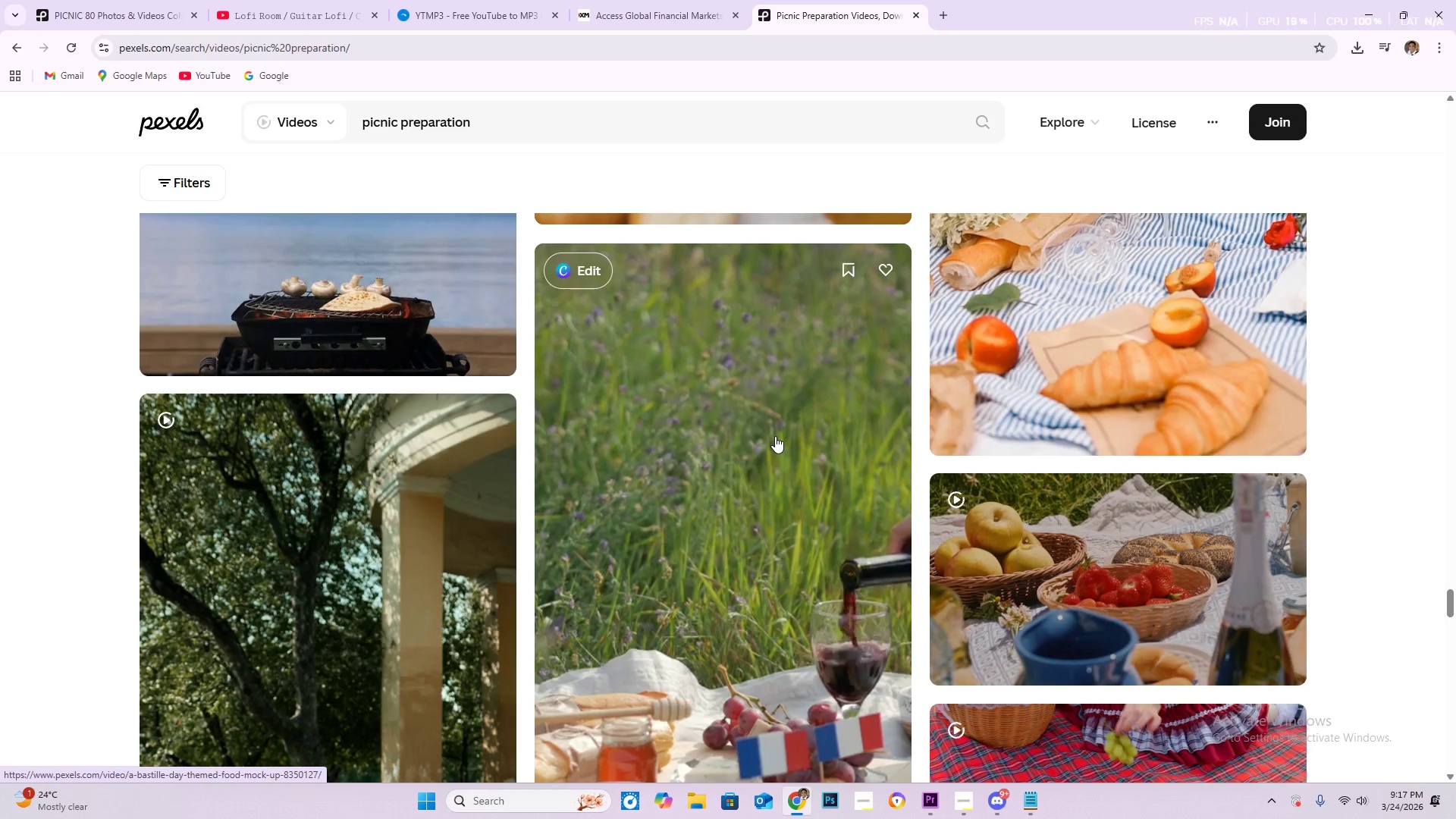 
wait(7.35)
 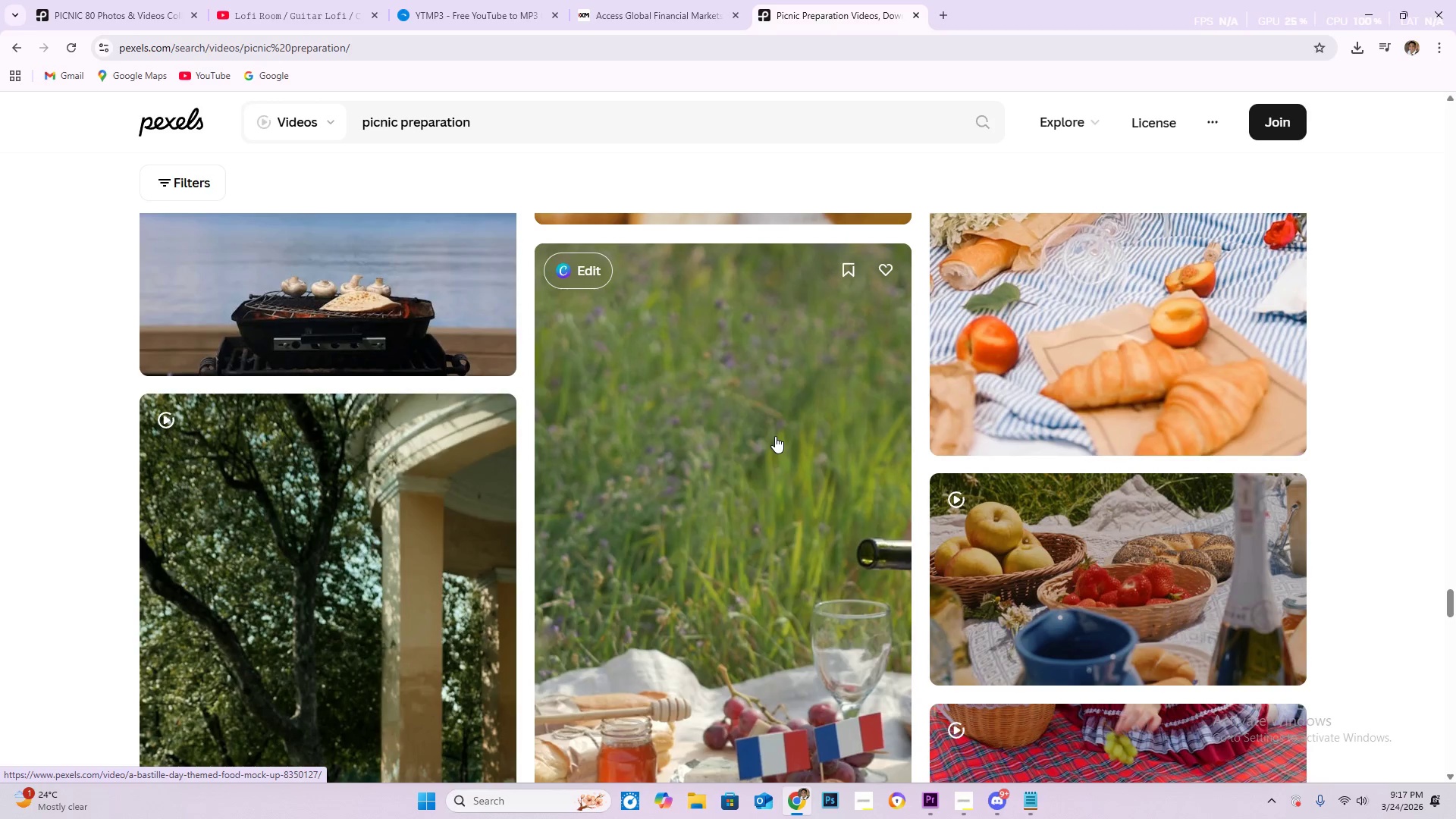 
scroll: coordinate [775, 437], scroll_direction: down, amount: 6.0
 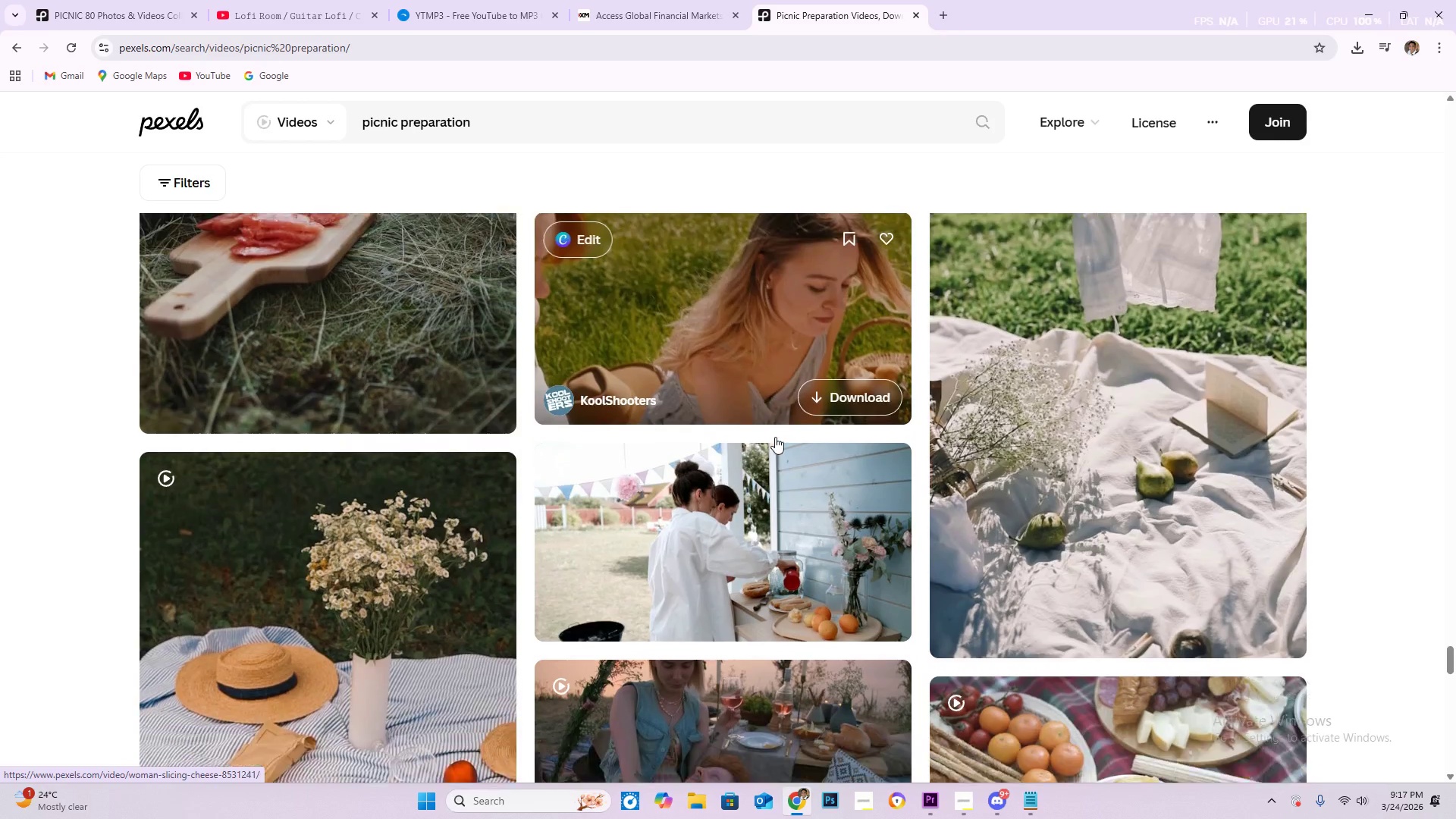 
mouse_move([827, 394])
 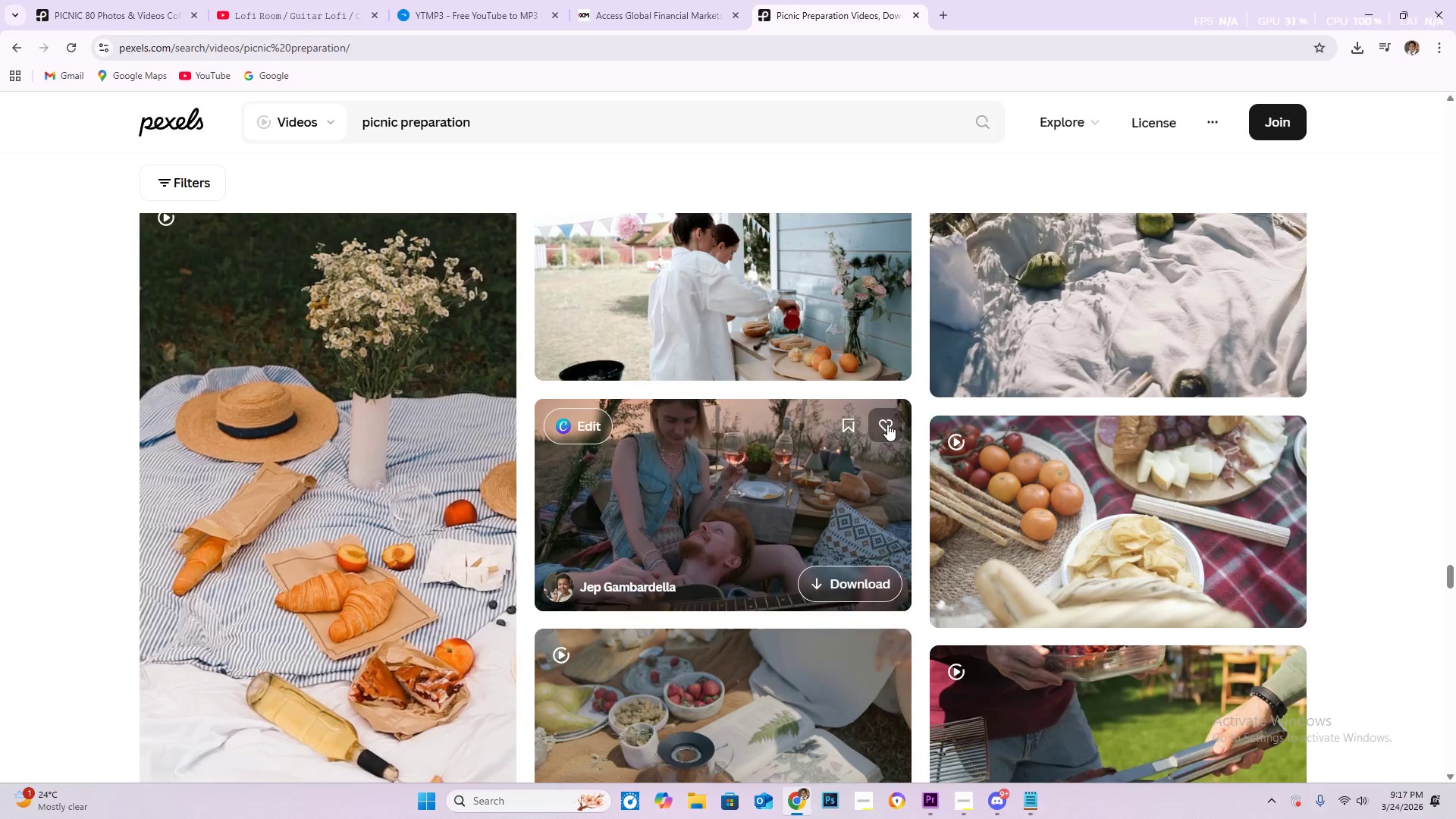 
scroll: coordinate [634, 381], scroll_direction: down, amount: 13.0
 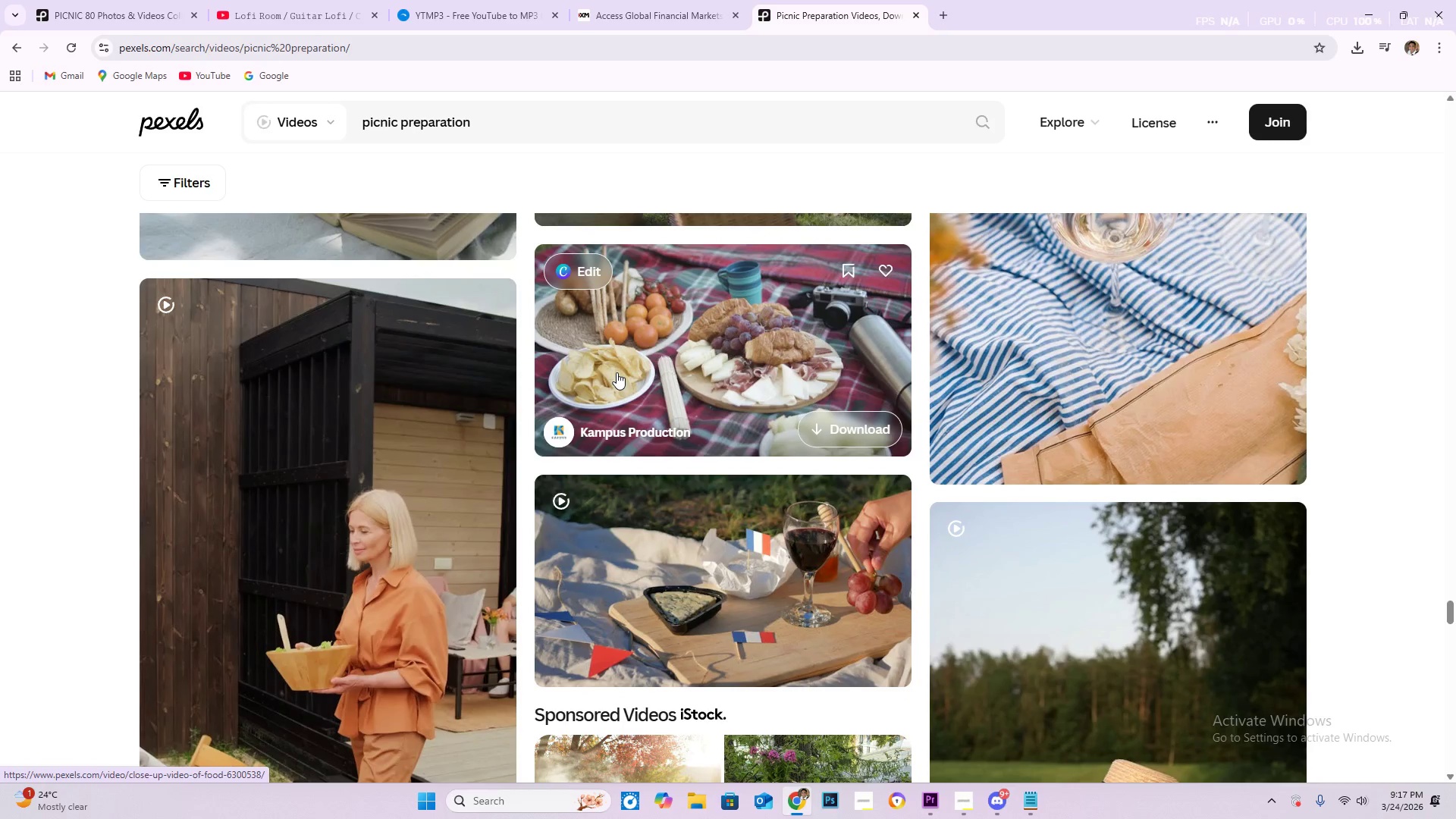 
scroll: coordinate [765, 469], scroll_direction: down, amount: 14.0
 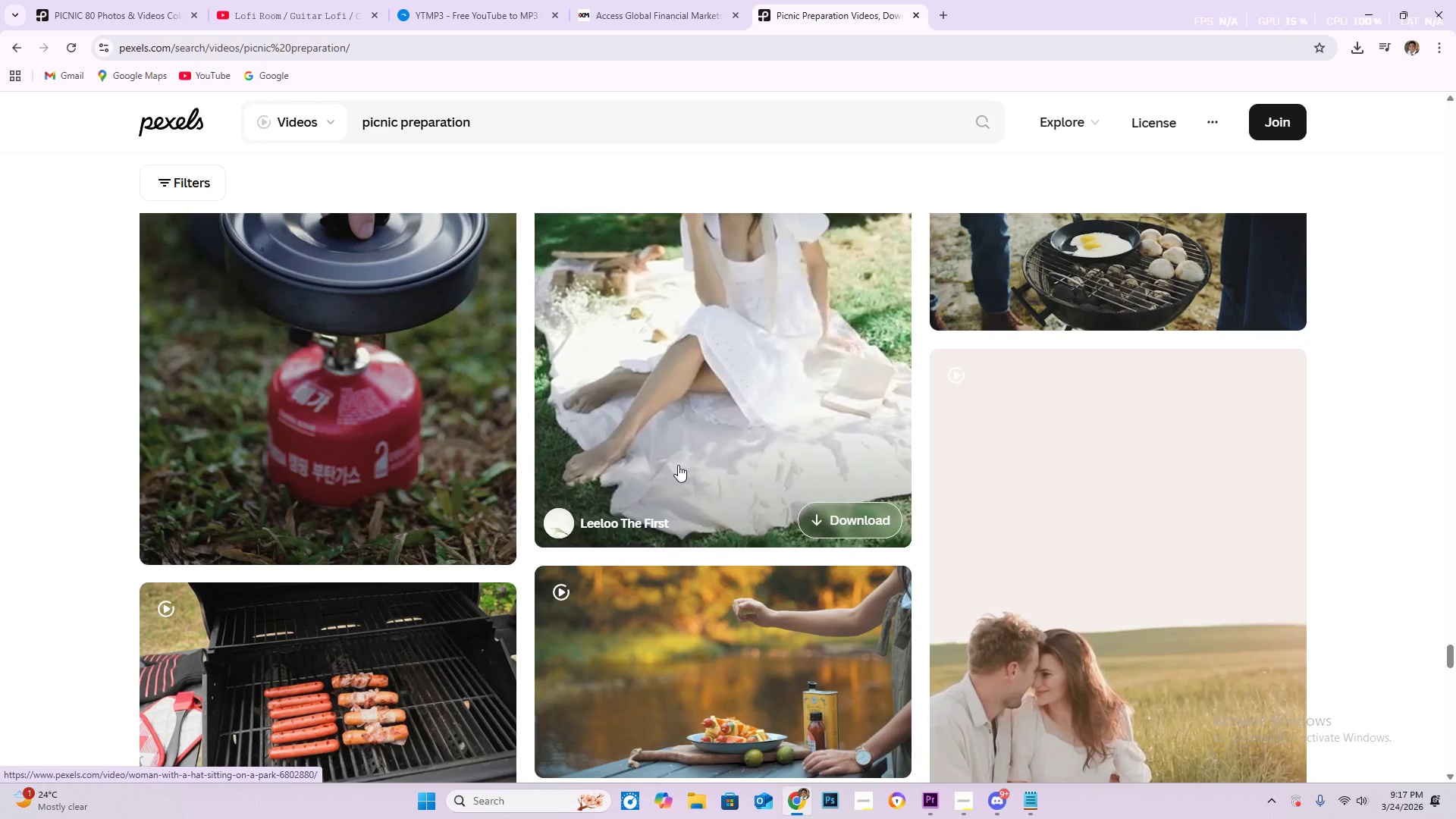 
scroll: coordinate [731, 464], scroll_direction: down, amount: 5.0
 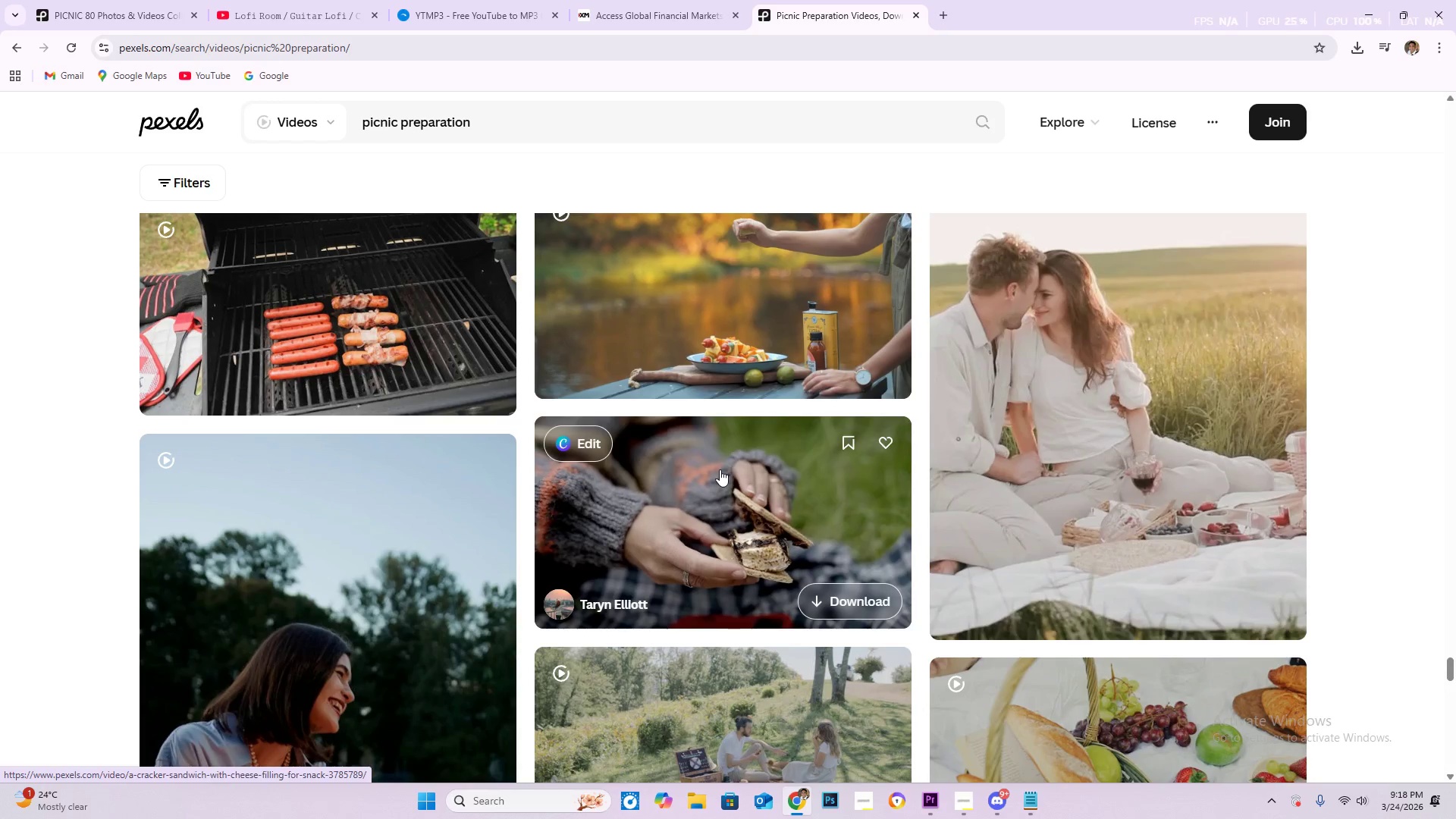 
wait(10.29)
 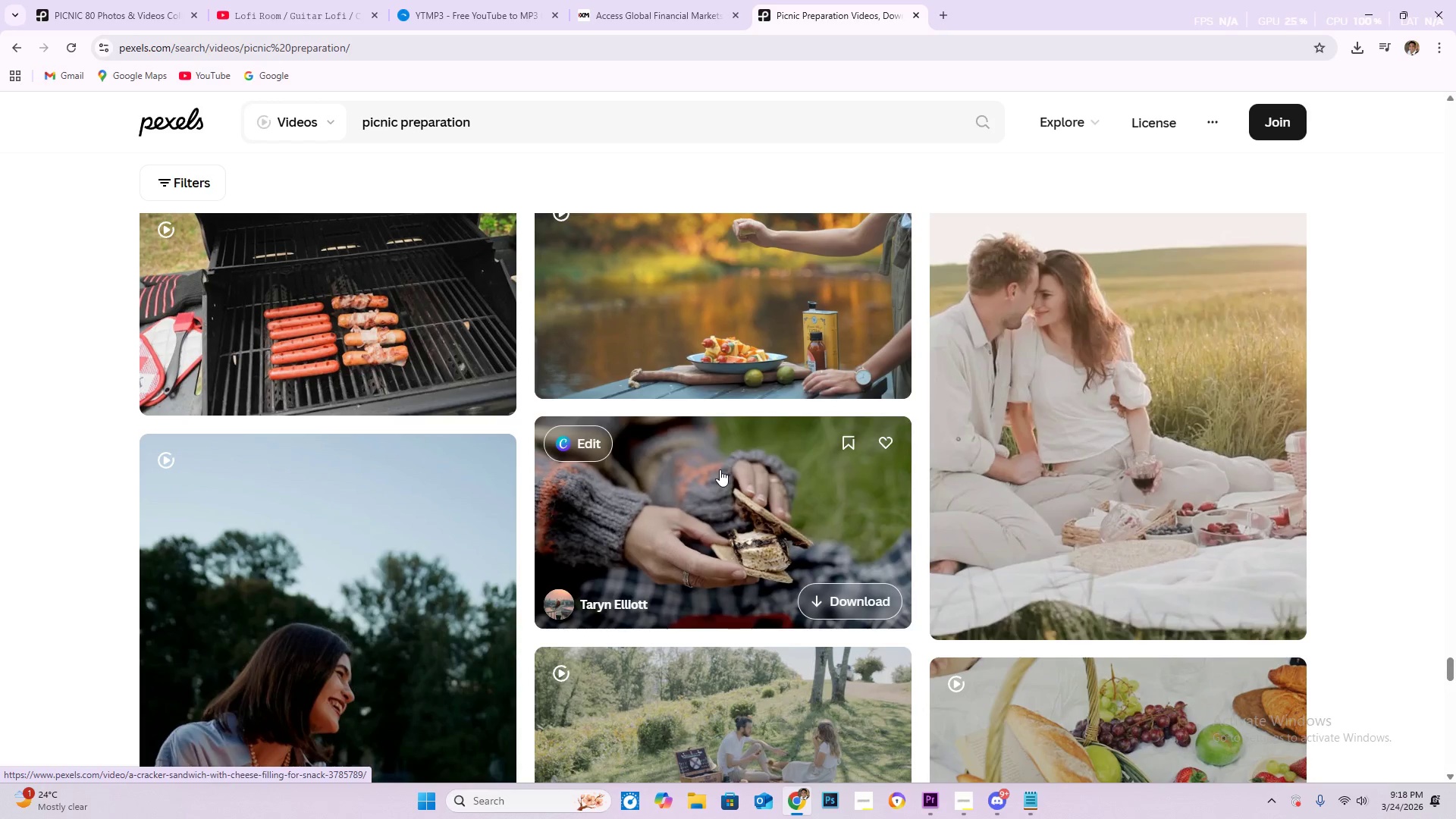 
scroll: coordinate [713, 478], scroll_direction: down, amount: 5.0
 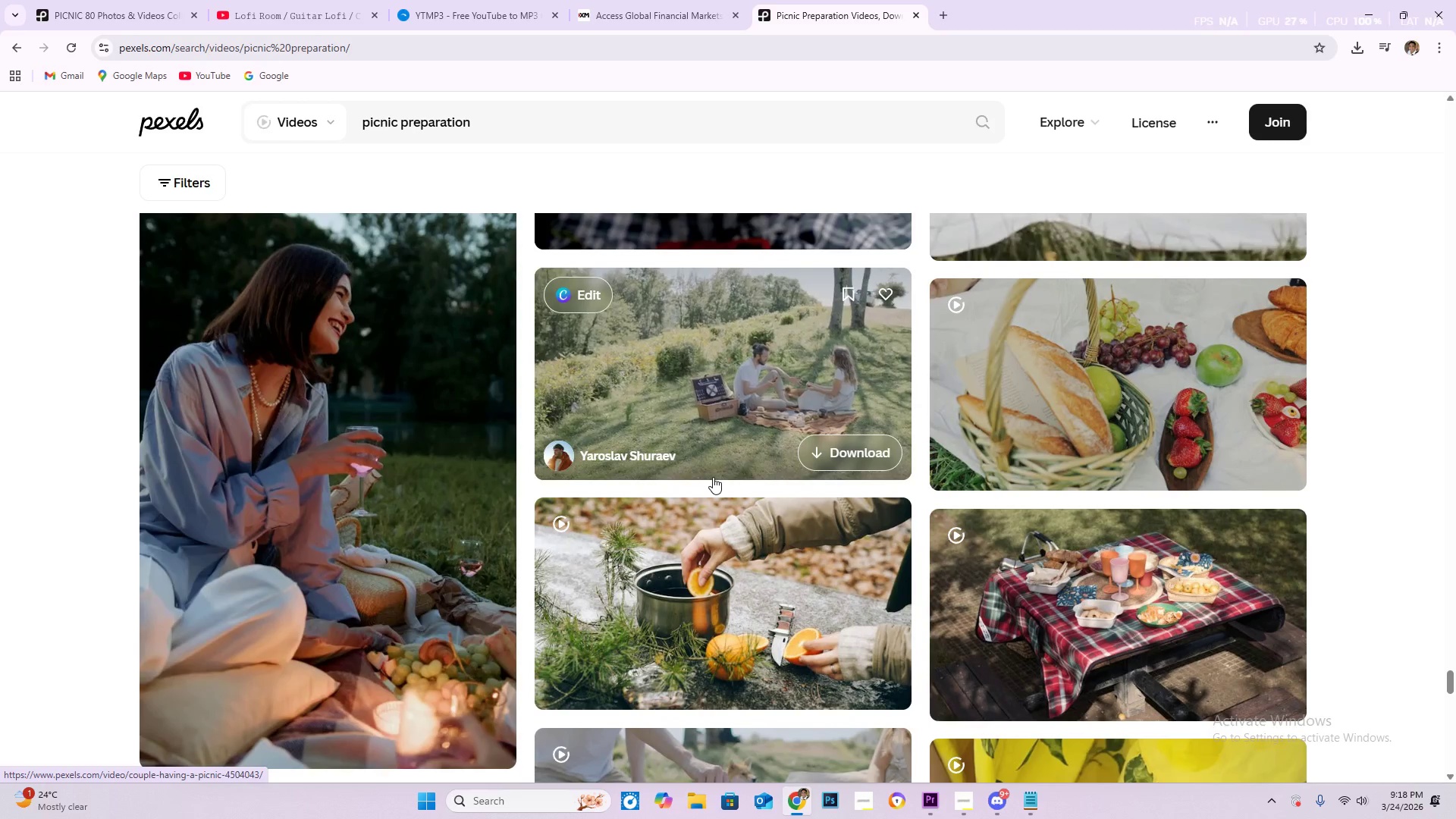 
scroll: coordinate [714, 476], scroll_direction: down, amount: 8.0
 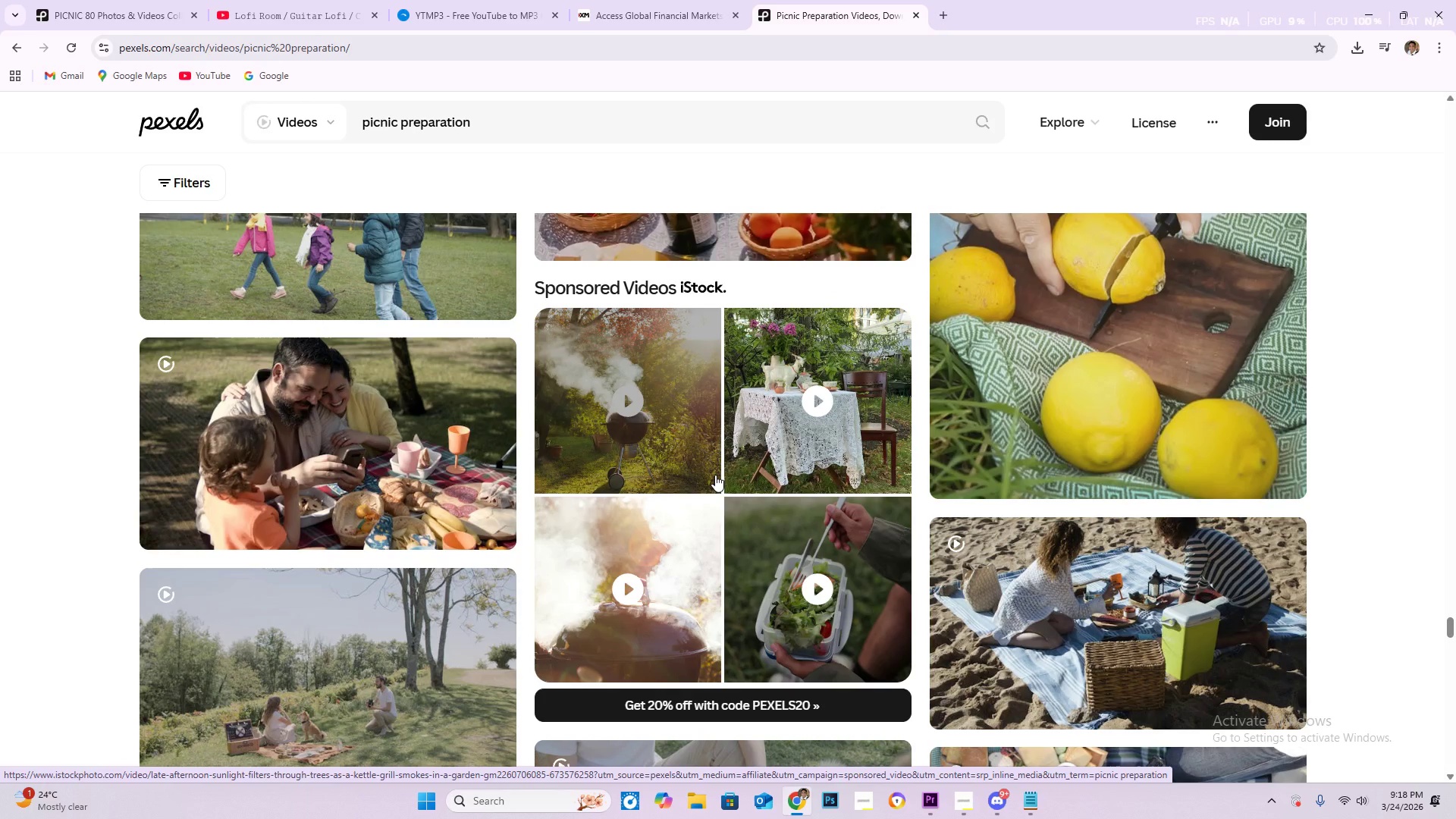 
scroll: coordinate [747, 499], scroll_direction: down, amount: 11.0
 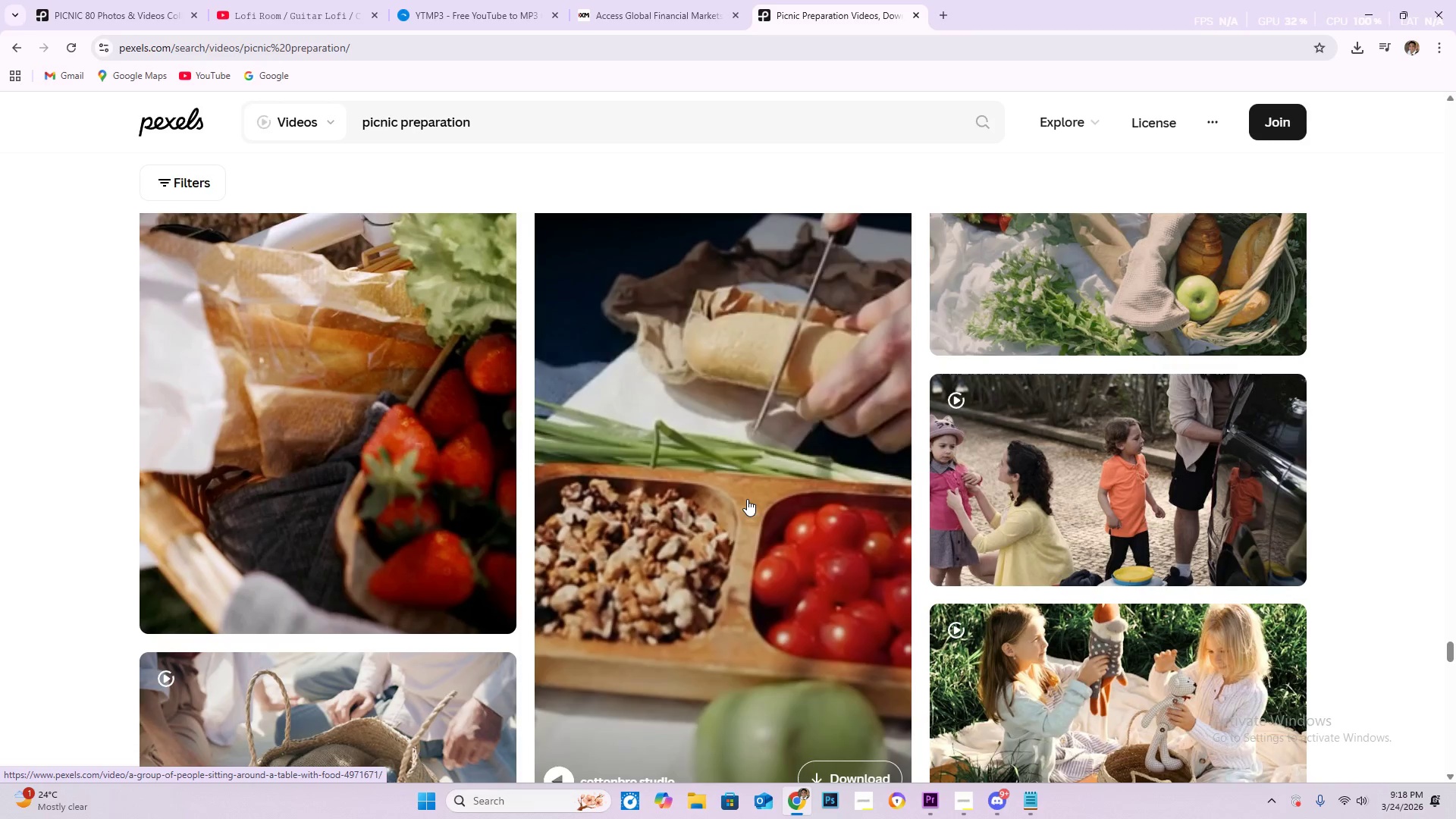 
scroll: coordinate [764, 536], scroll_direction: down, amount: 8.0
 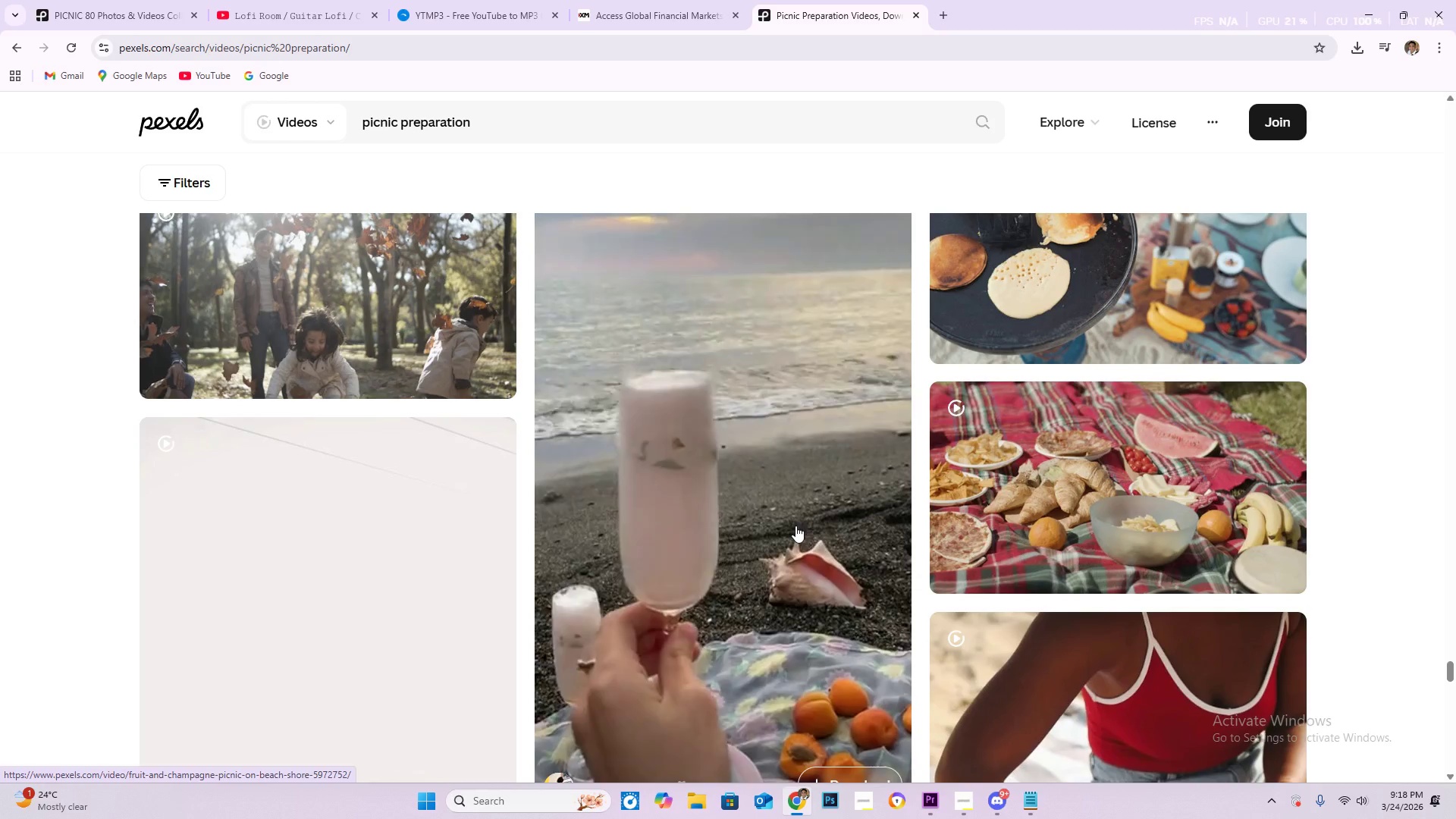 
wait(9.19)
 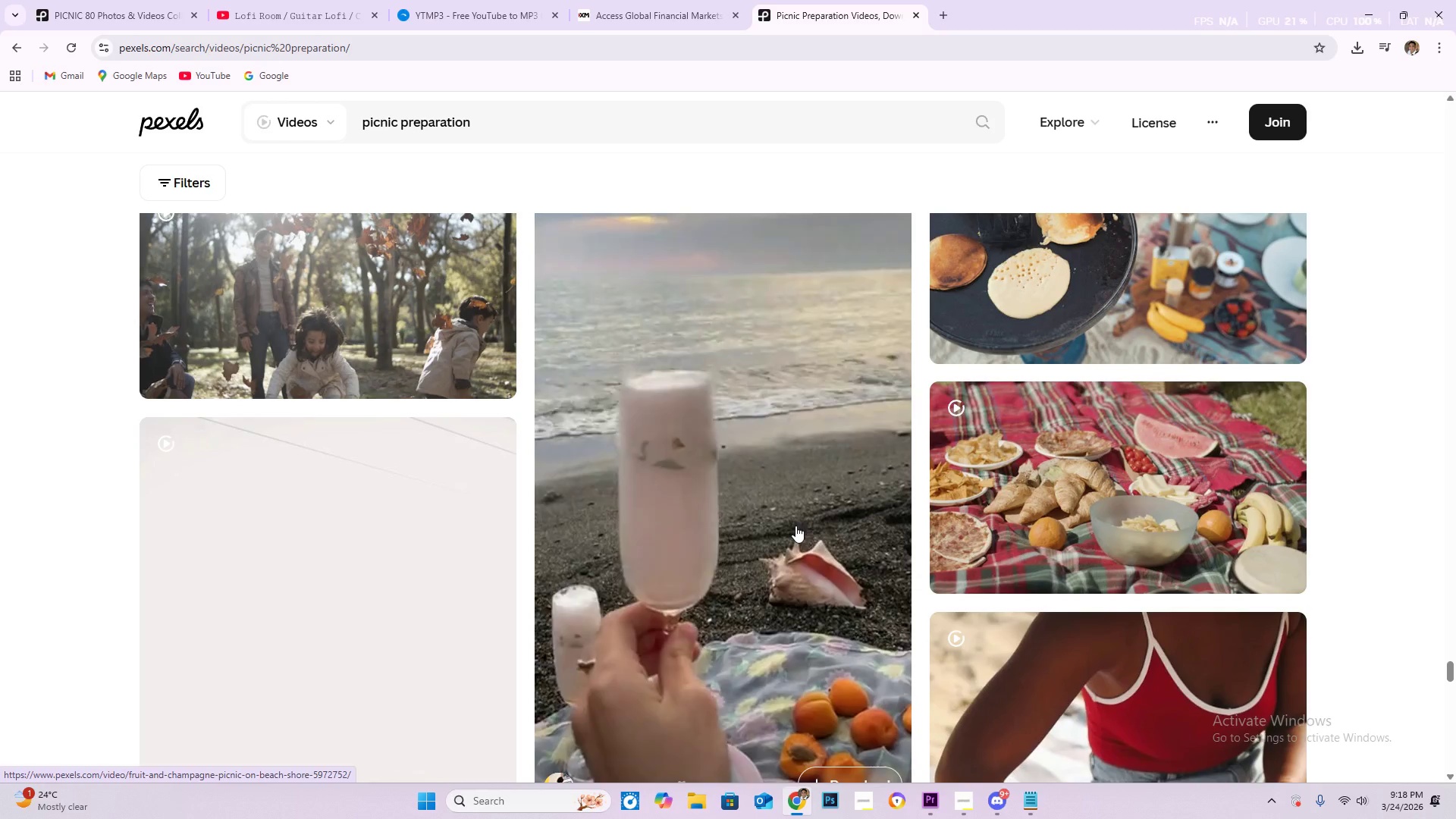 
scroll: coordinate [796, 526], scroll_direction: down, amount: 2.0
 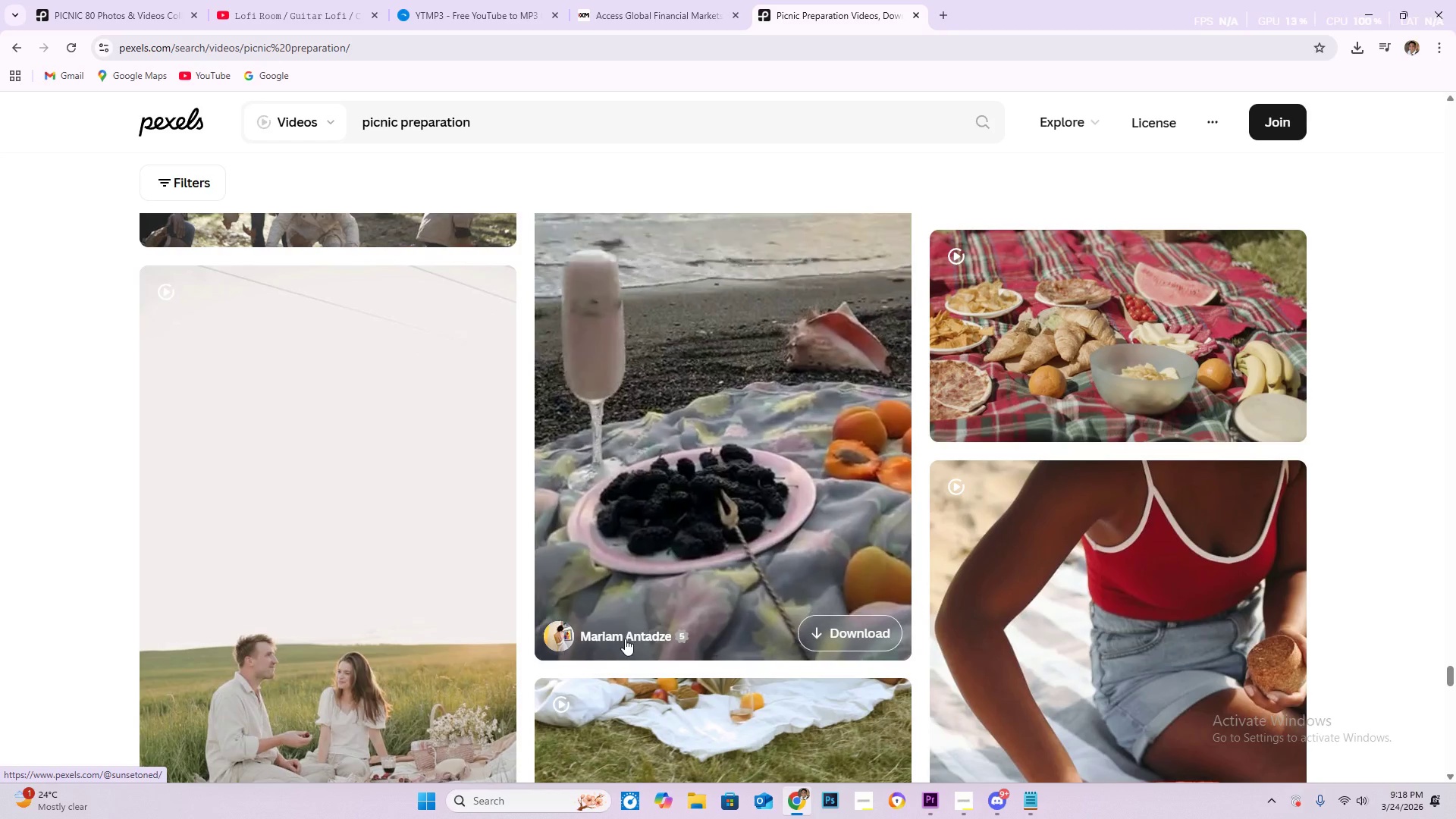 
left_click([620, 633])
 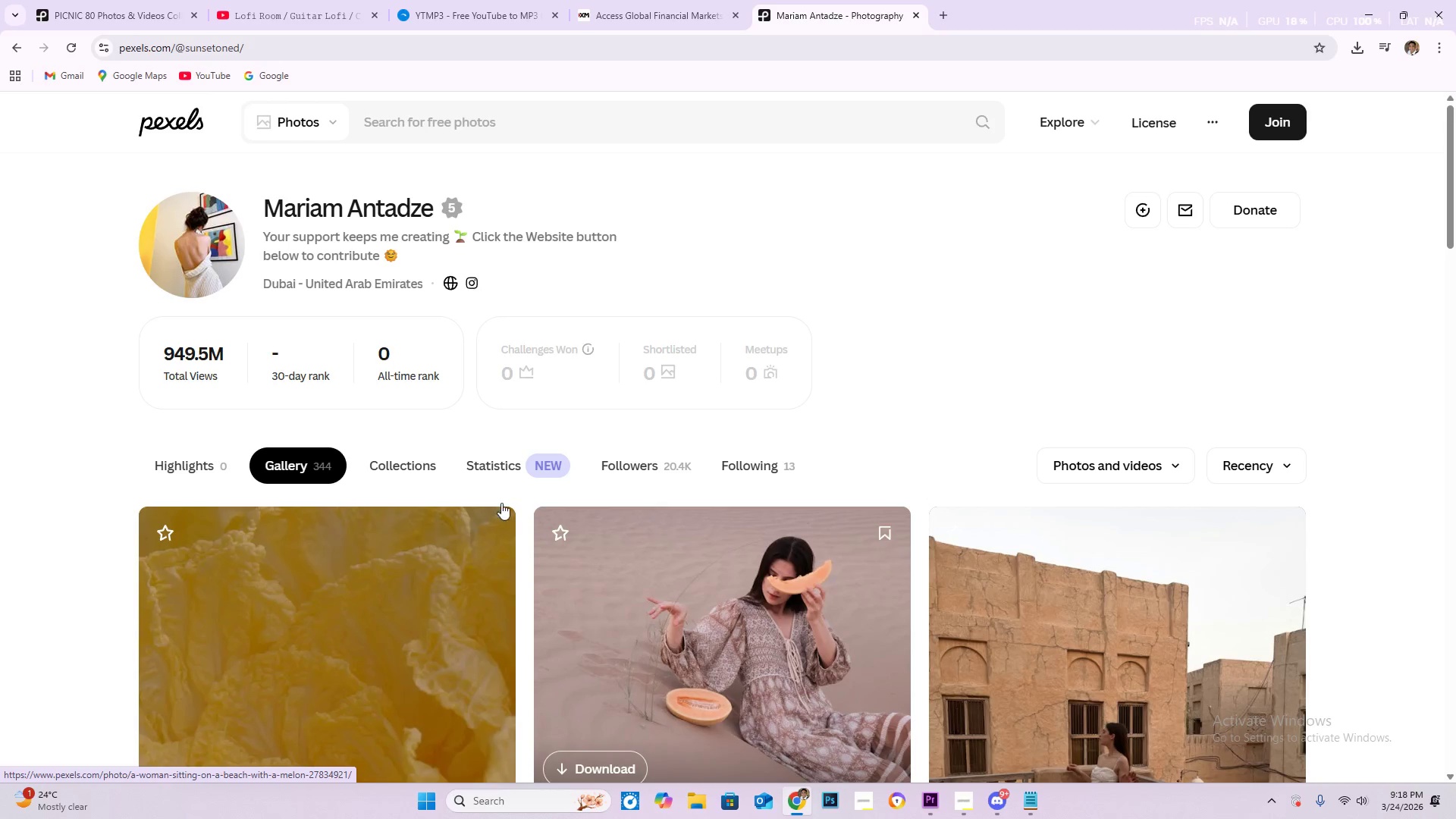 
left_click([416, 471])
 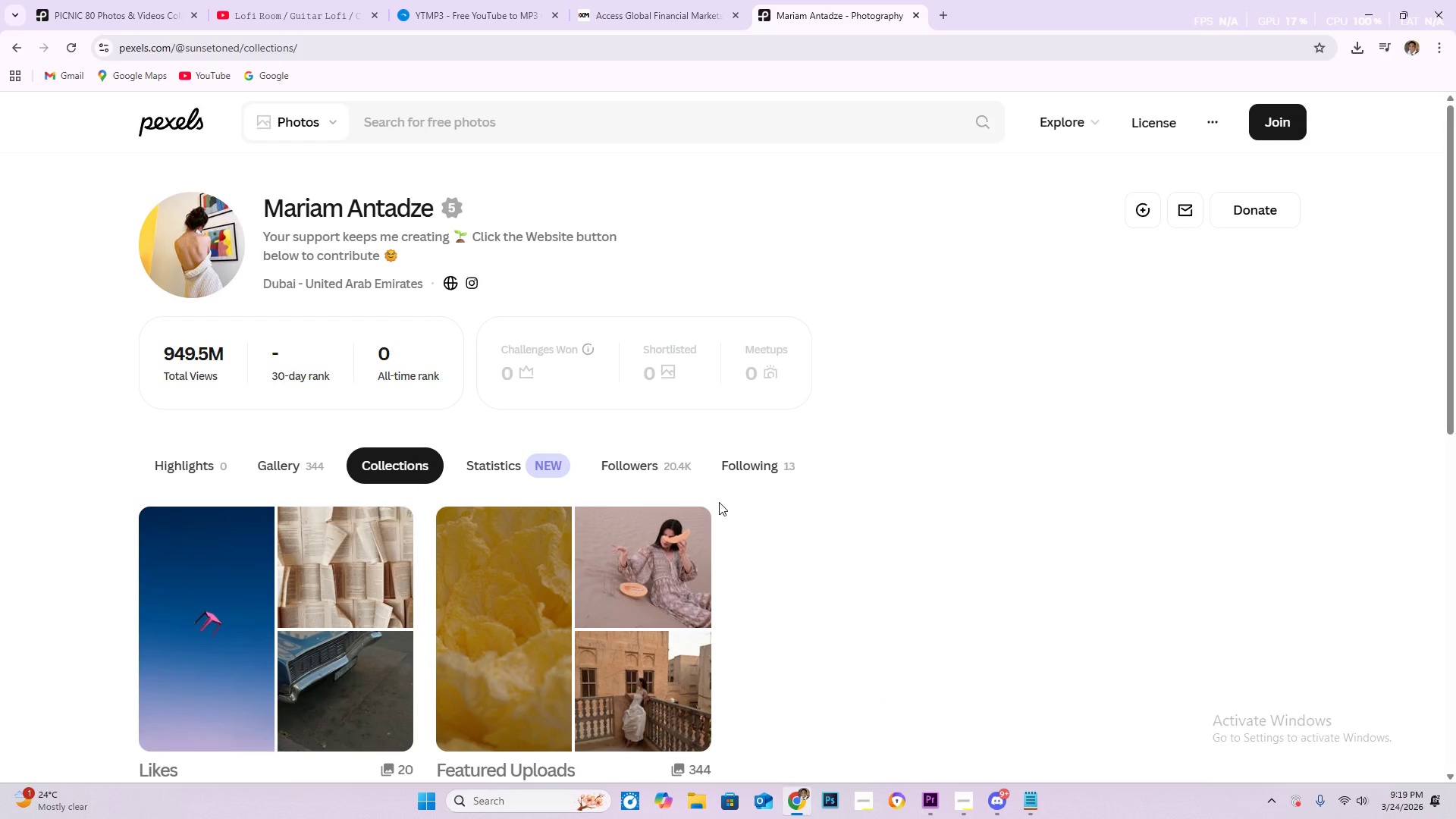 
scroll: coordinate [723, 504], scroll_direction: down, amount: 4.0
 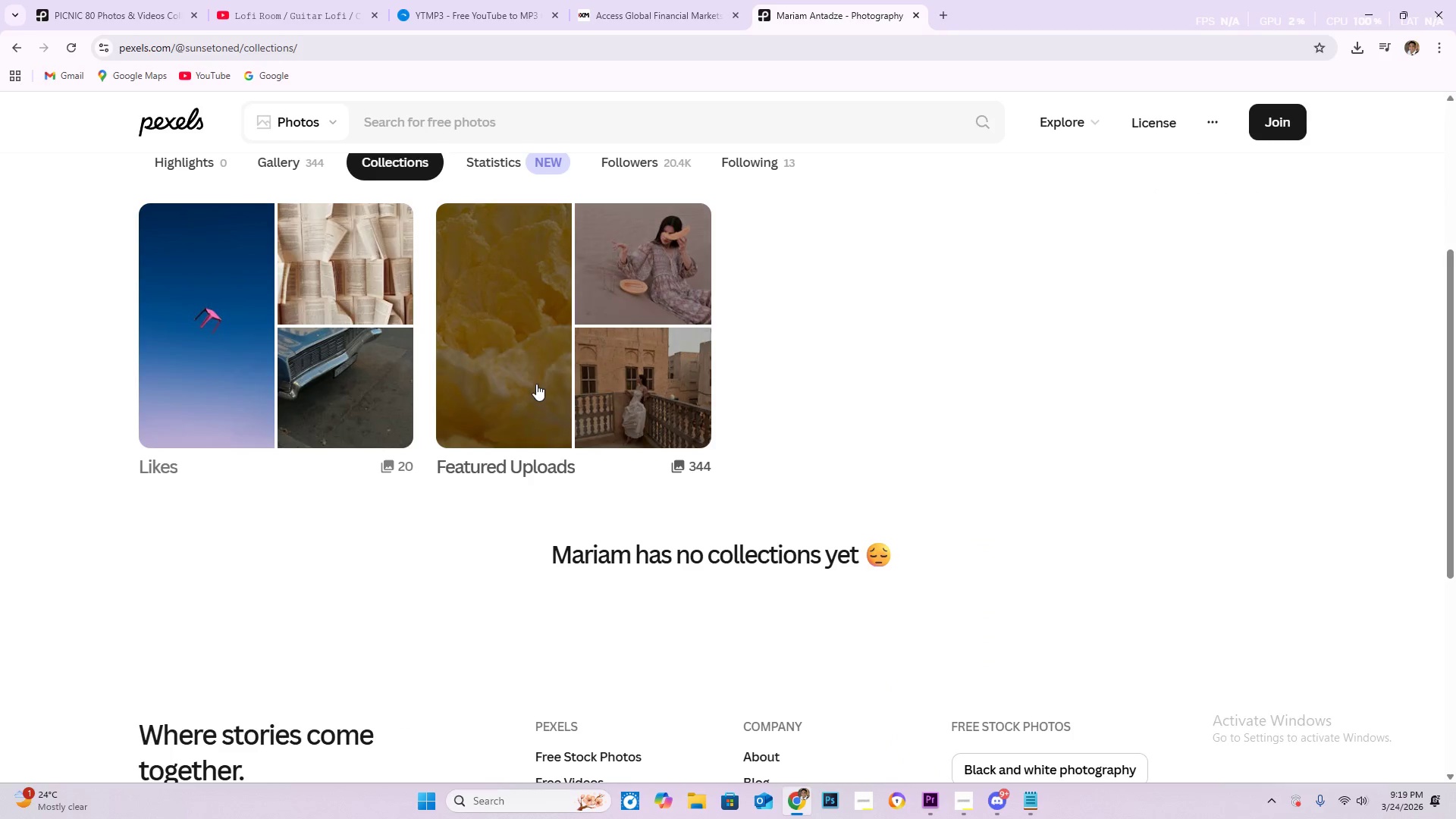 
left_click([536, 381])
 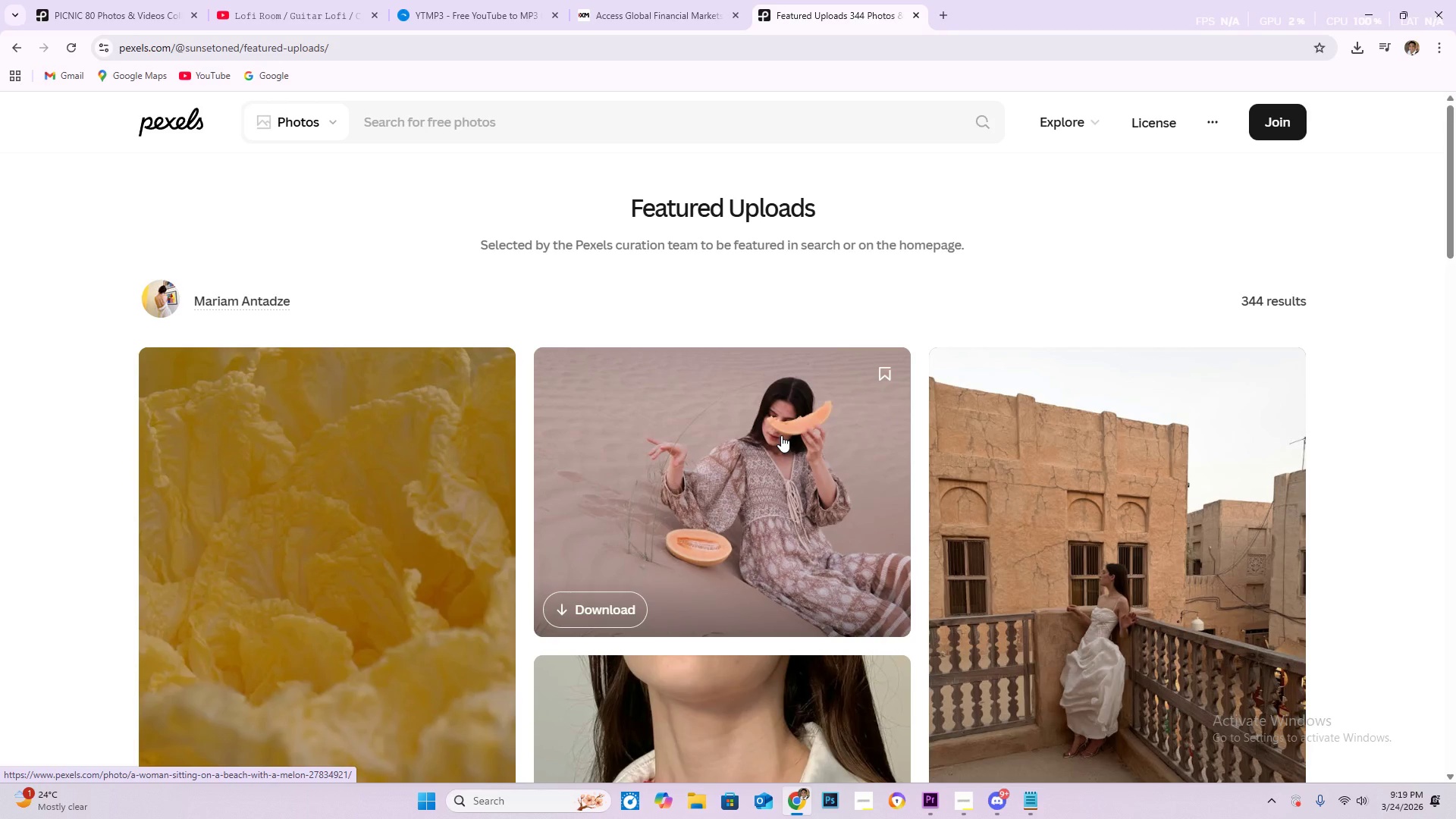 
scroll: coordinate [778, 448], scroll_direction: down, amount: 16.0
 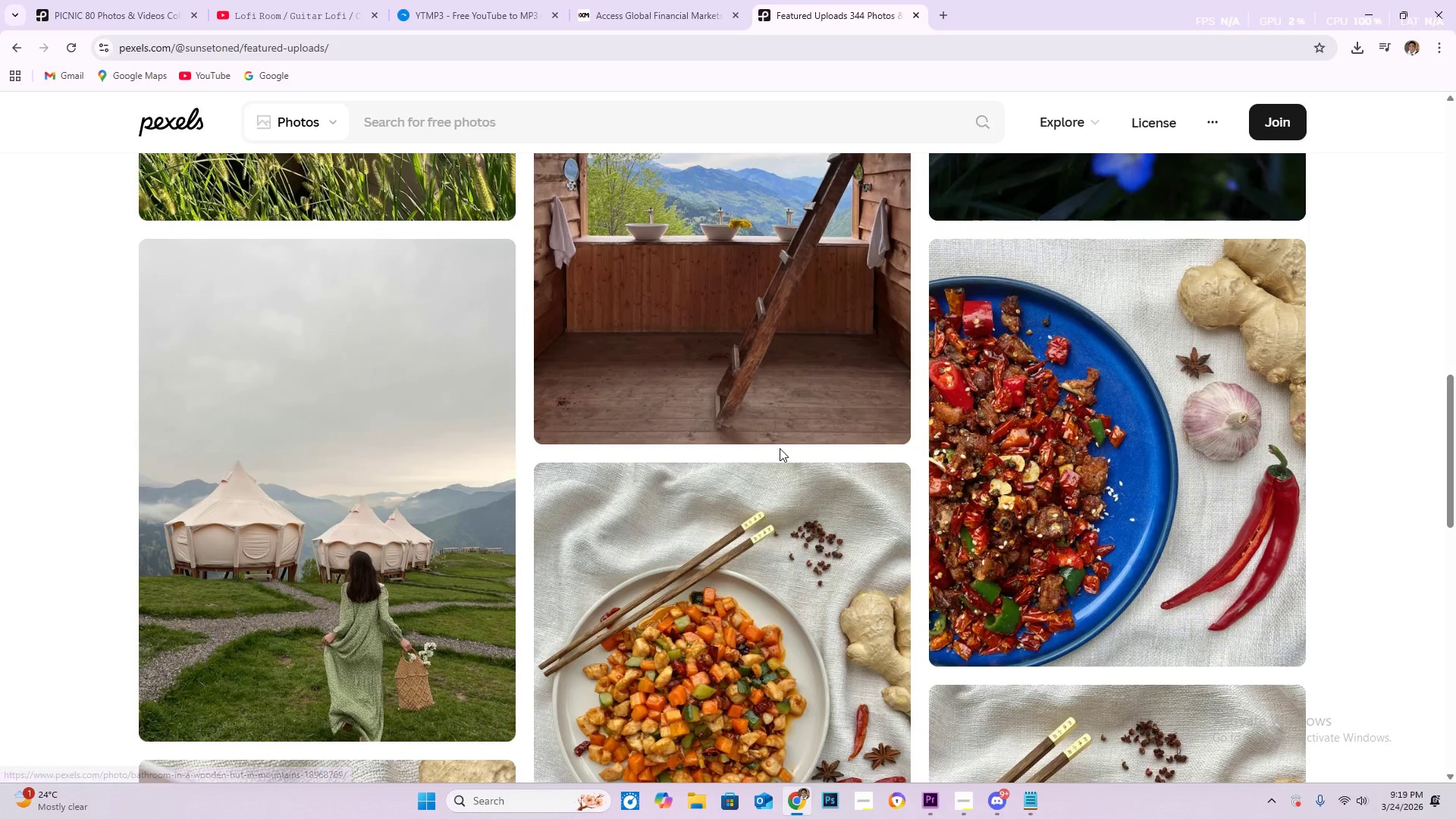 
scroll: coordinate [682, 434], scroll_direction: down, amount: 18.0
 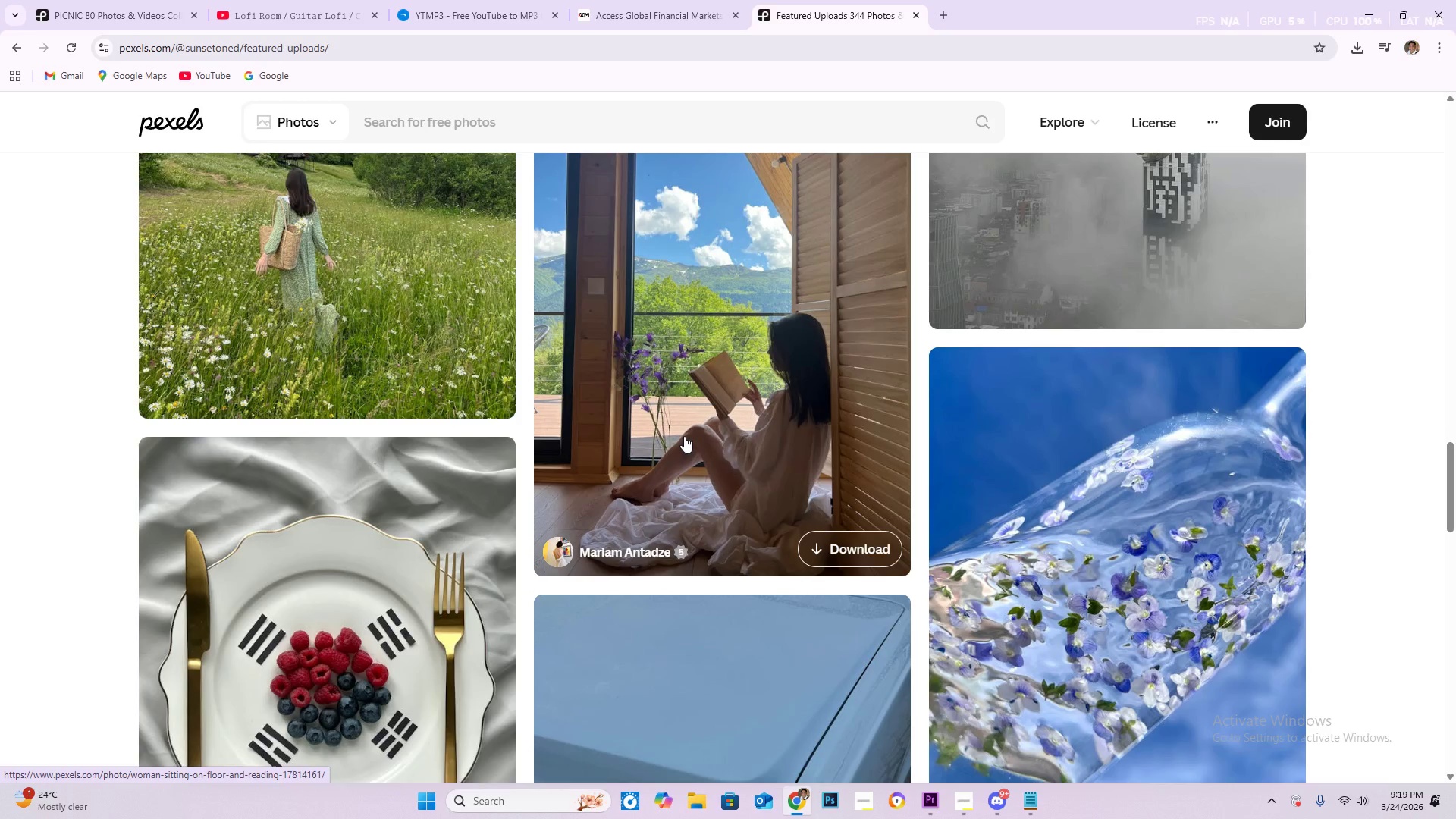 
scroll: coordinate [687, 441], scroll_direction: down, amount: 7.0
 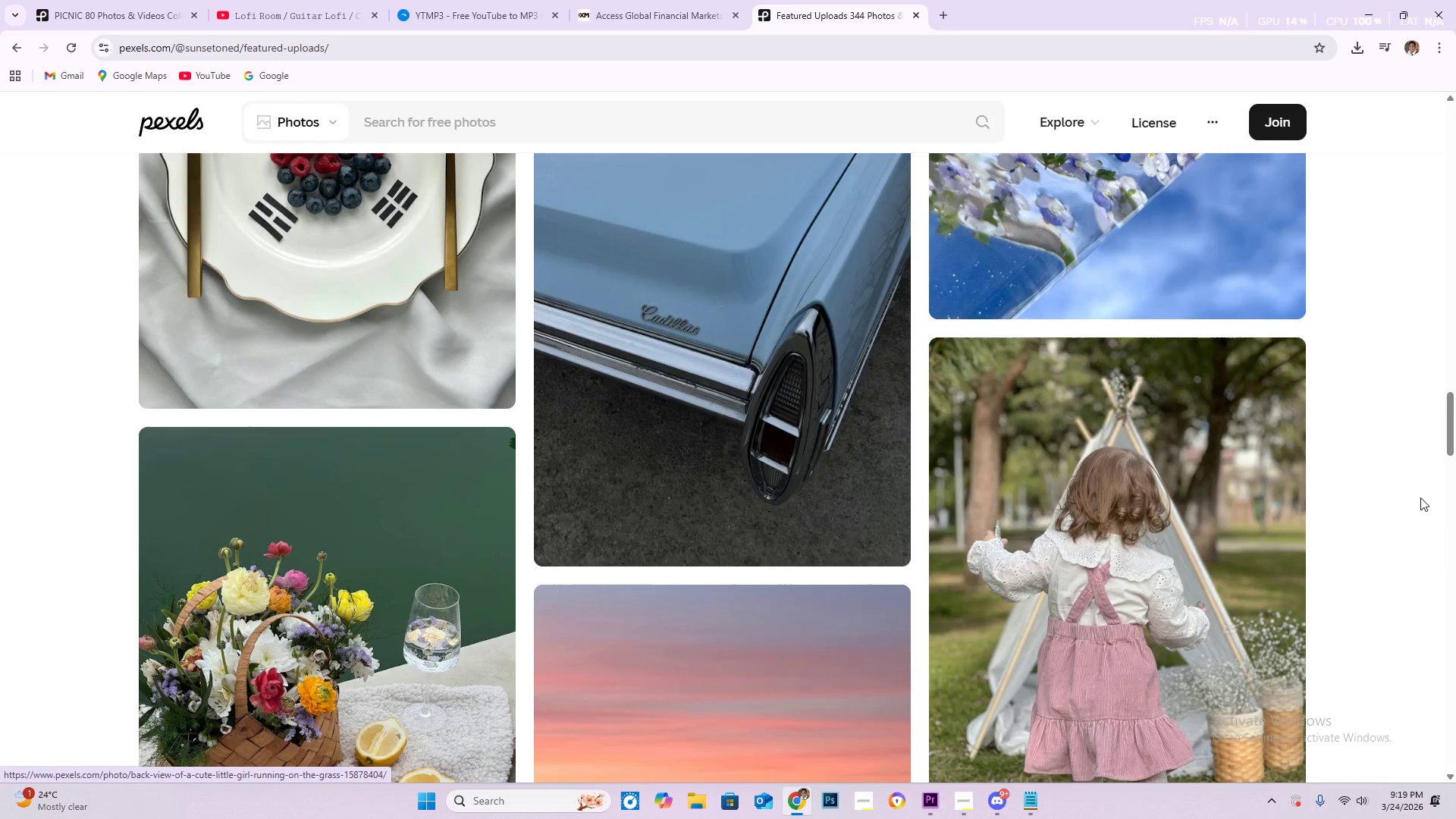 
scroll: coordinate [1370, 474], scroll_direction: up, amount: 46.0
 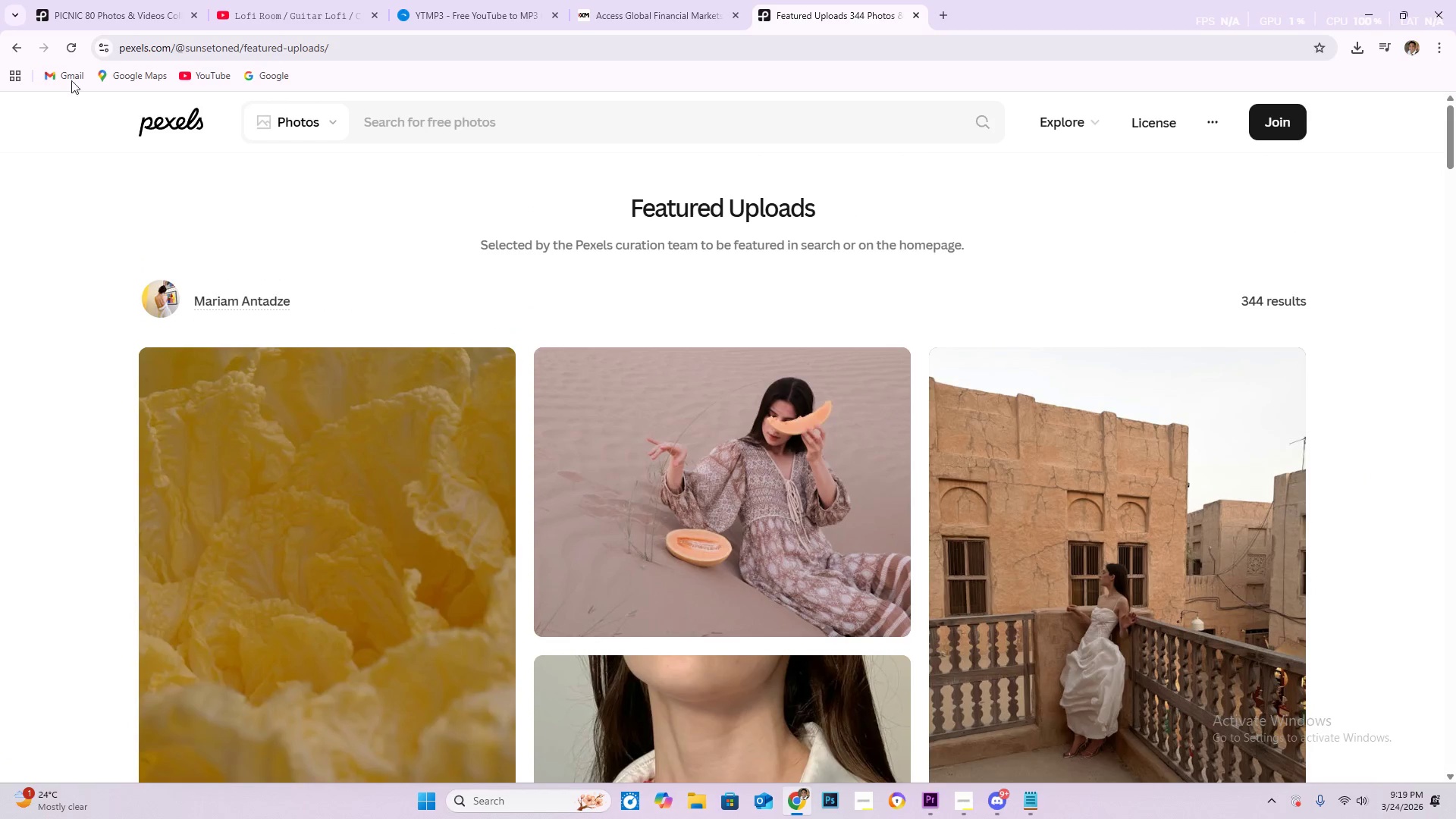 
wait(5.5)
 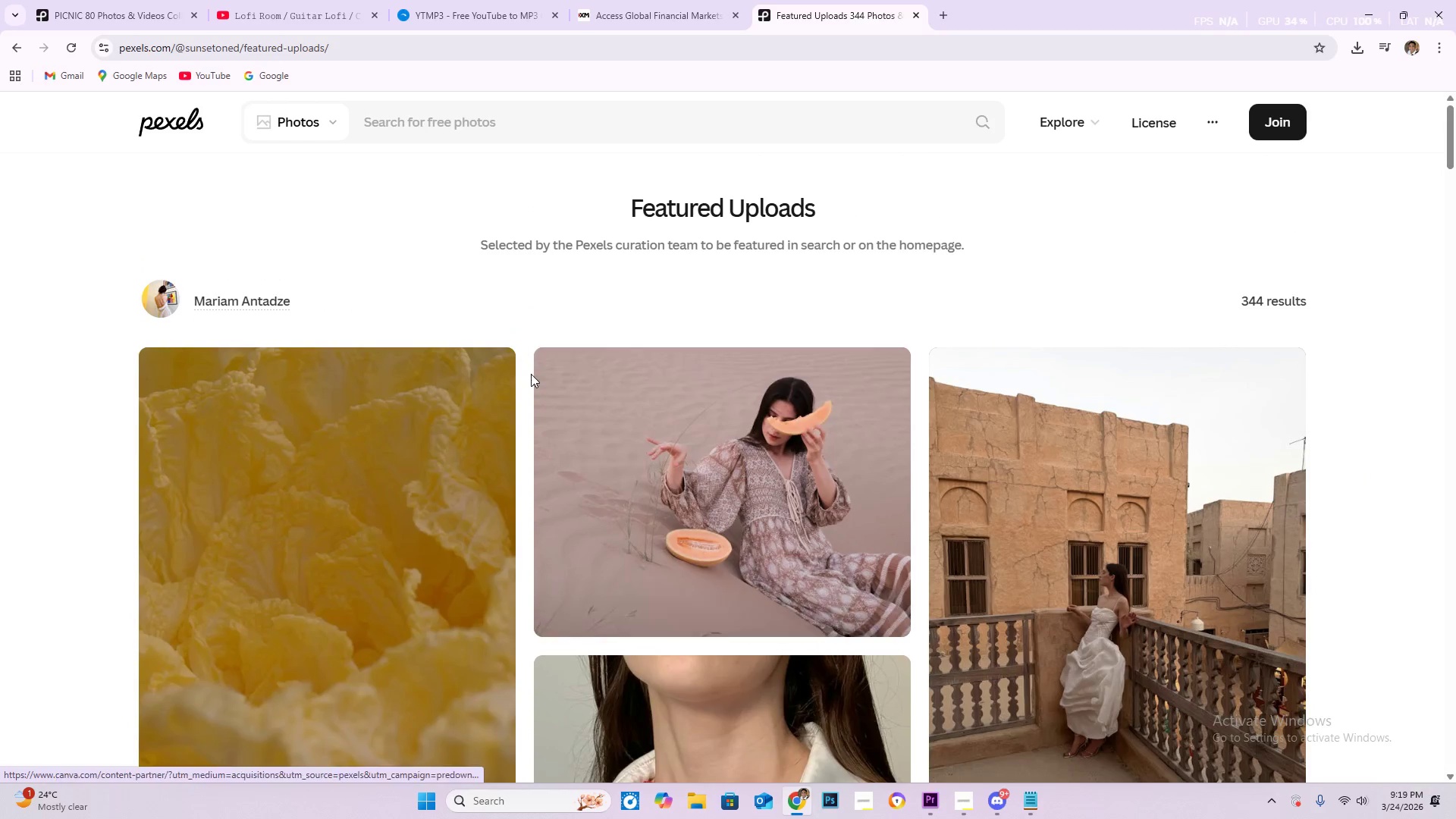 
left_click([300, 196])
 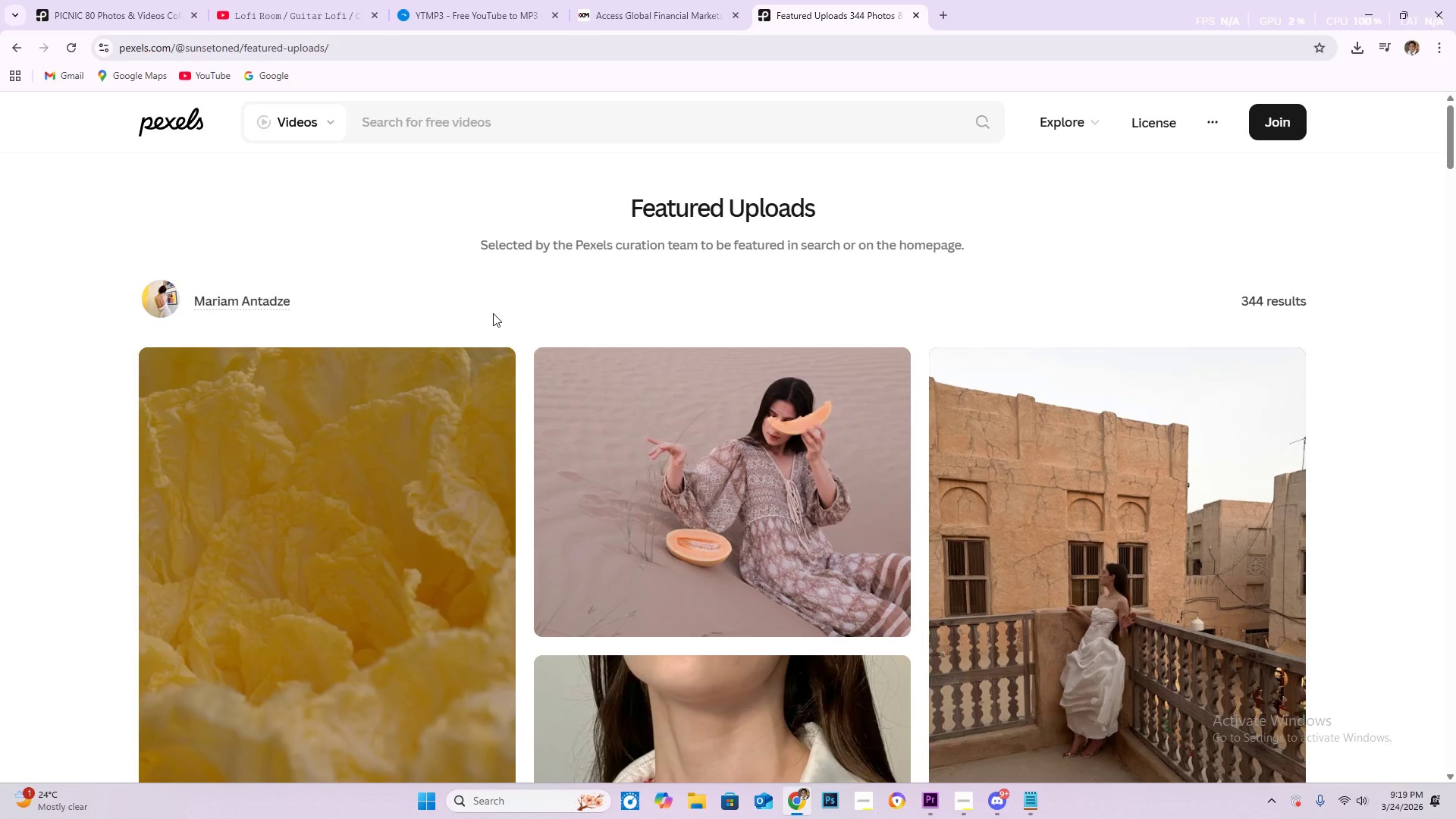 
wait(16.59)
 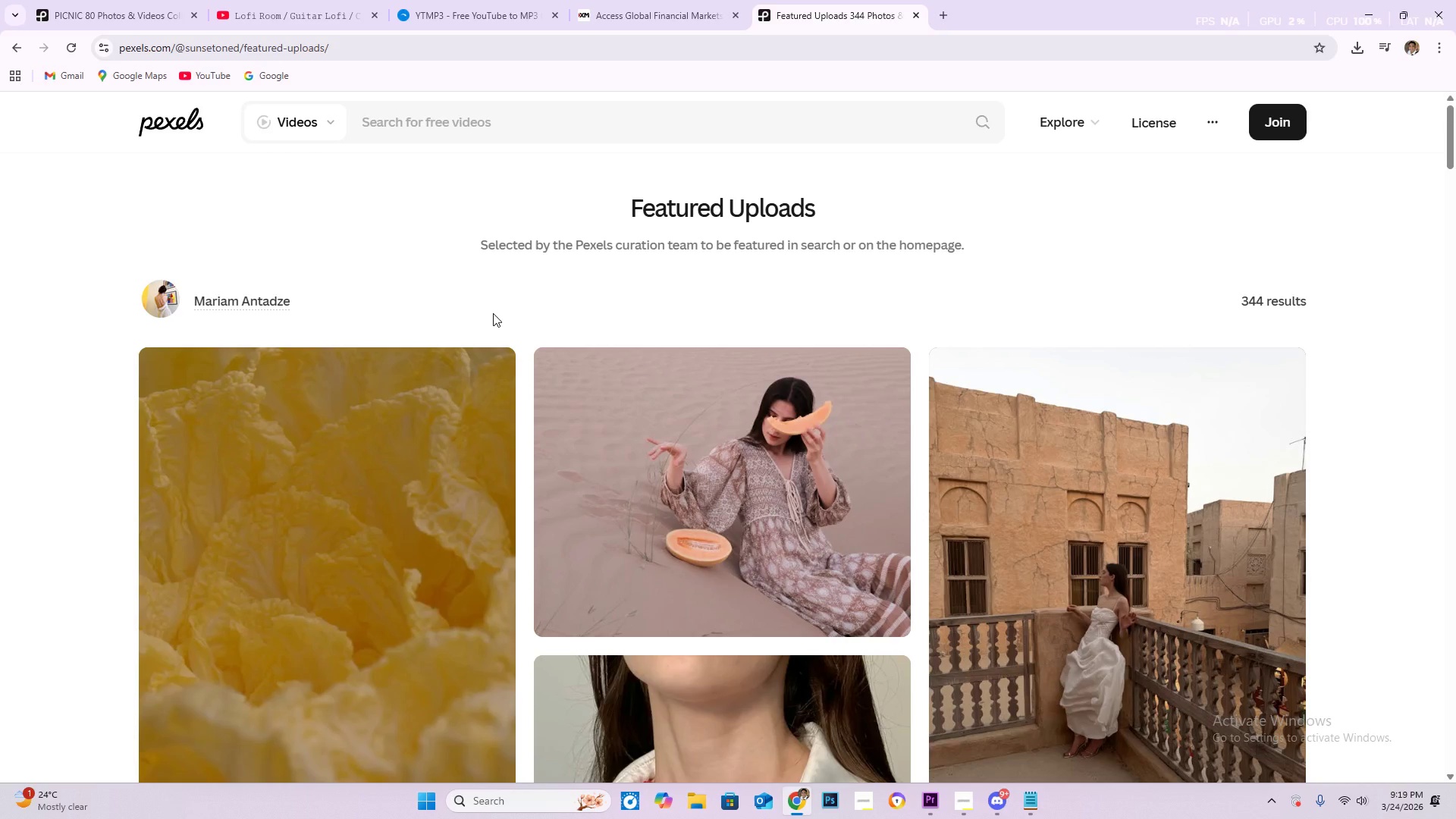 
left_click([457, 136])
 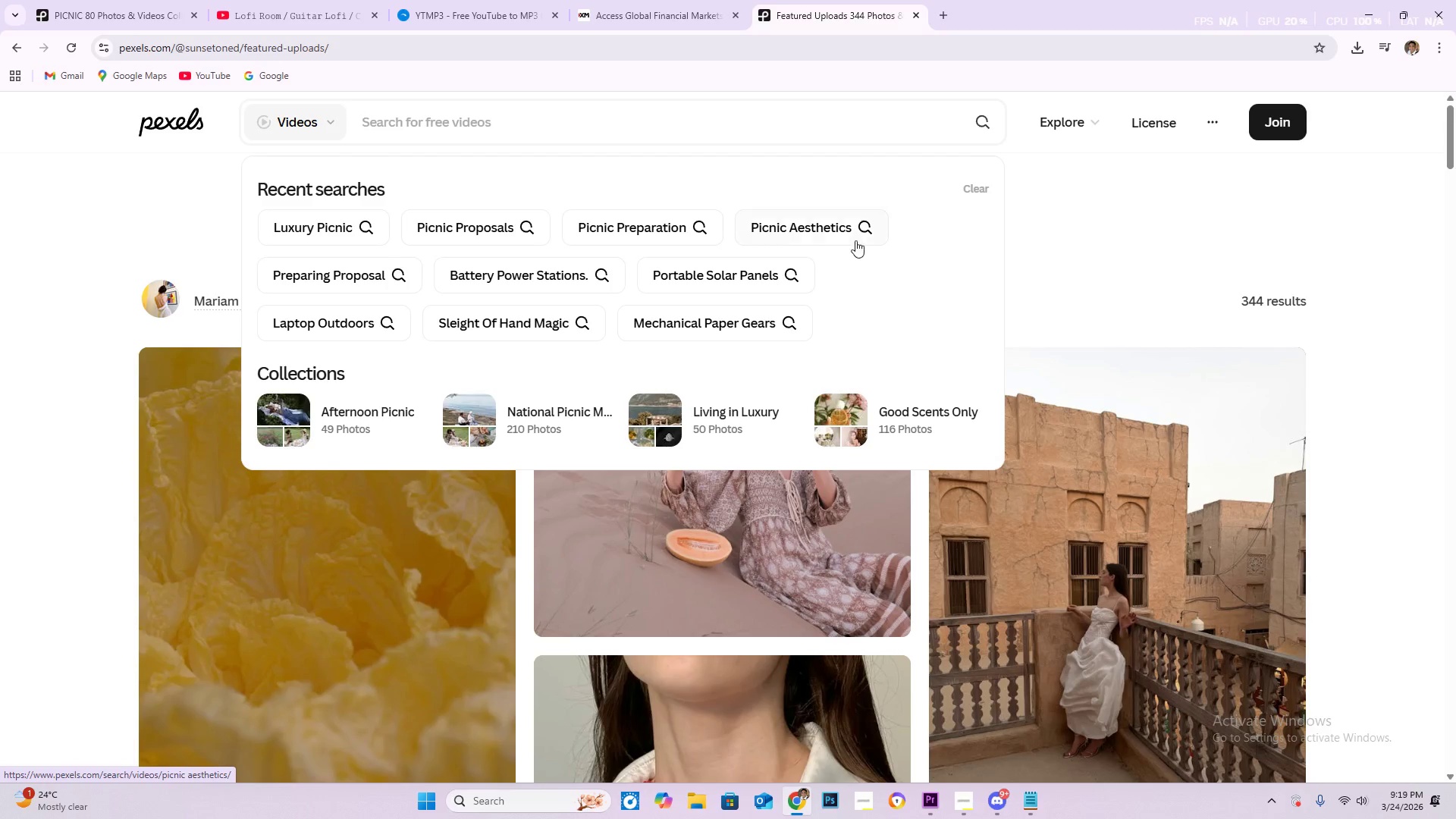 
left_click([833, 235])
 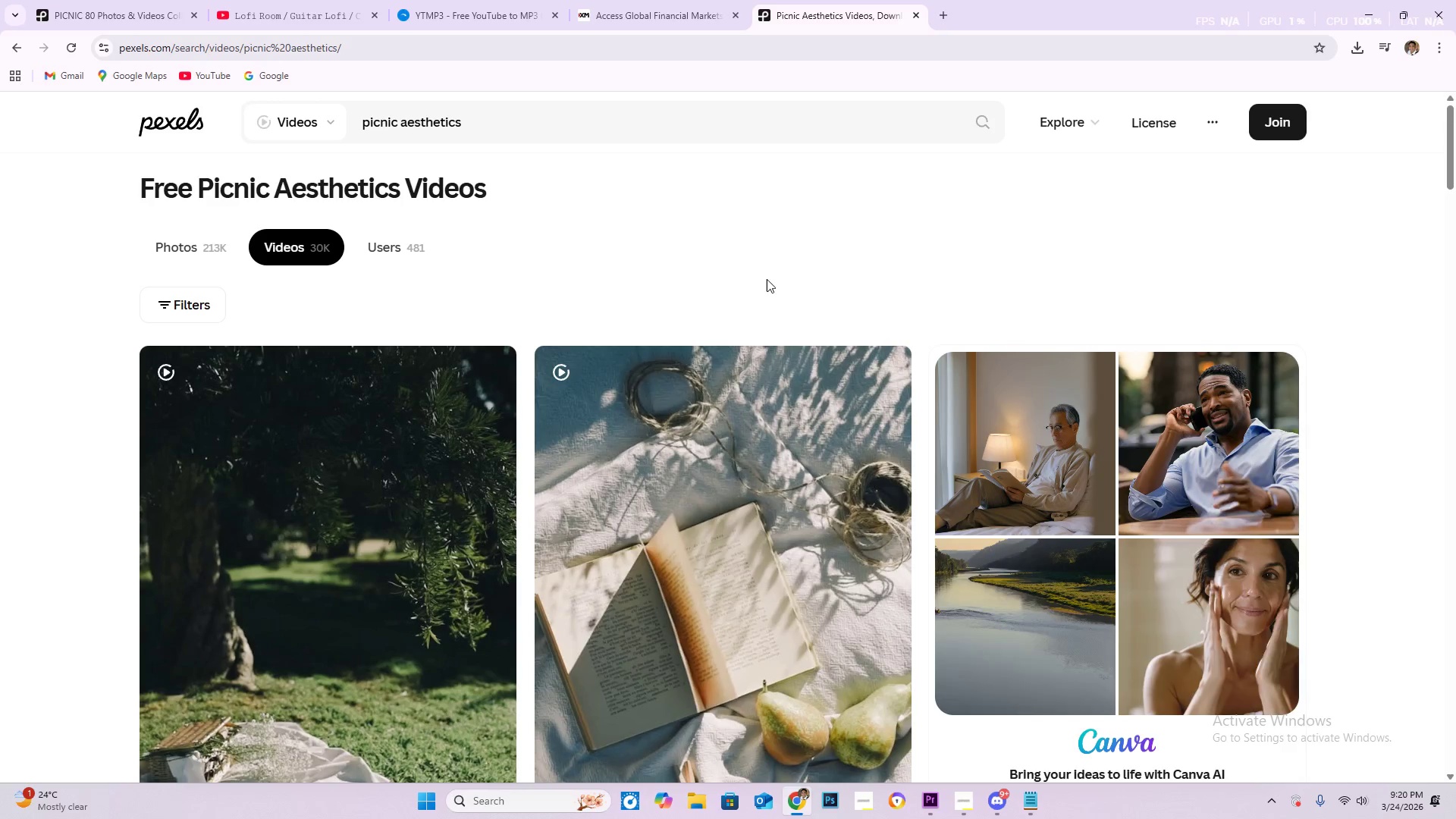 
wait(7.41)
 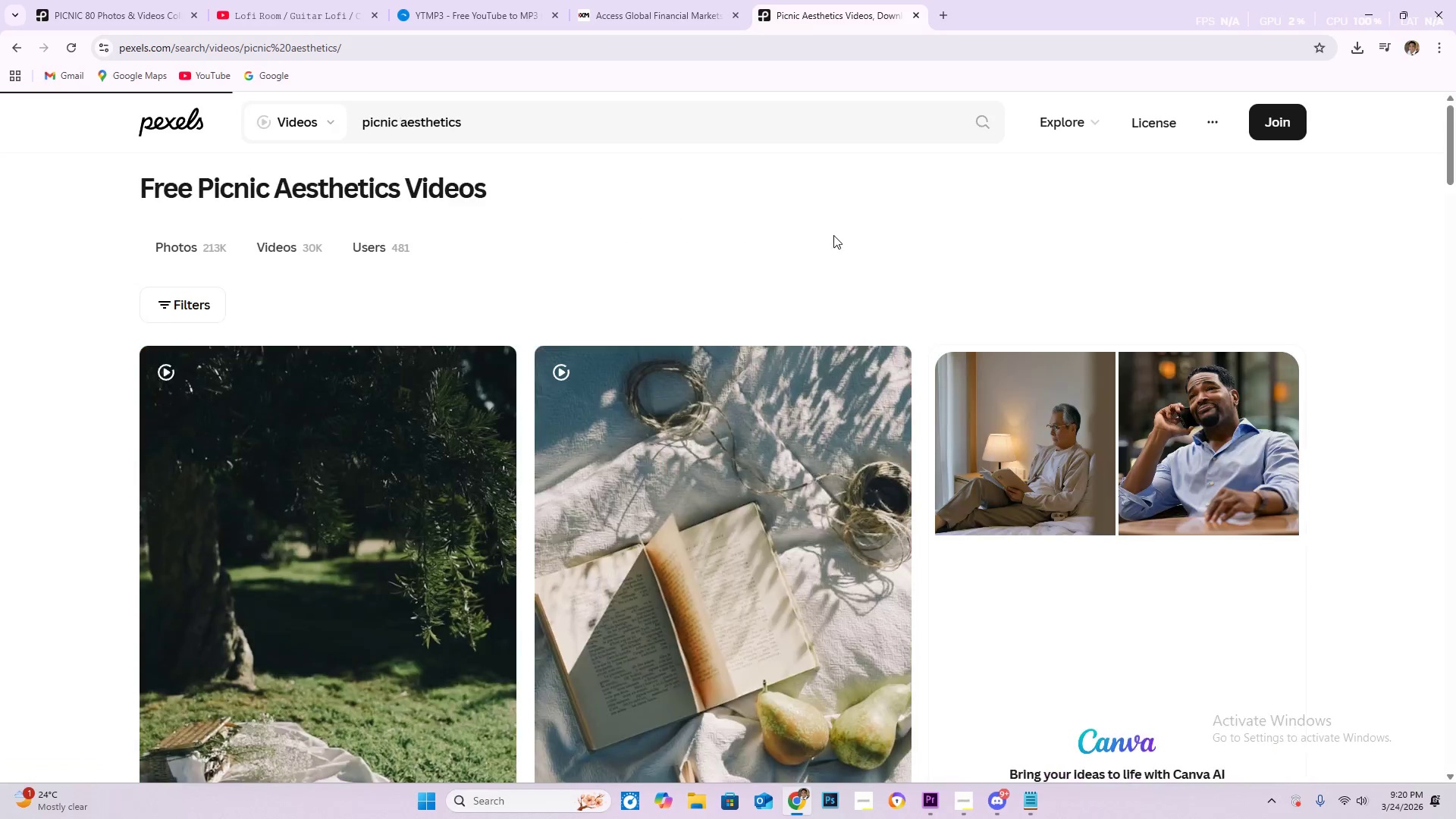 
scroll: coordinate [455, 444], scroll_direction: down, amount: 16.0
 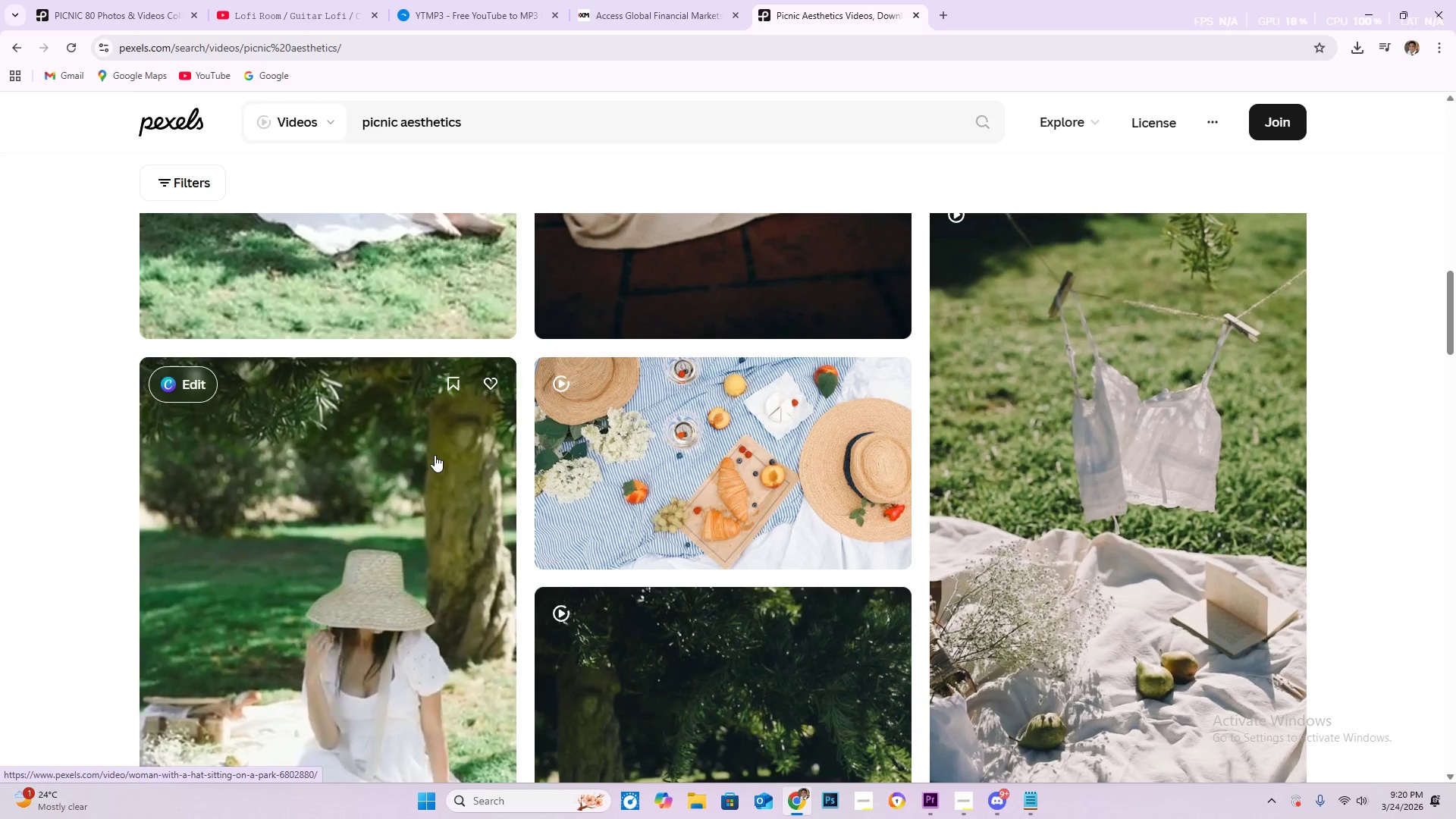 
scroll: coordinate [545, 491], scroll_direction: down, amount: 12.0
 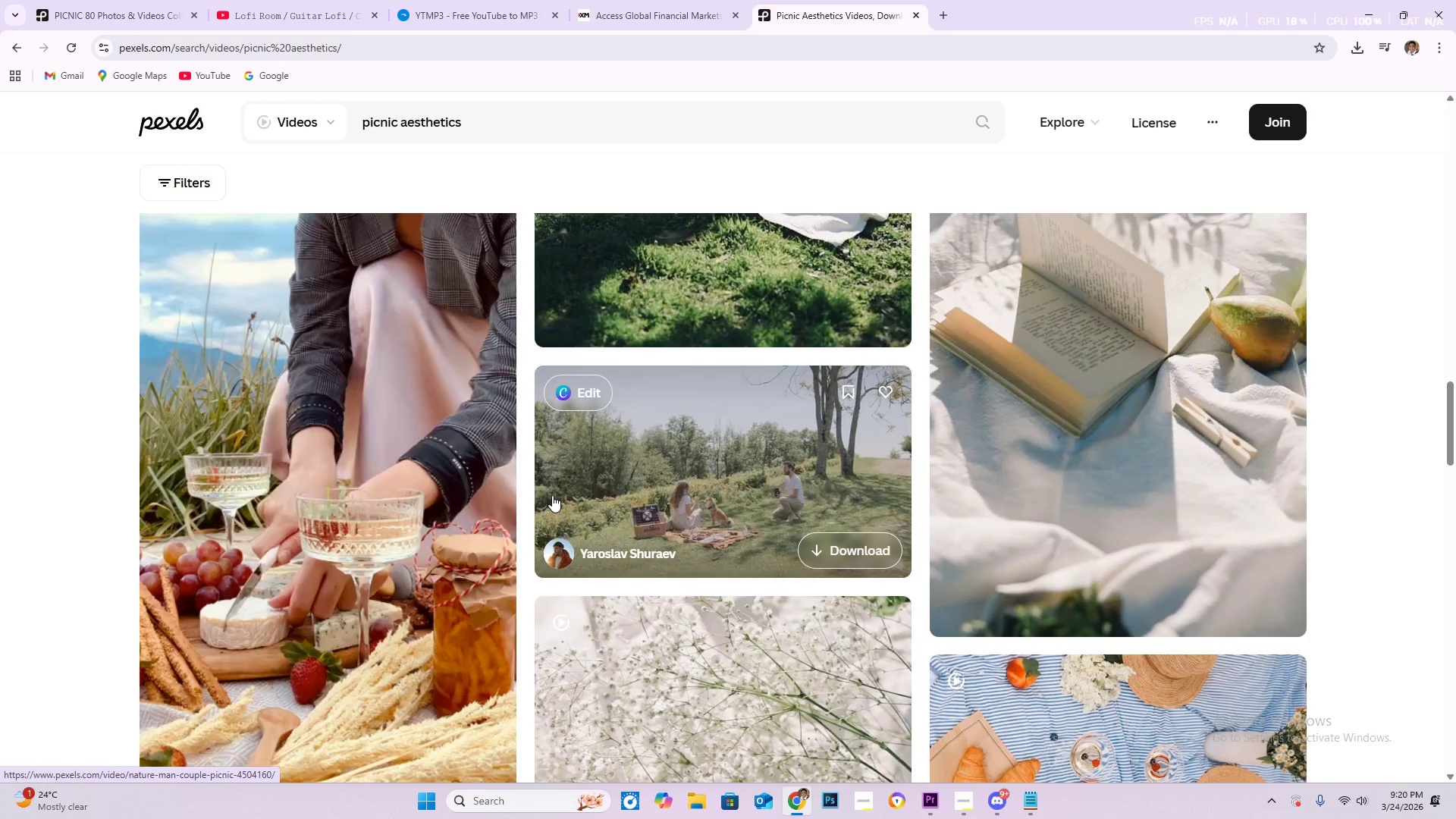 
scroll: coordinate [559, 504], scroll_direction: down, amount: 11.0
 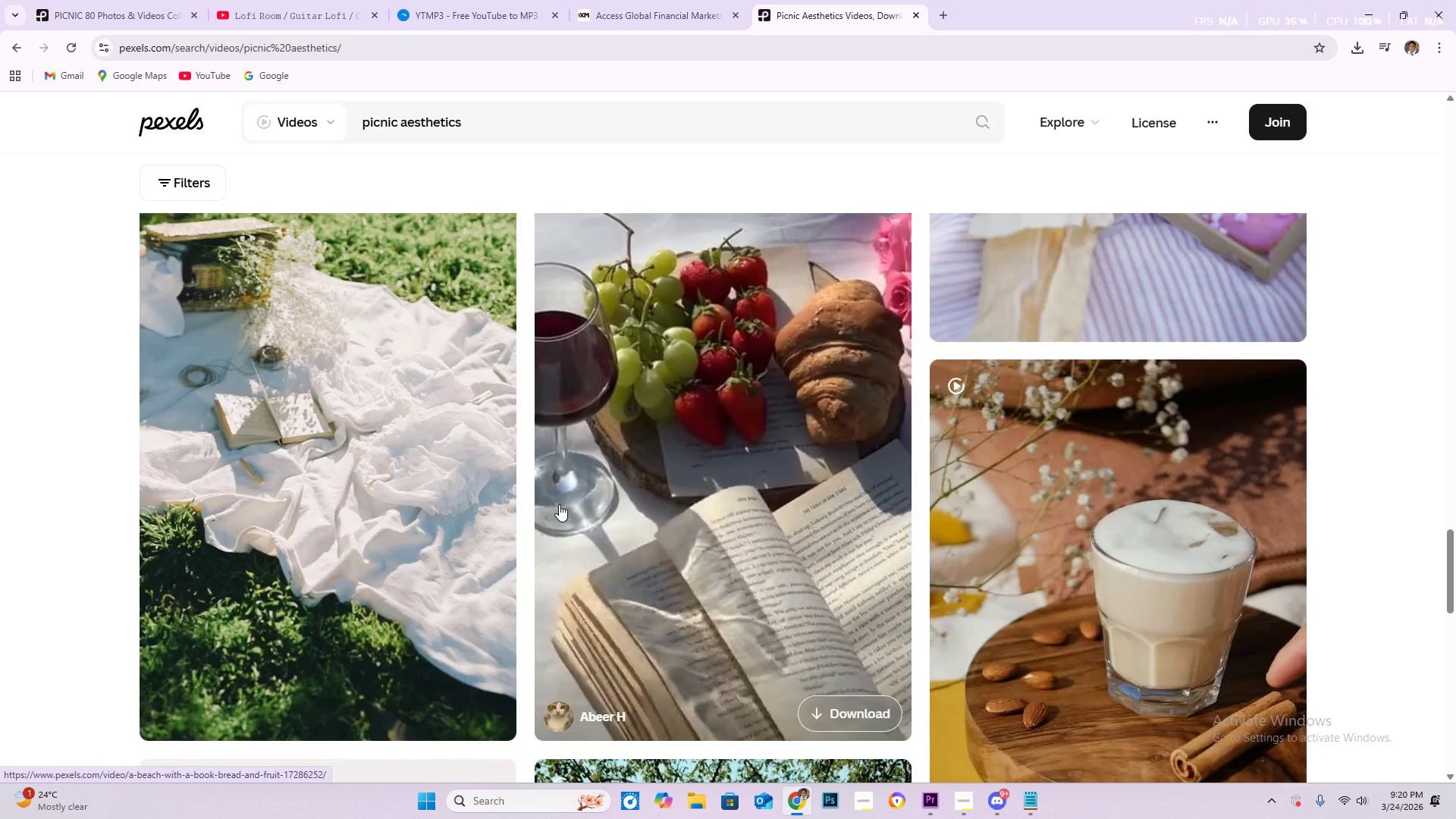 
scroll: coordinate [836, 612], scroll_direction: down, amount: 14.0
 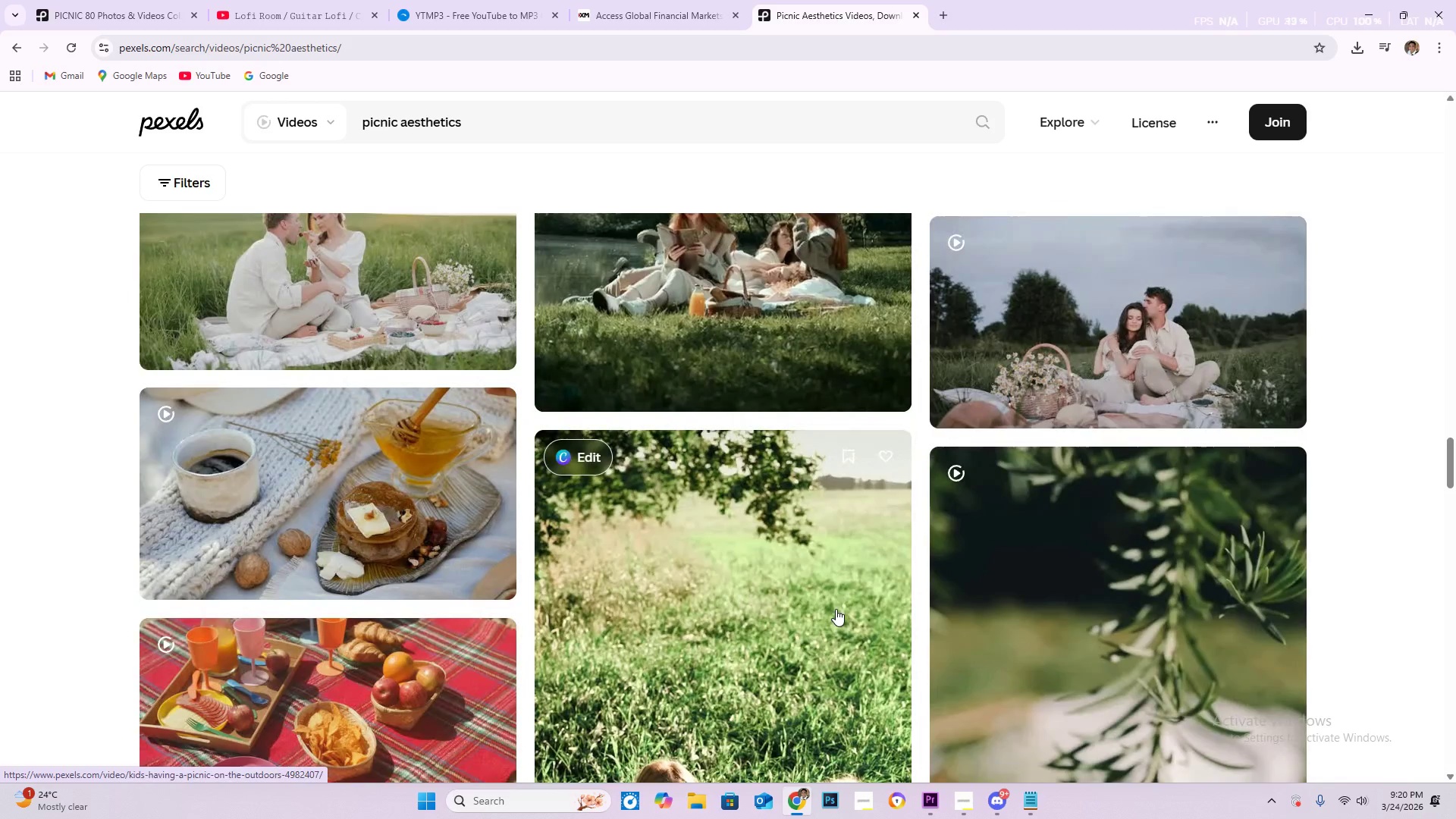 
scroll: coordinate [833, 607], scroll_direction: down, amount: 11.0
 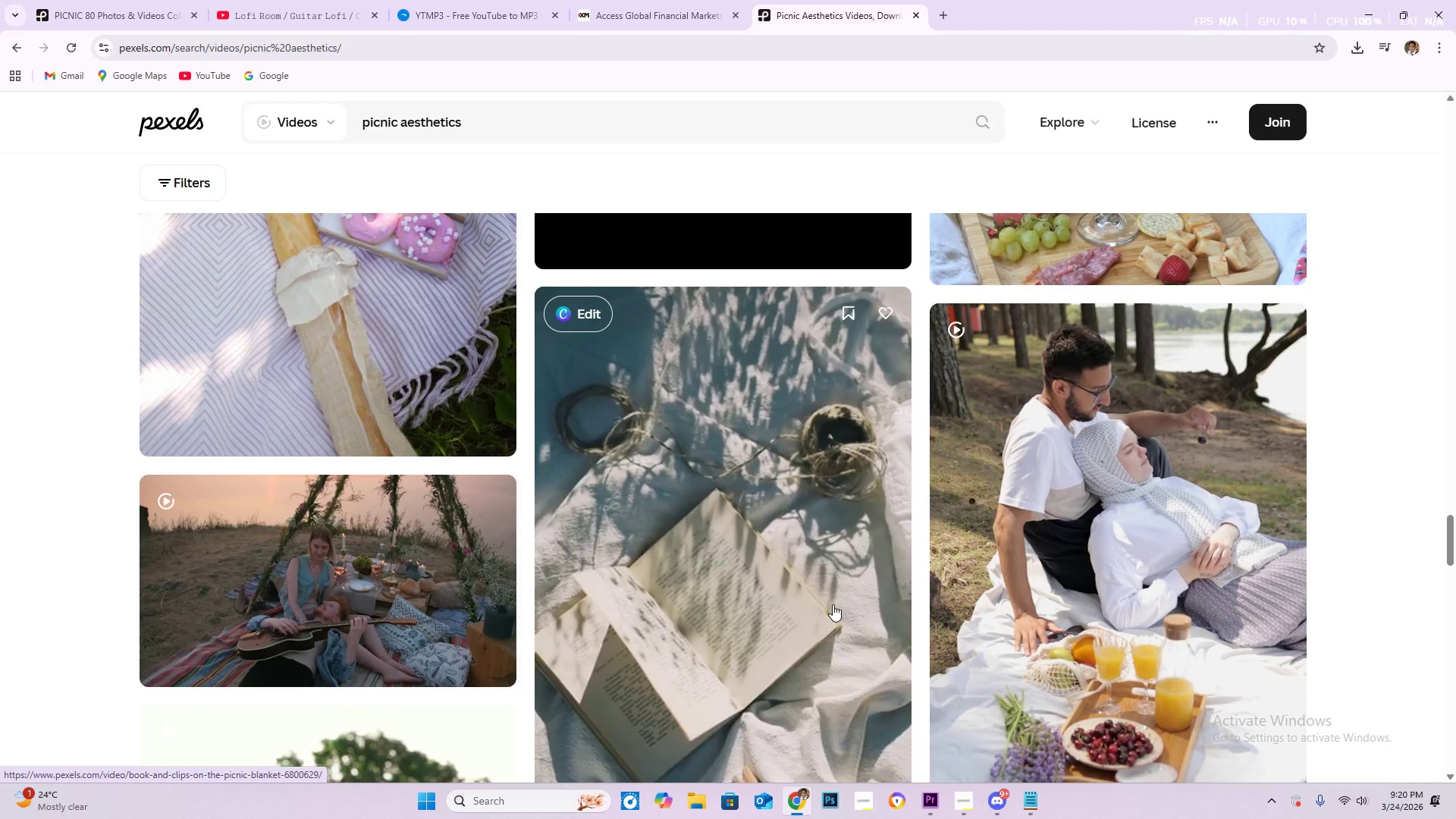 
scroll: coordinate [824, 618], scroll_direction: down, amount: 8.0
 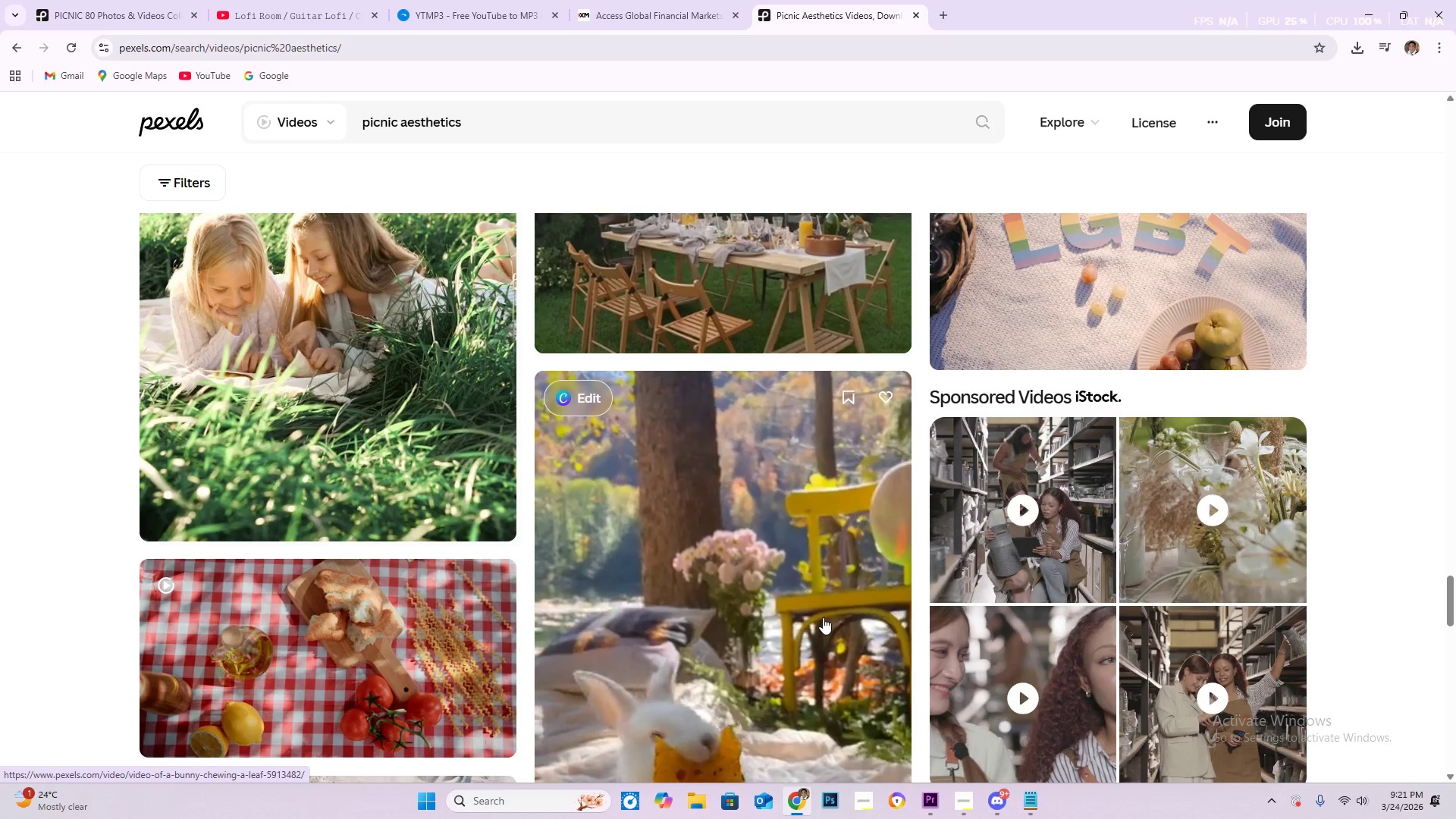 
wait(9.33)
 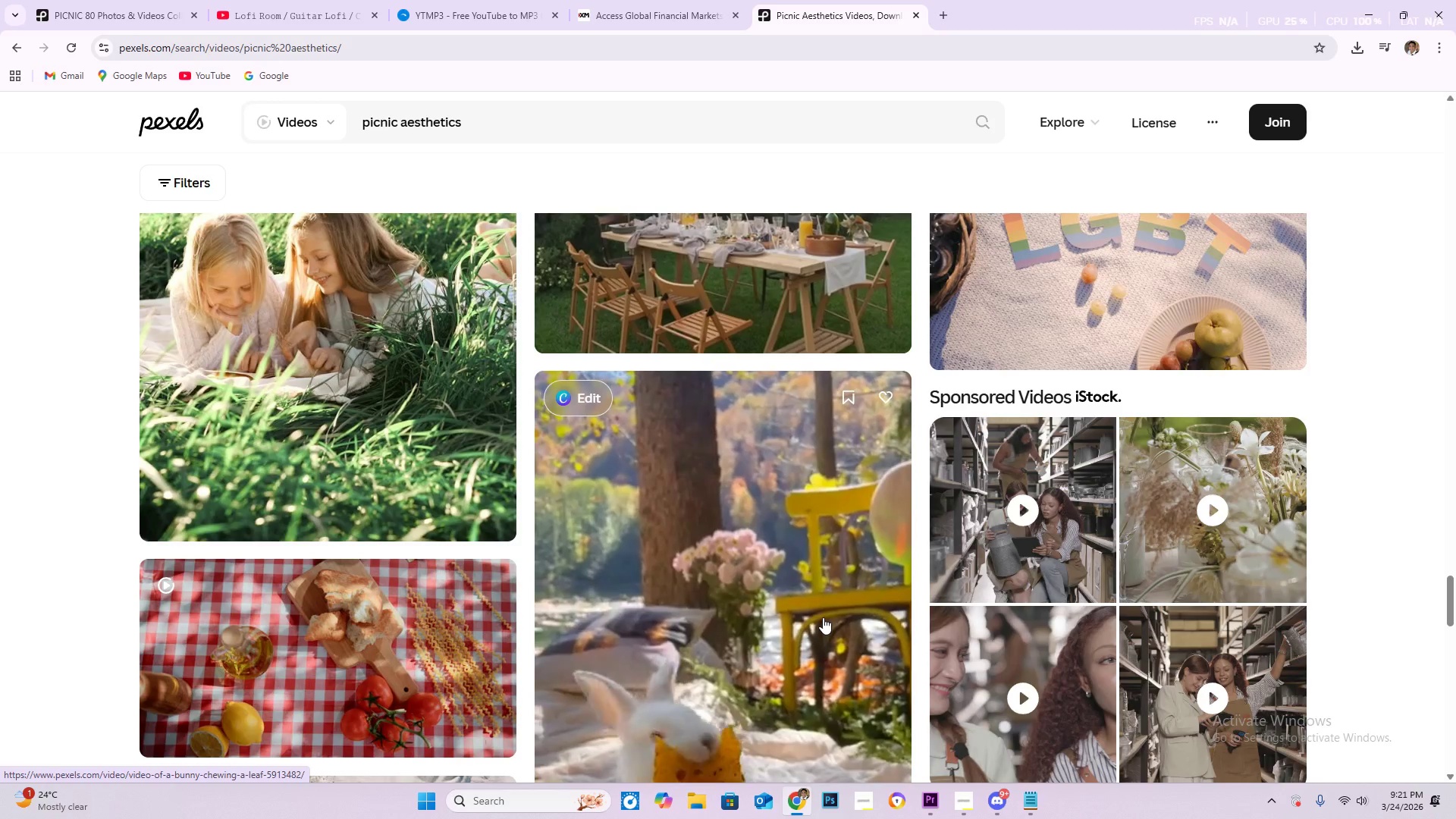 
scroll: coordinate [799, 617], scroll_direction: down, amount: 6.0
 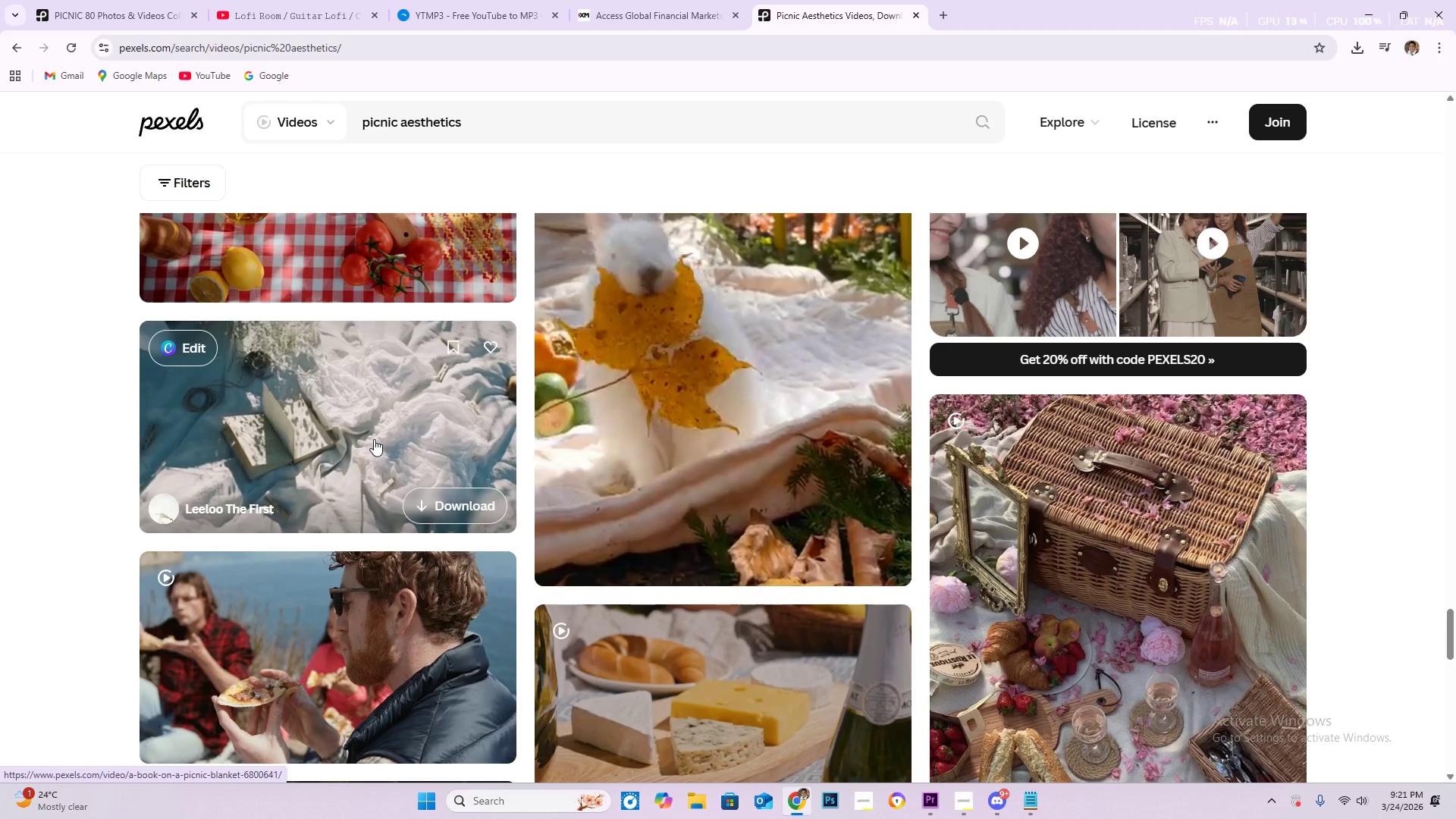 
wait(10.02)
 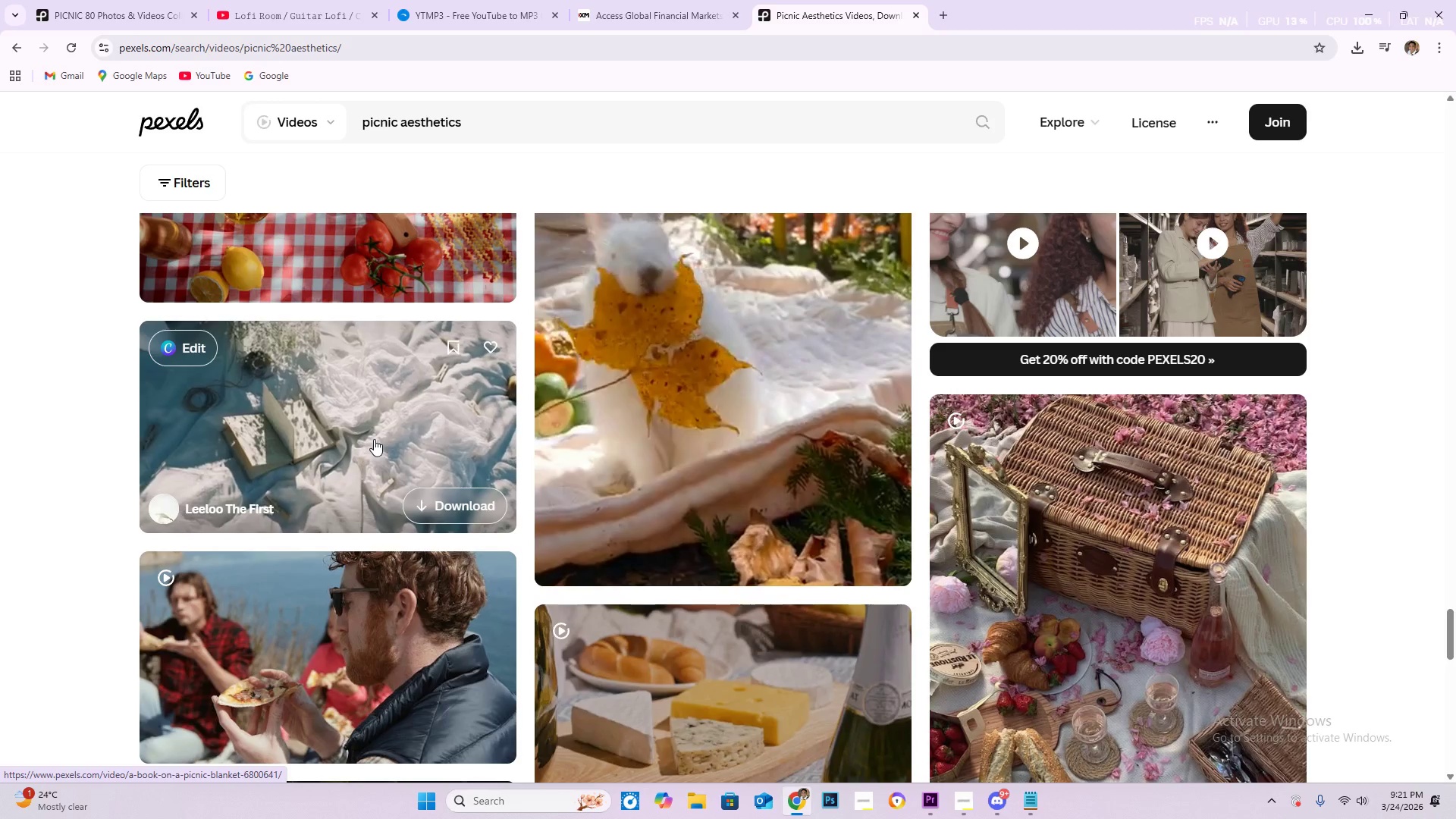 
scroll: coordinate [728, 481], scroll_direction: down, amount: 12.0
 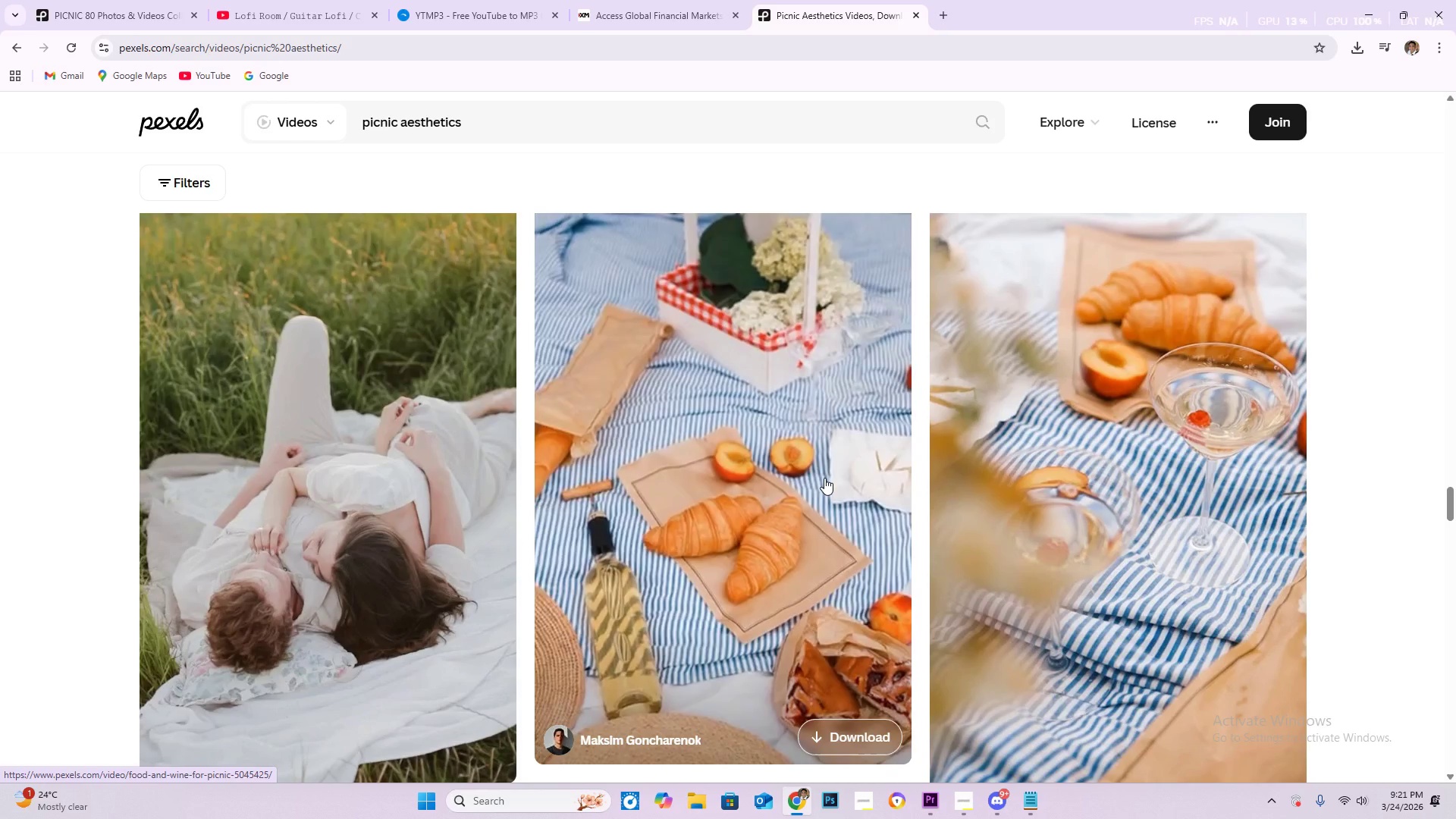 
wait(11.65)
 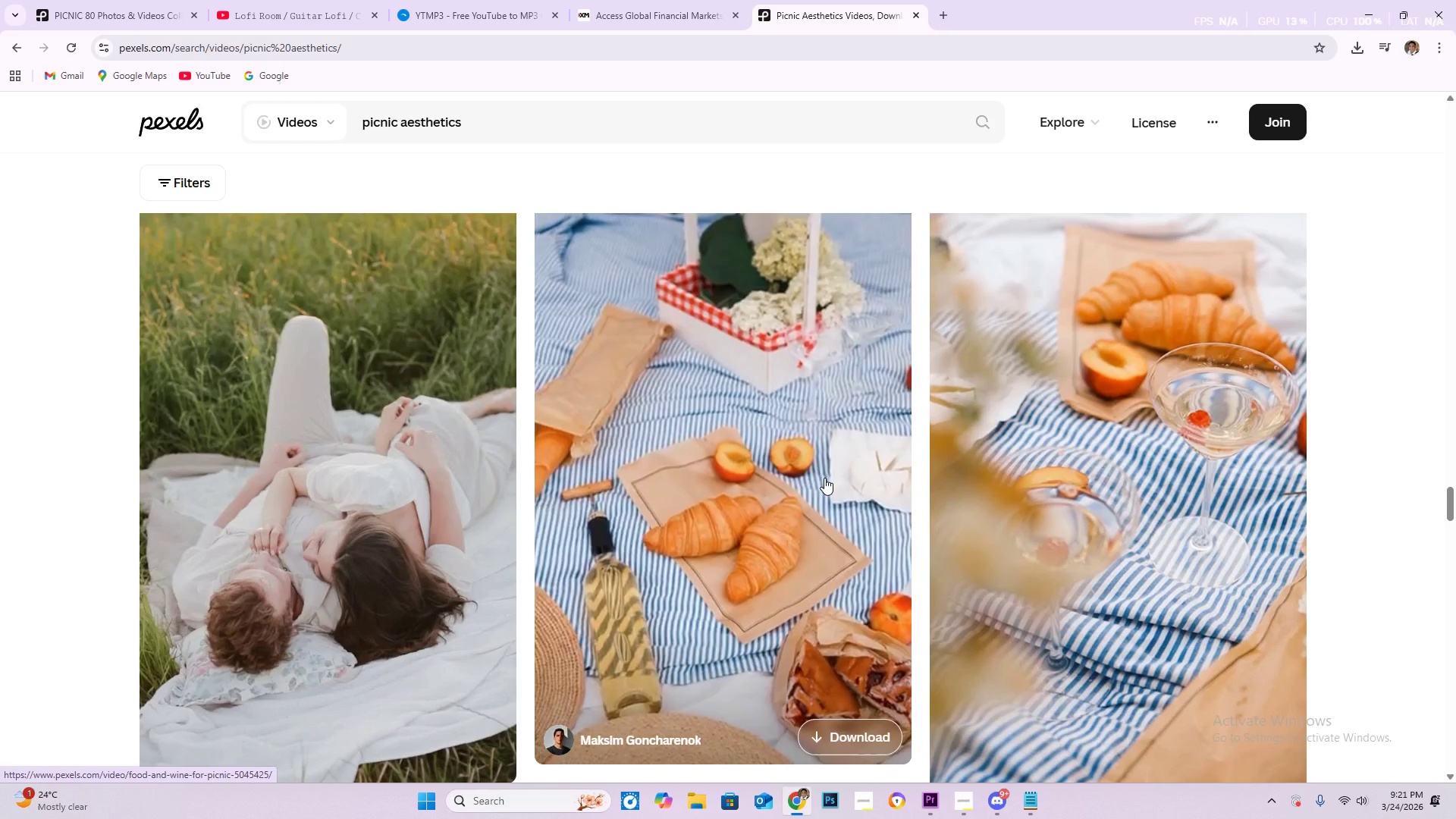 
scroll: coordinate [825, 474], scroll_direction: down, amount: 4.0
 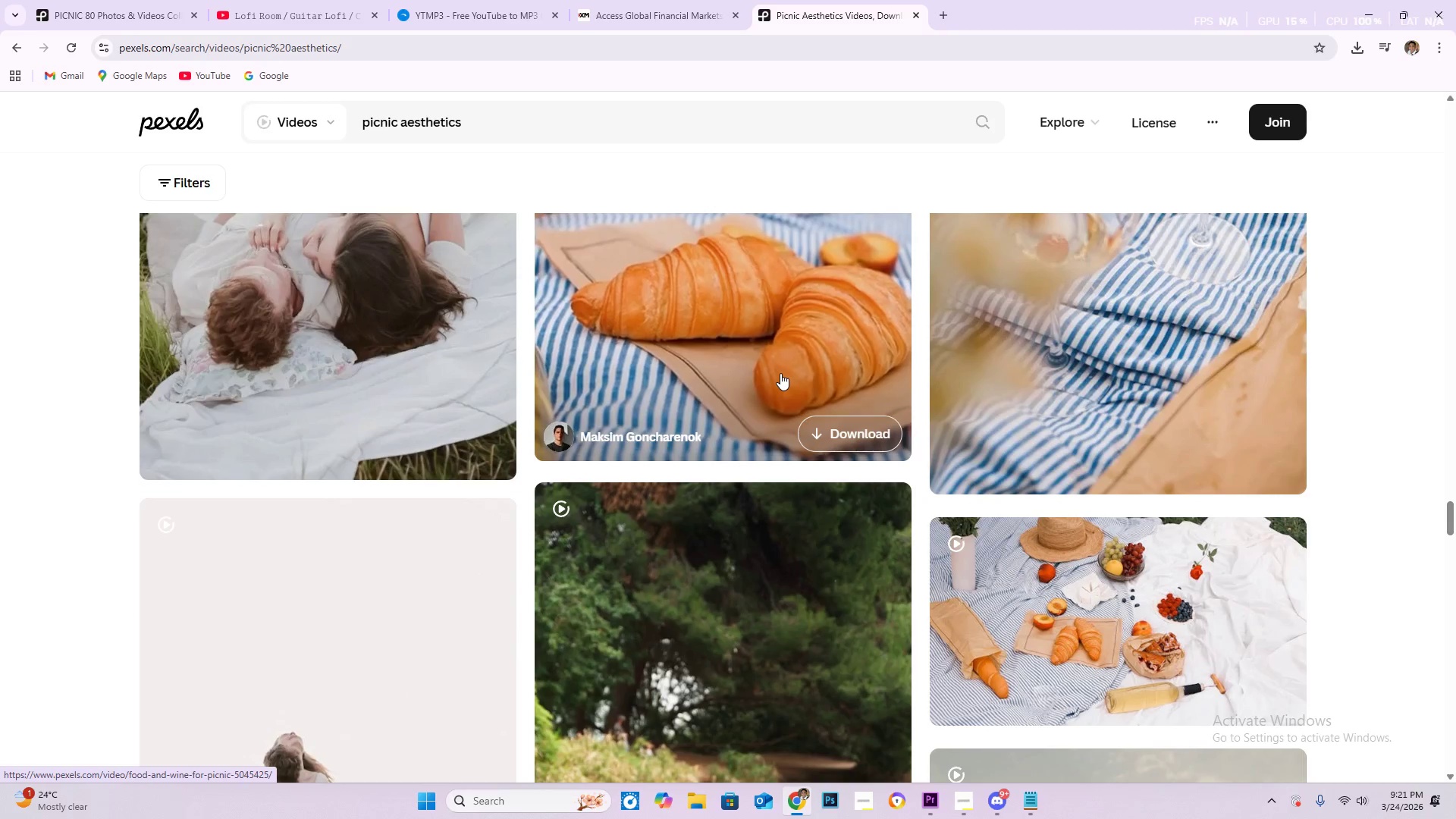 
wait(7.92)
 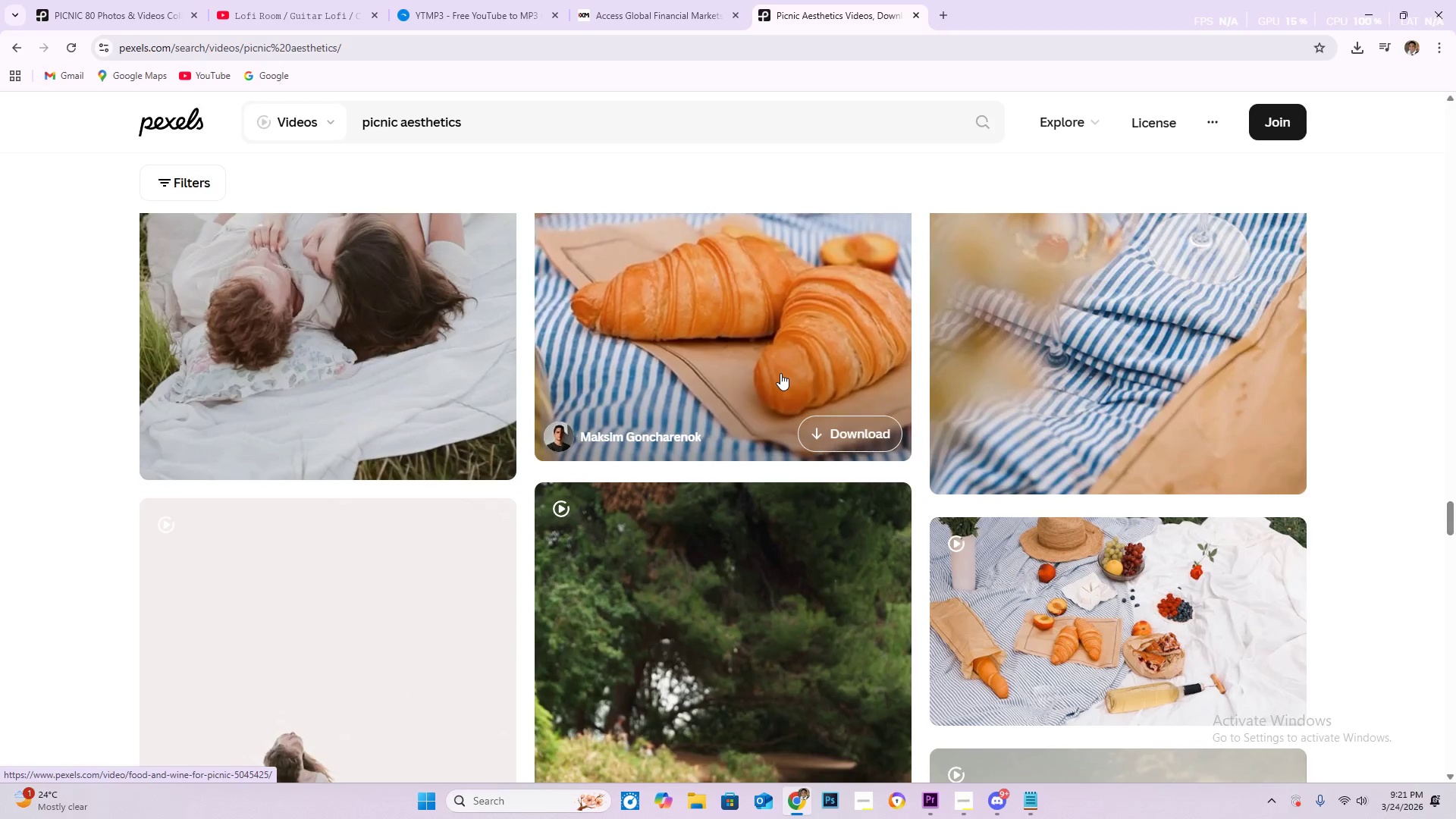 
scroll: coordinate [786, 379], scroll_direction: down, amount: 6.0
 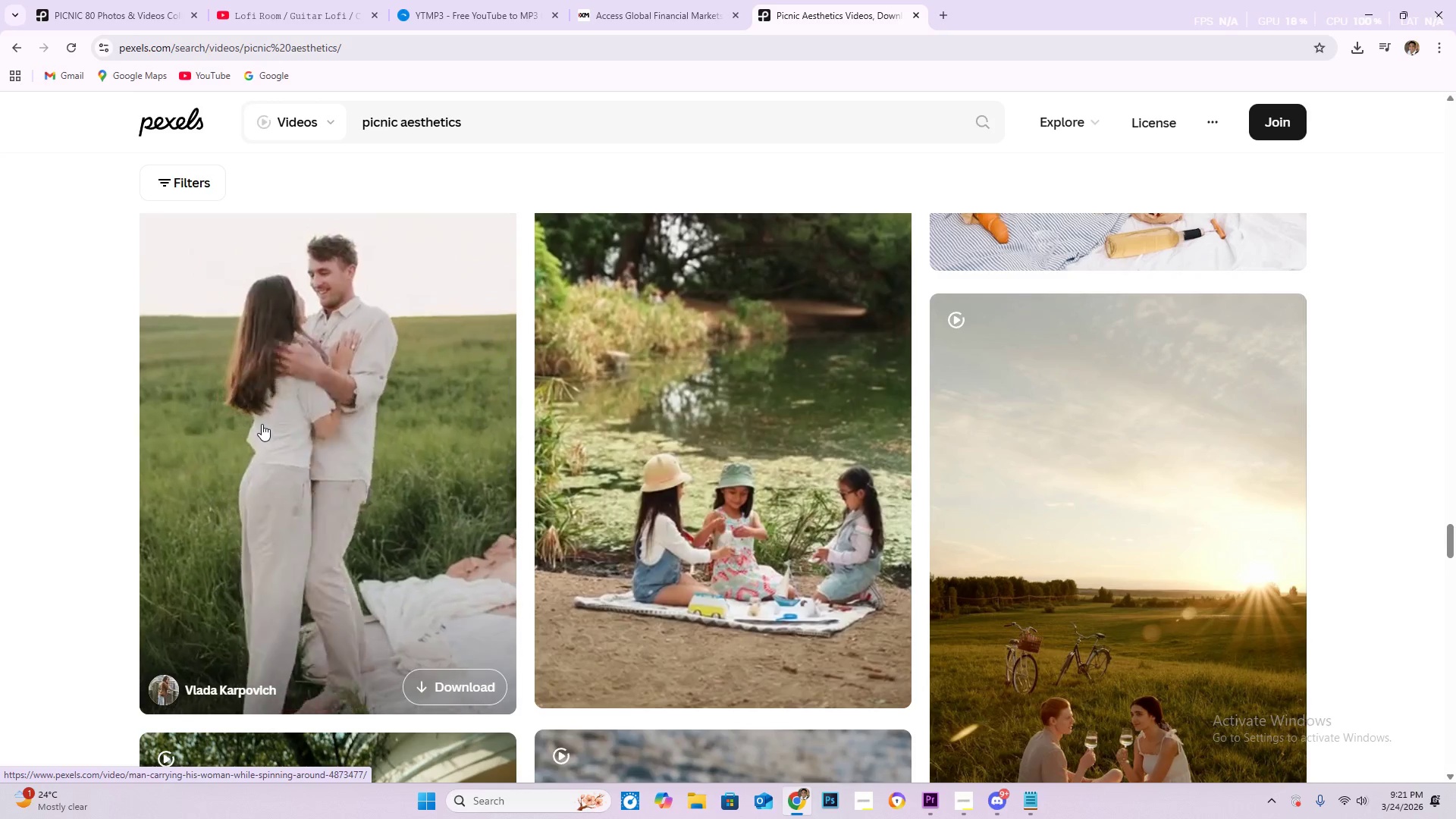 
wait(14.19)
 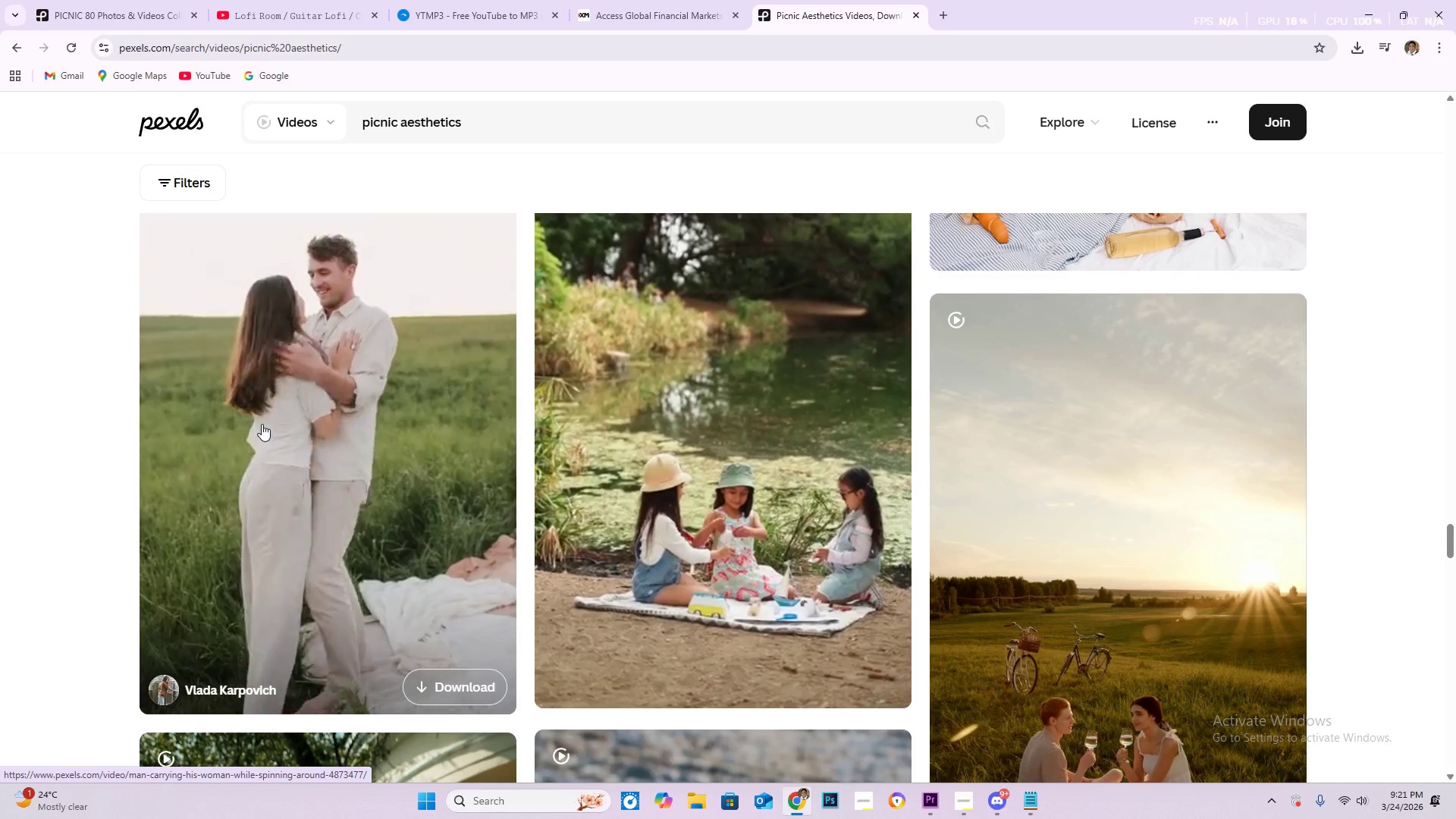 
scroll: coordinate [959, 507], scroll_direction: down, amount: 10.0
 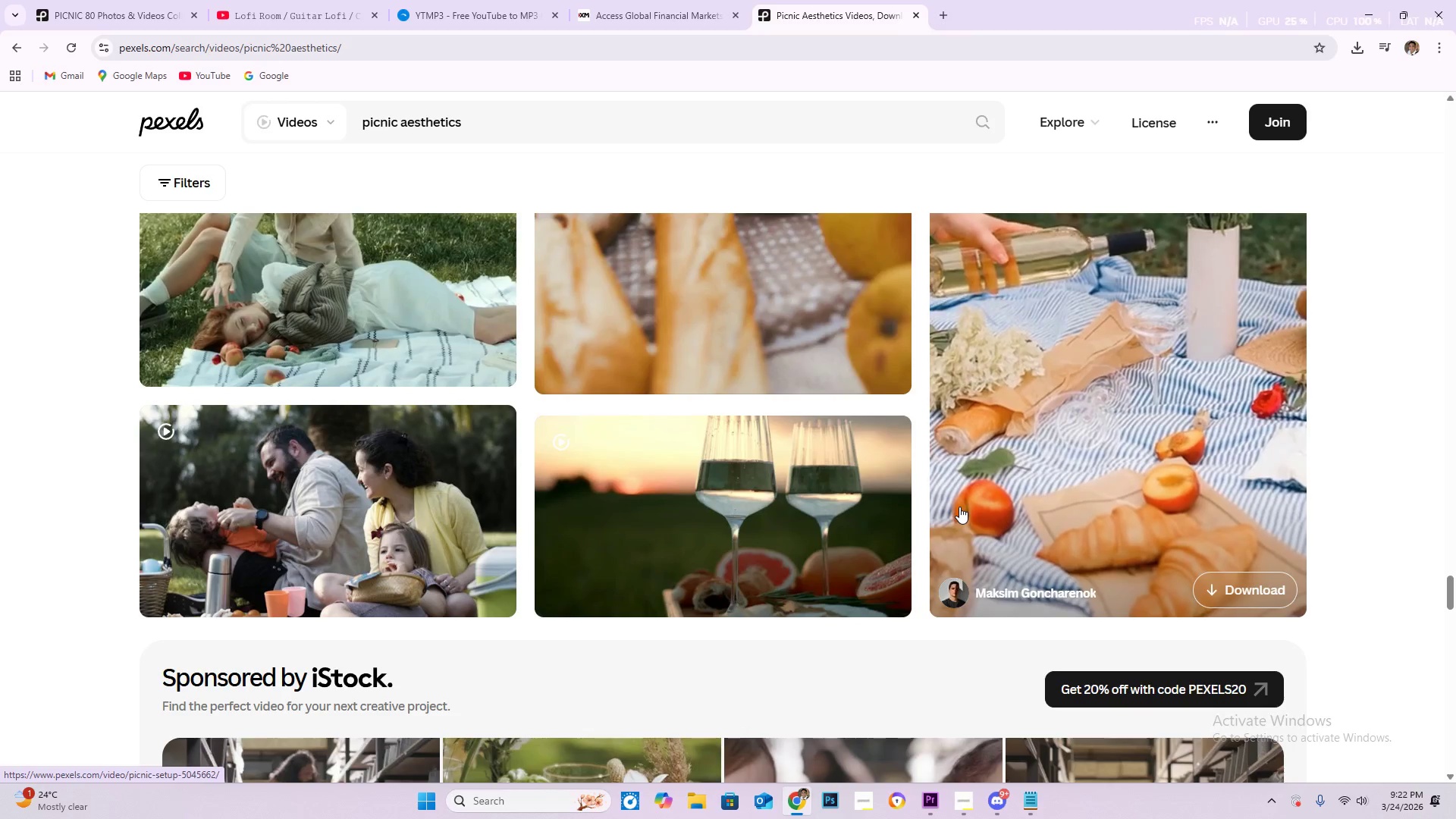 
wait(6.51)
 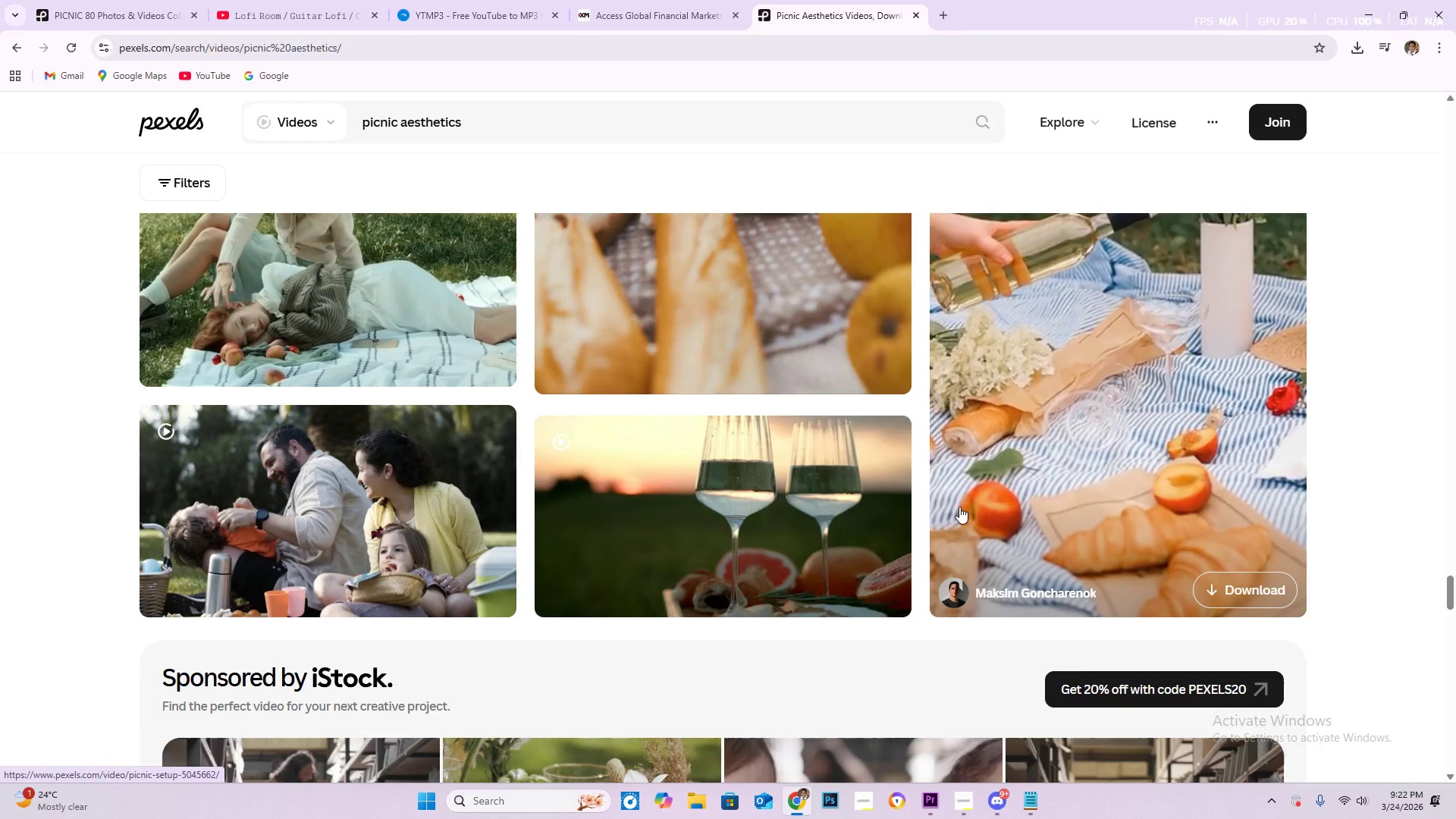 
scroll: coordinate [789, 472], scroll_direction: down, amount: 21.0
 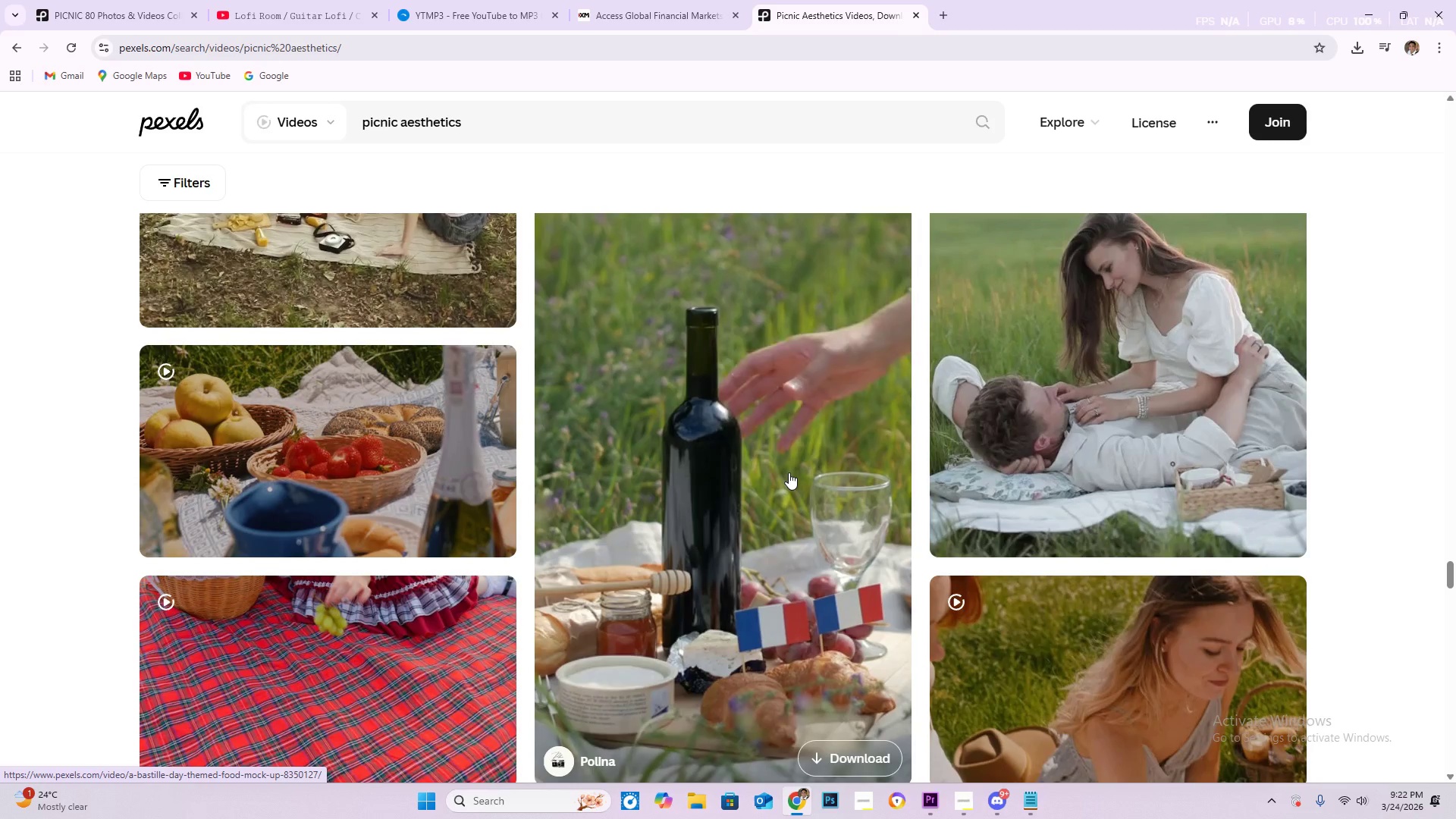 
scroll: coordinate [789, 471], scroll_direction: down, amount: 7.0
 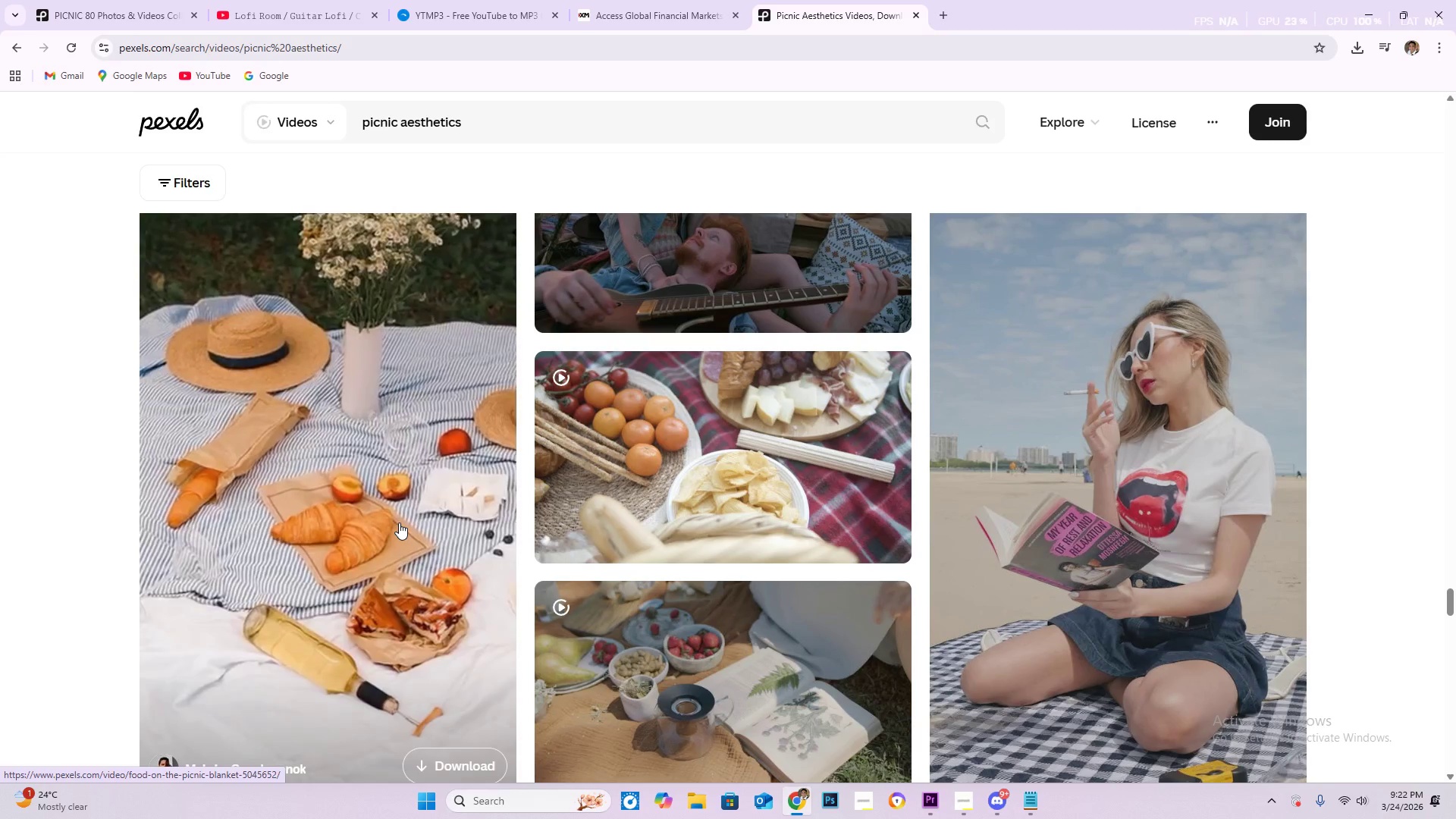 
wait(9.08)
 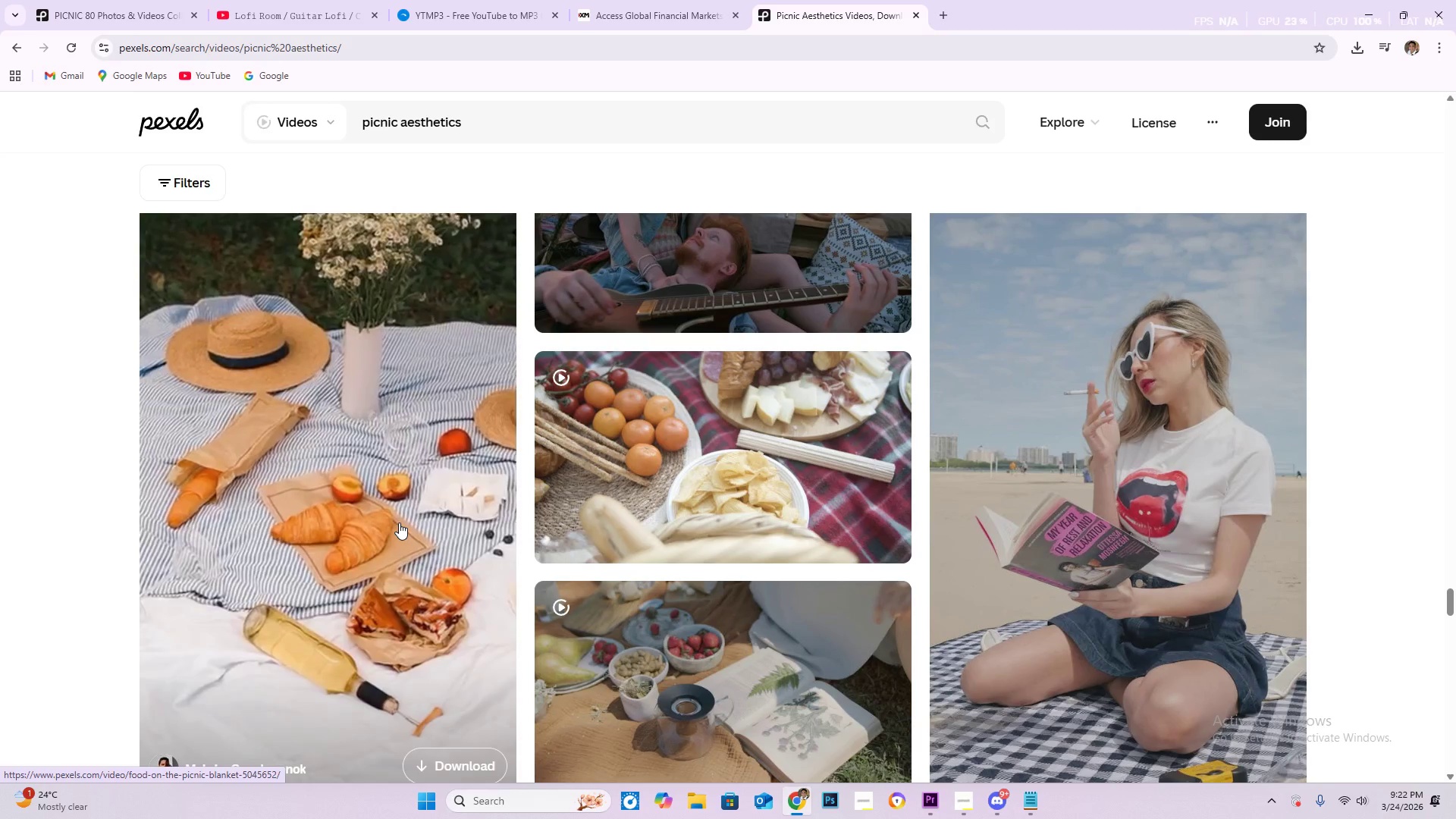 
scroll: coordinate [434, 548], scroll_direction: down, amount: 28.0
 